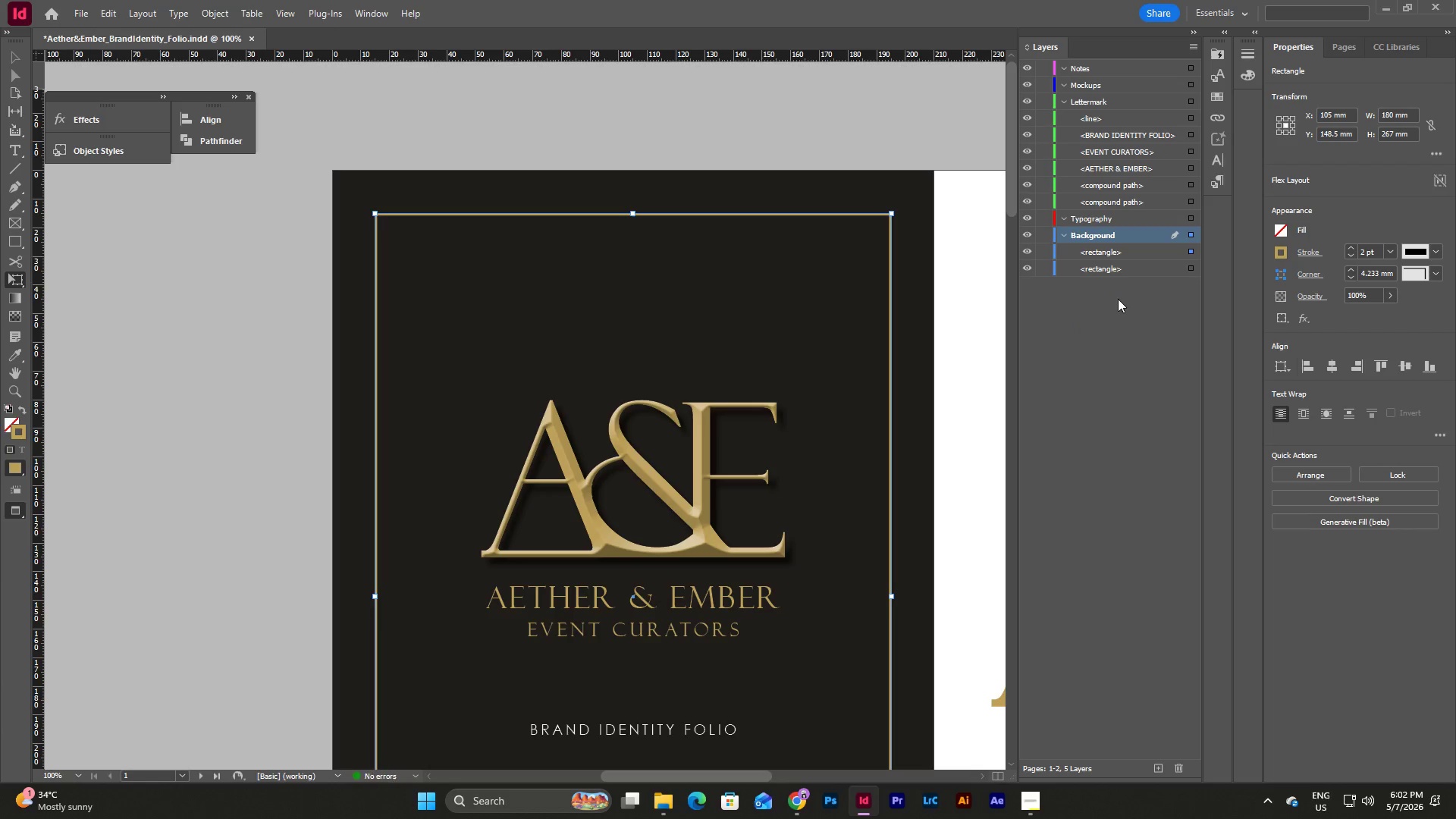 
left_click([1118, 301])
 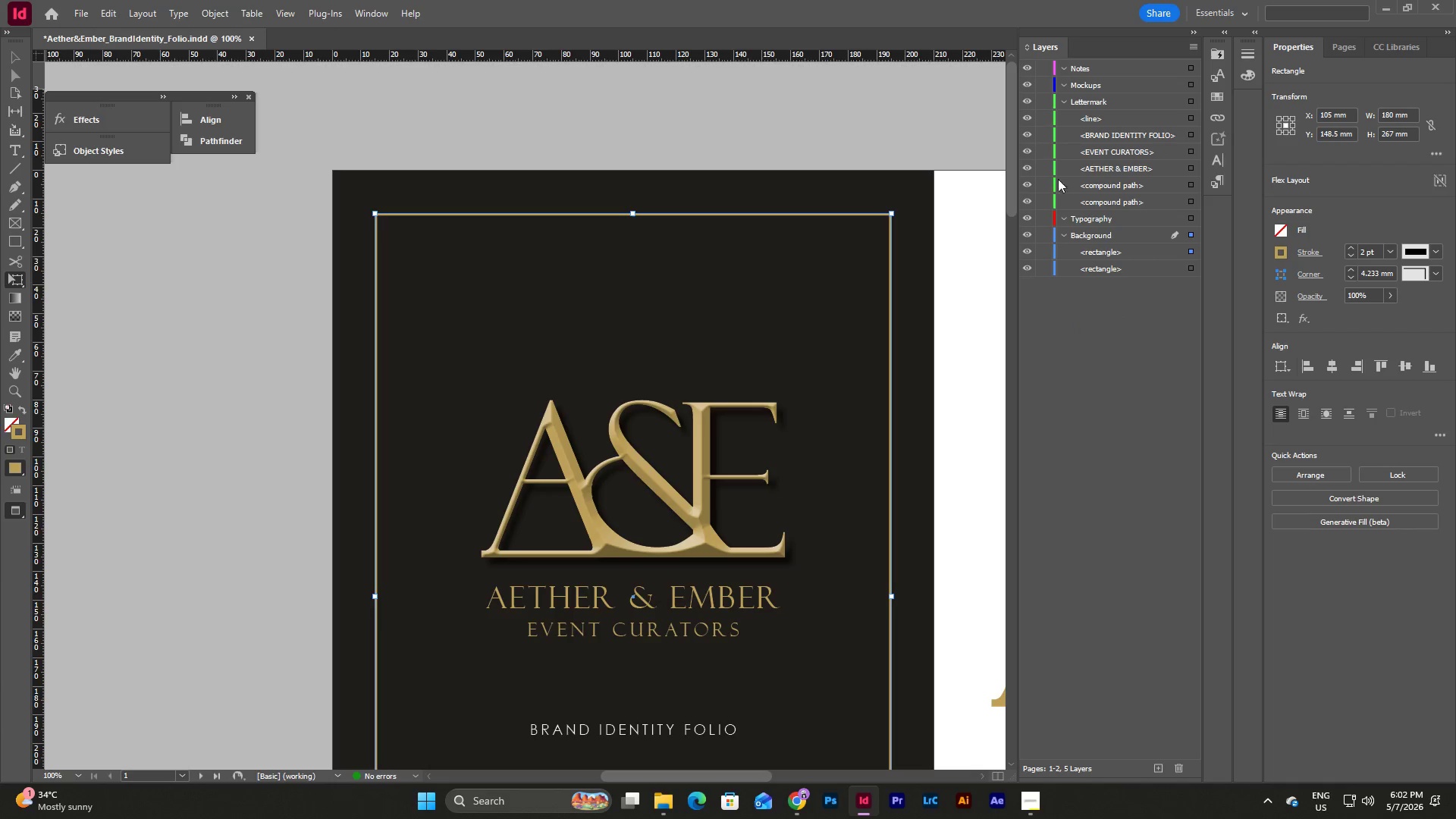 
left_click([1046, 236])
 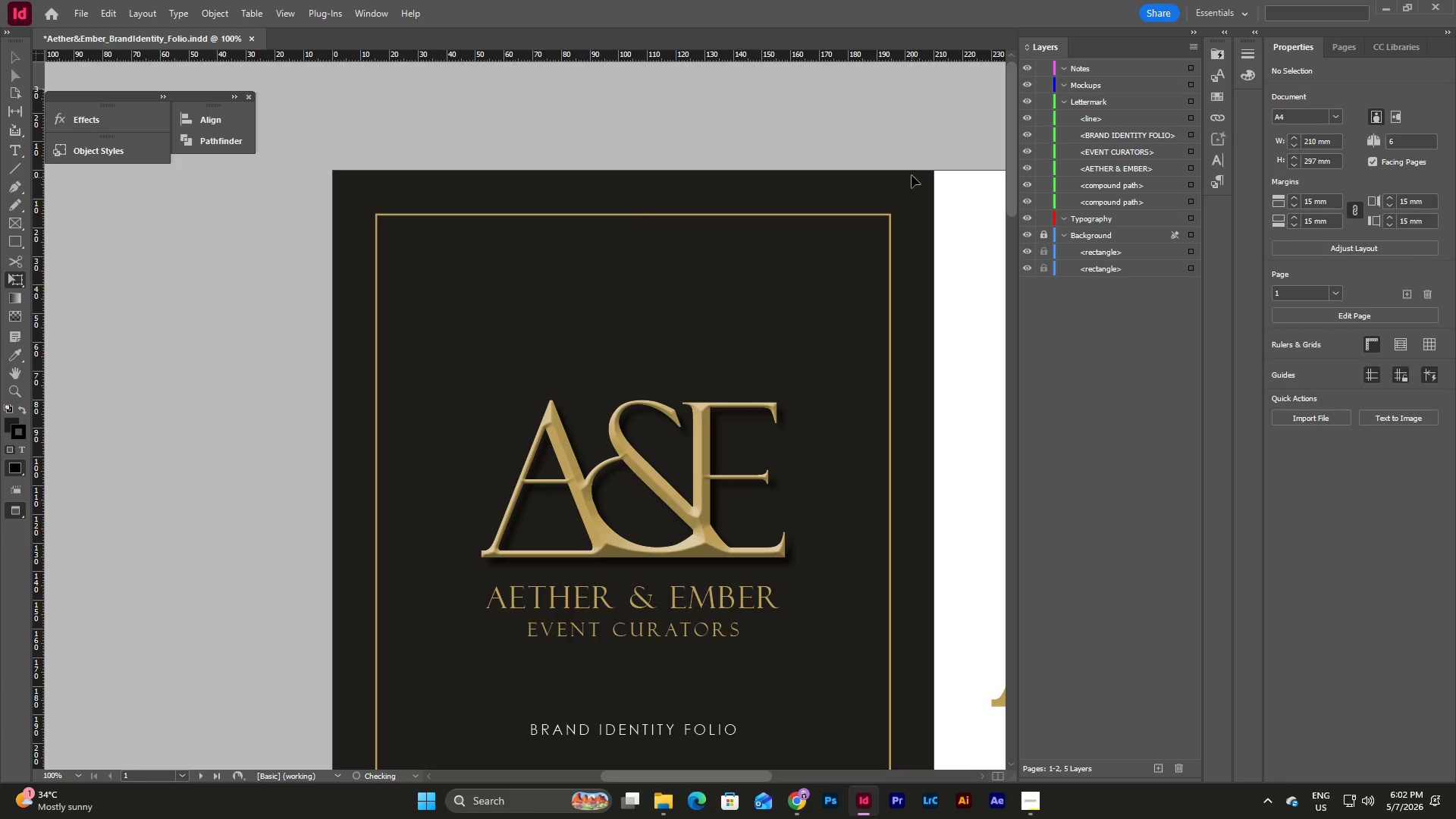 
left_click([896, 202])
 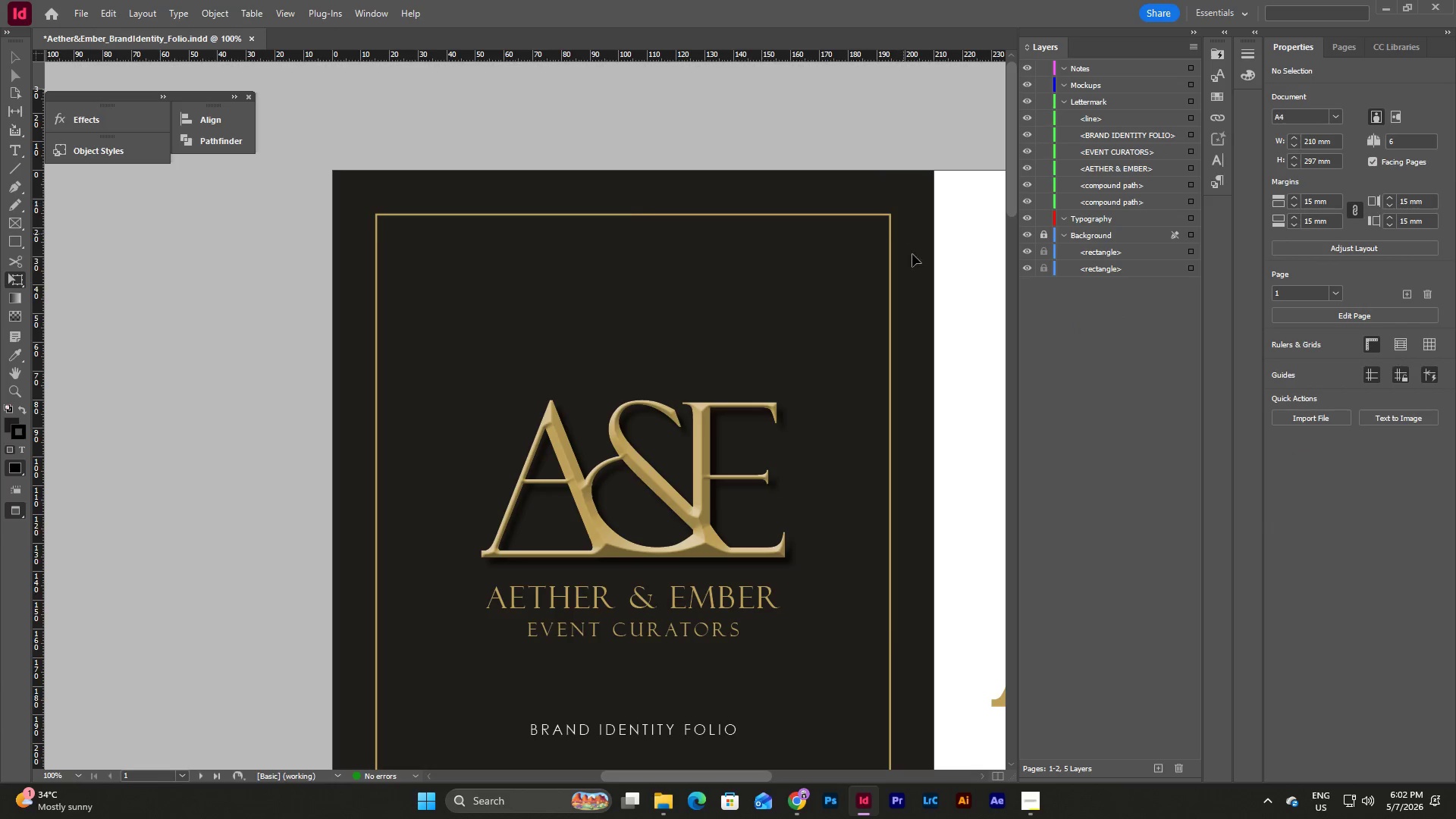 
scroll: coordinate [916, 263], scroll_direction: down, amount: 6.0
 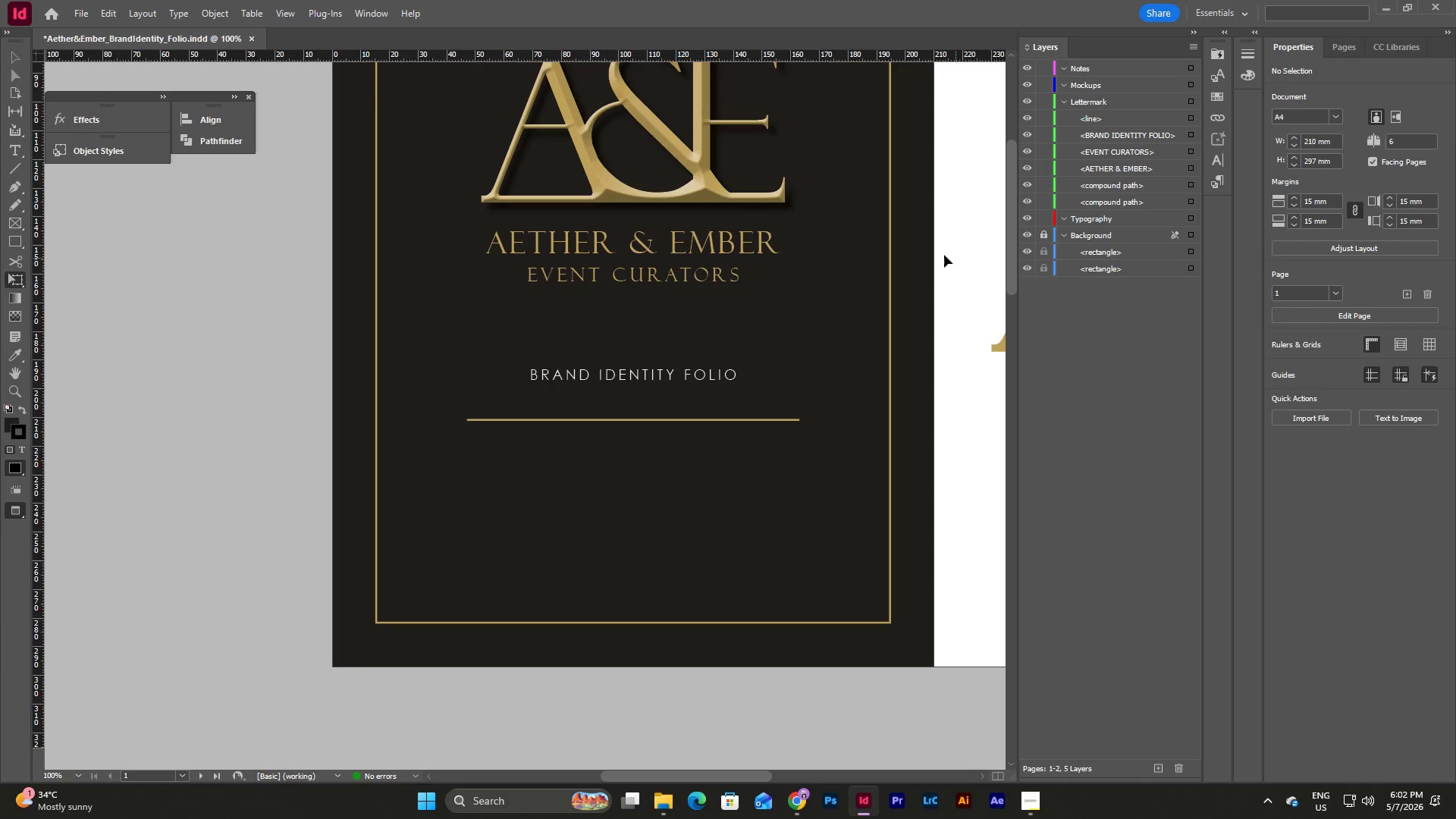 
scroll: coordinate [906, 255], scroll_direction: up, amount: 5.0
 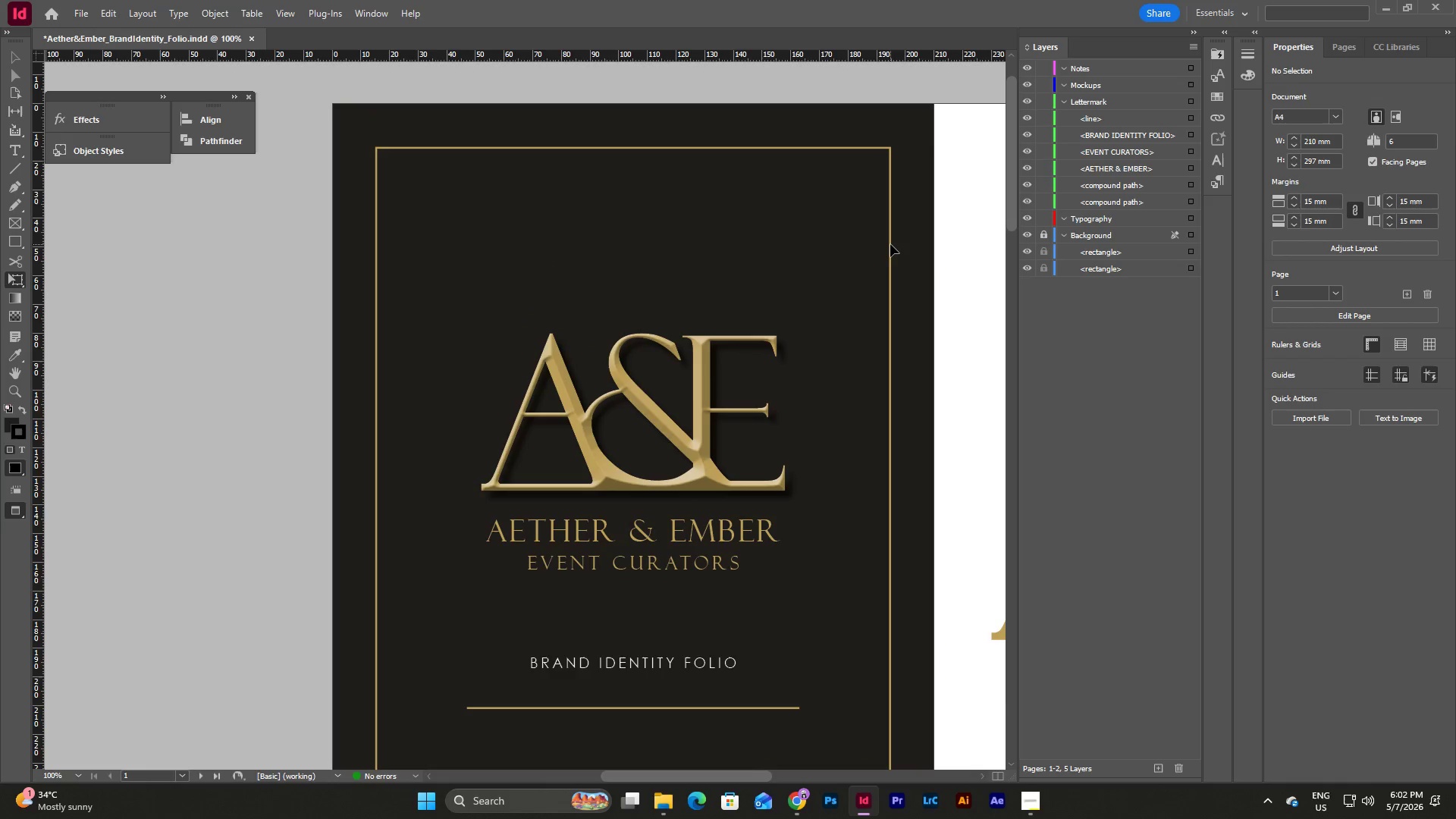 
left_click([890, 244])
 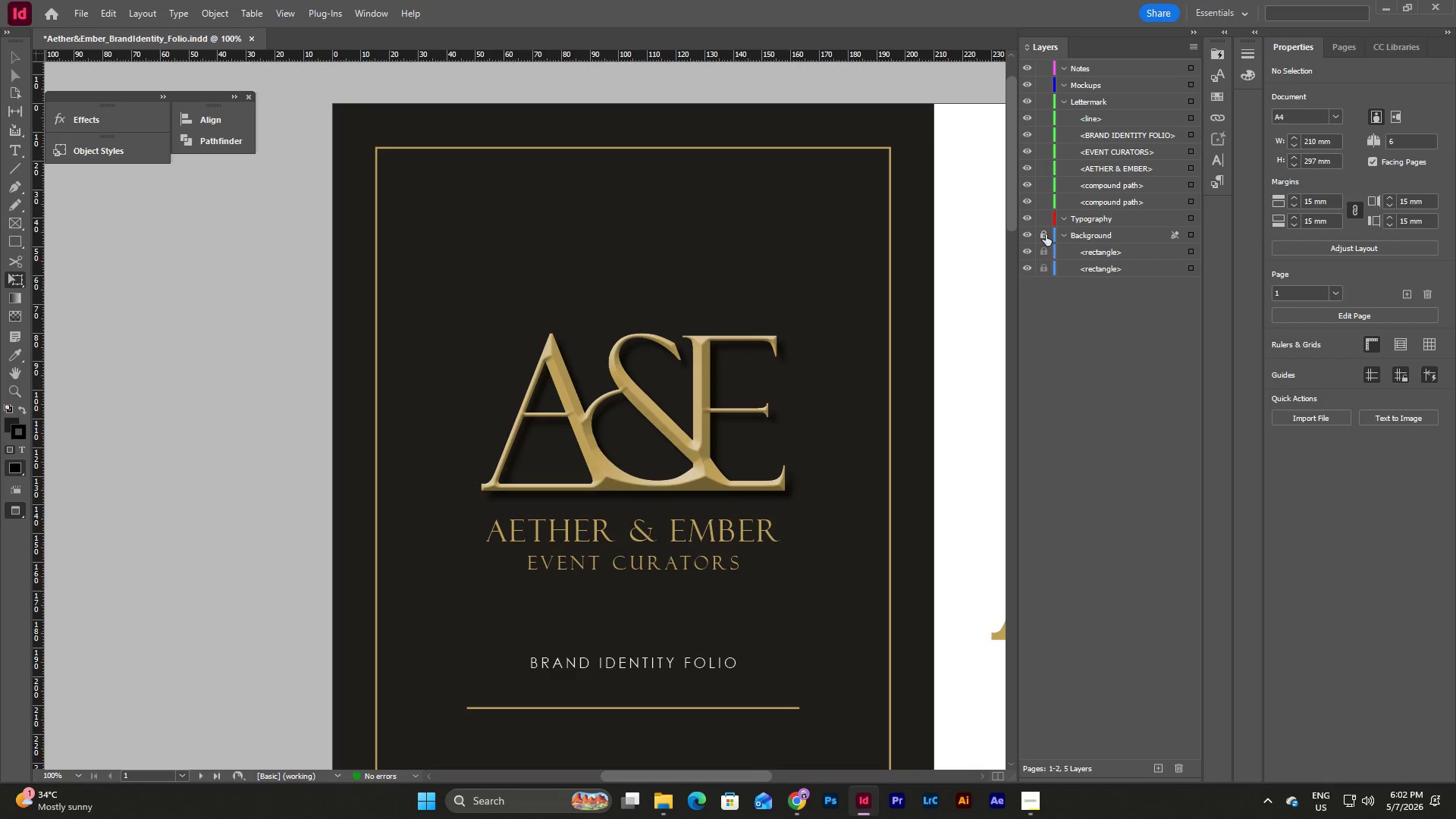 
left_click([1046, 234])
 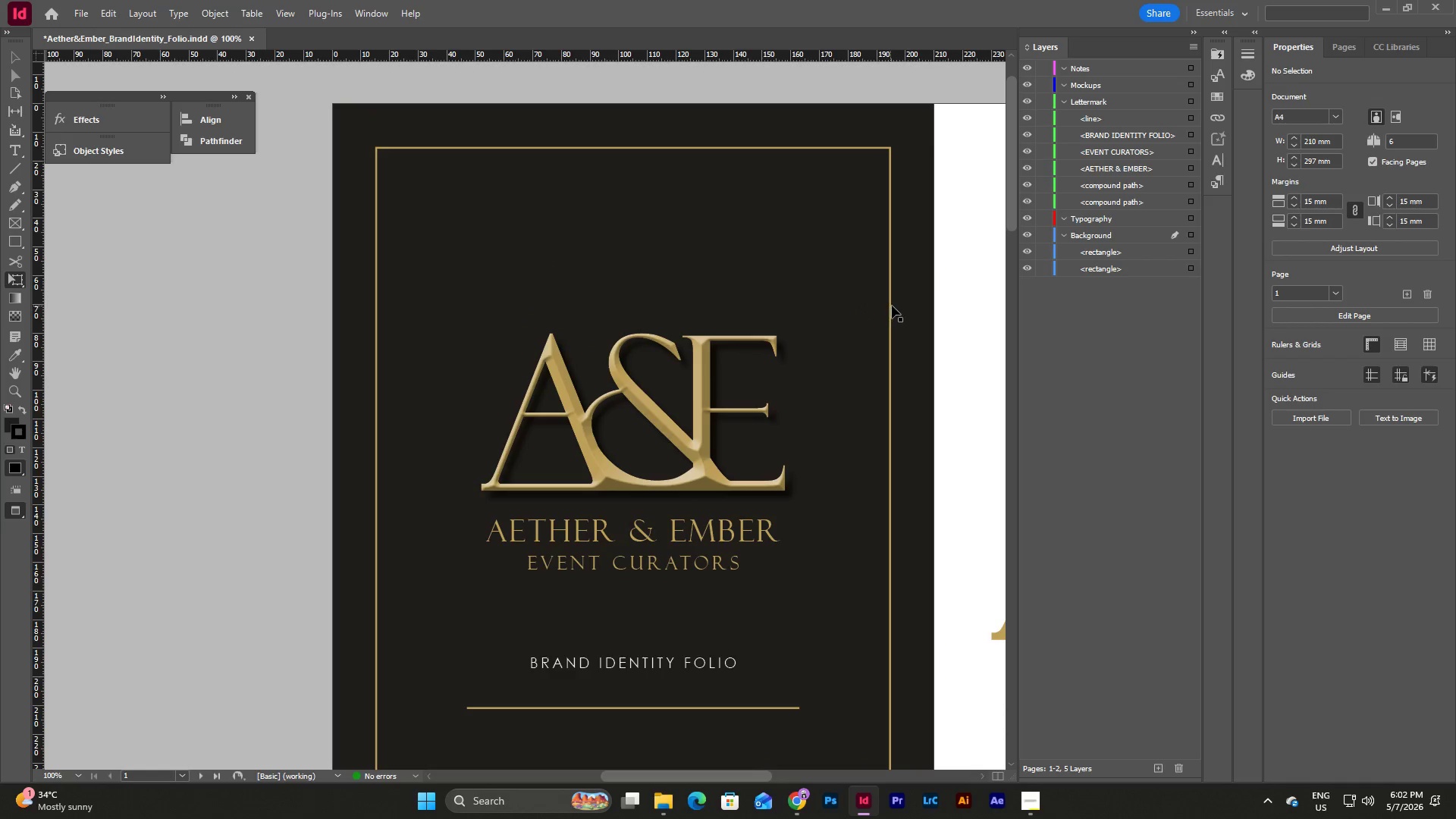 
left_click([892, 306])
 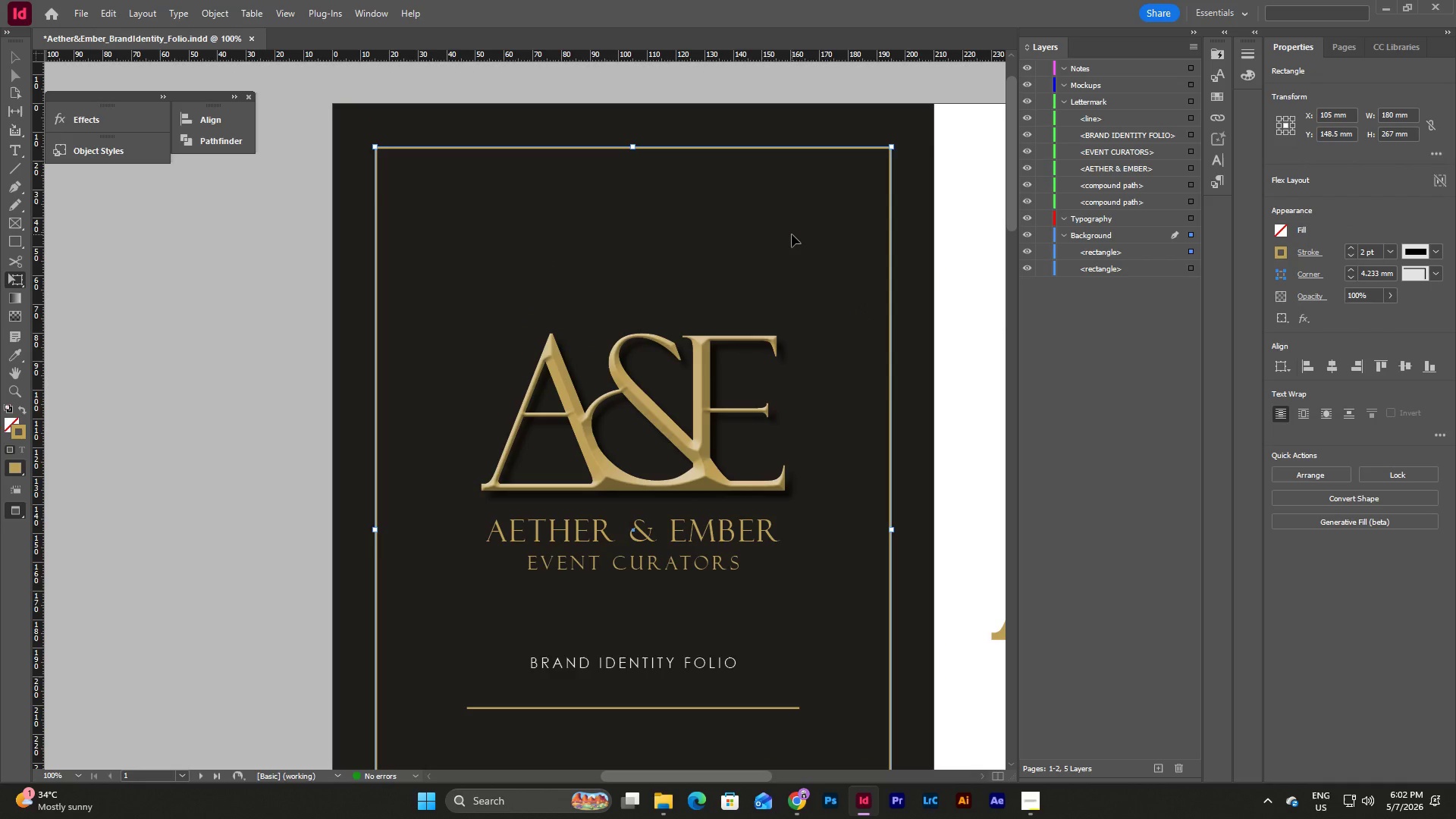 
key(Control+C)
 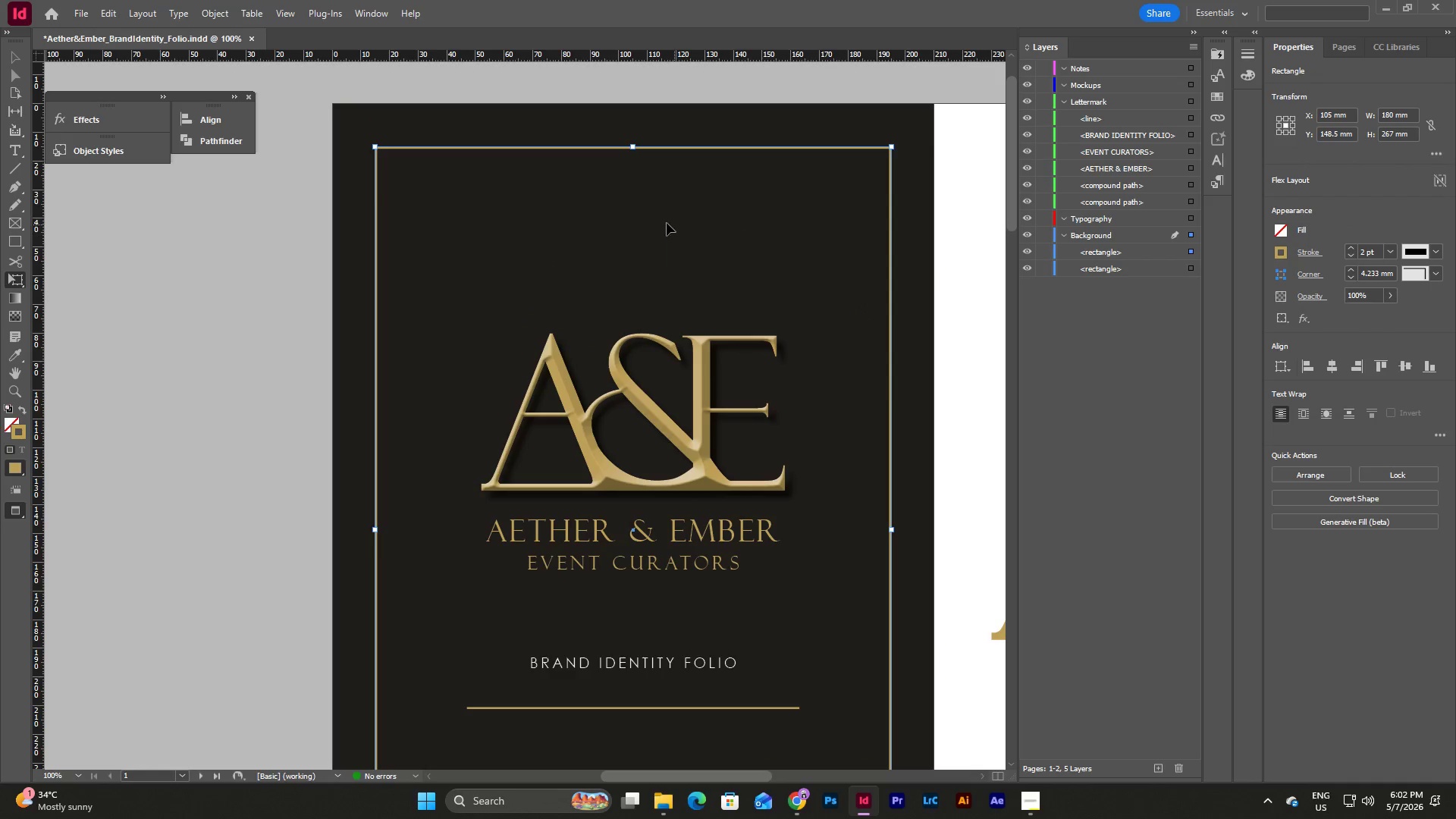 
left_click([667, 223])
 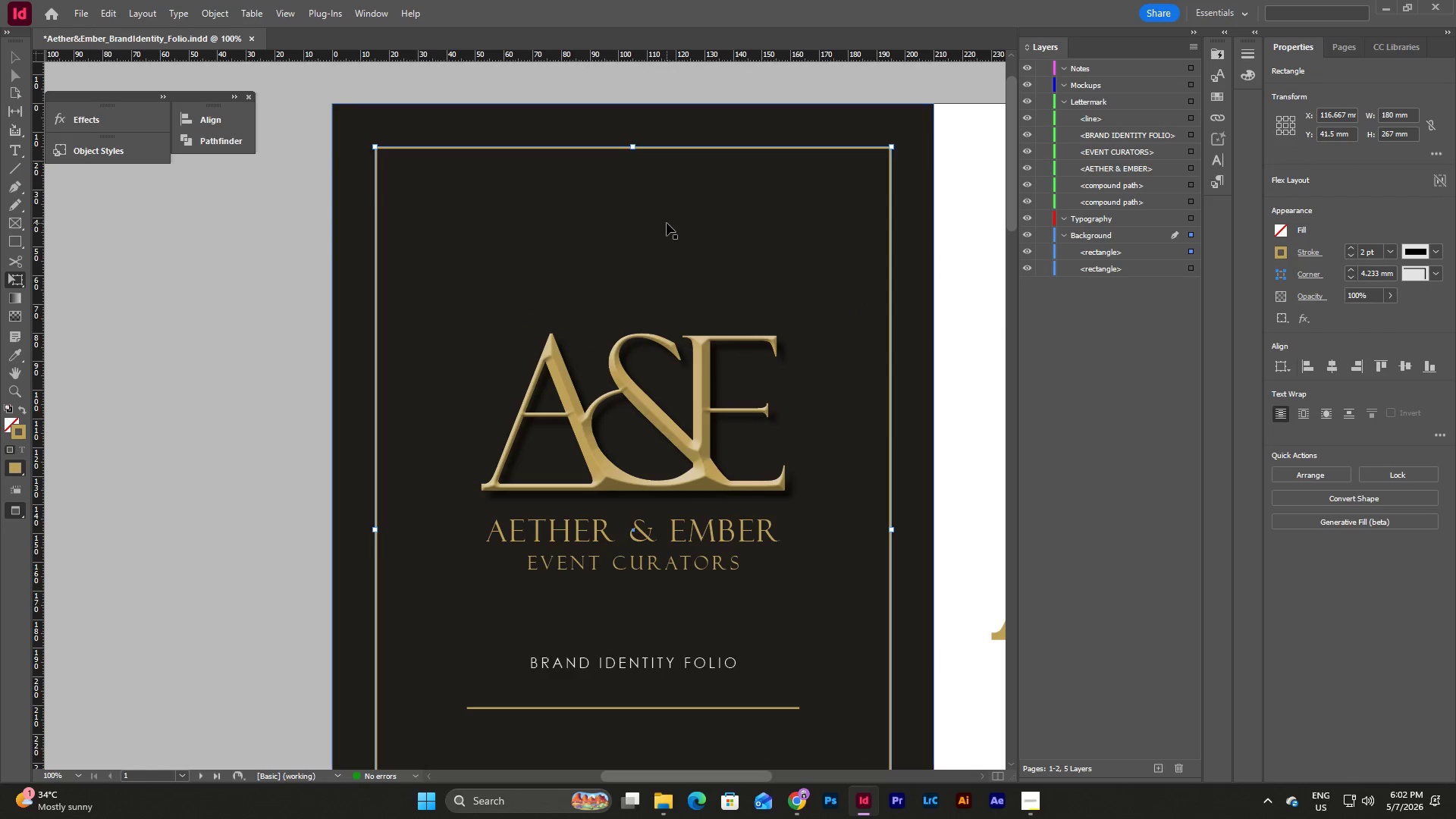 
key(Control+V)
 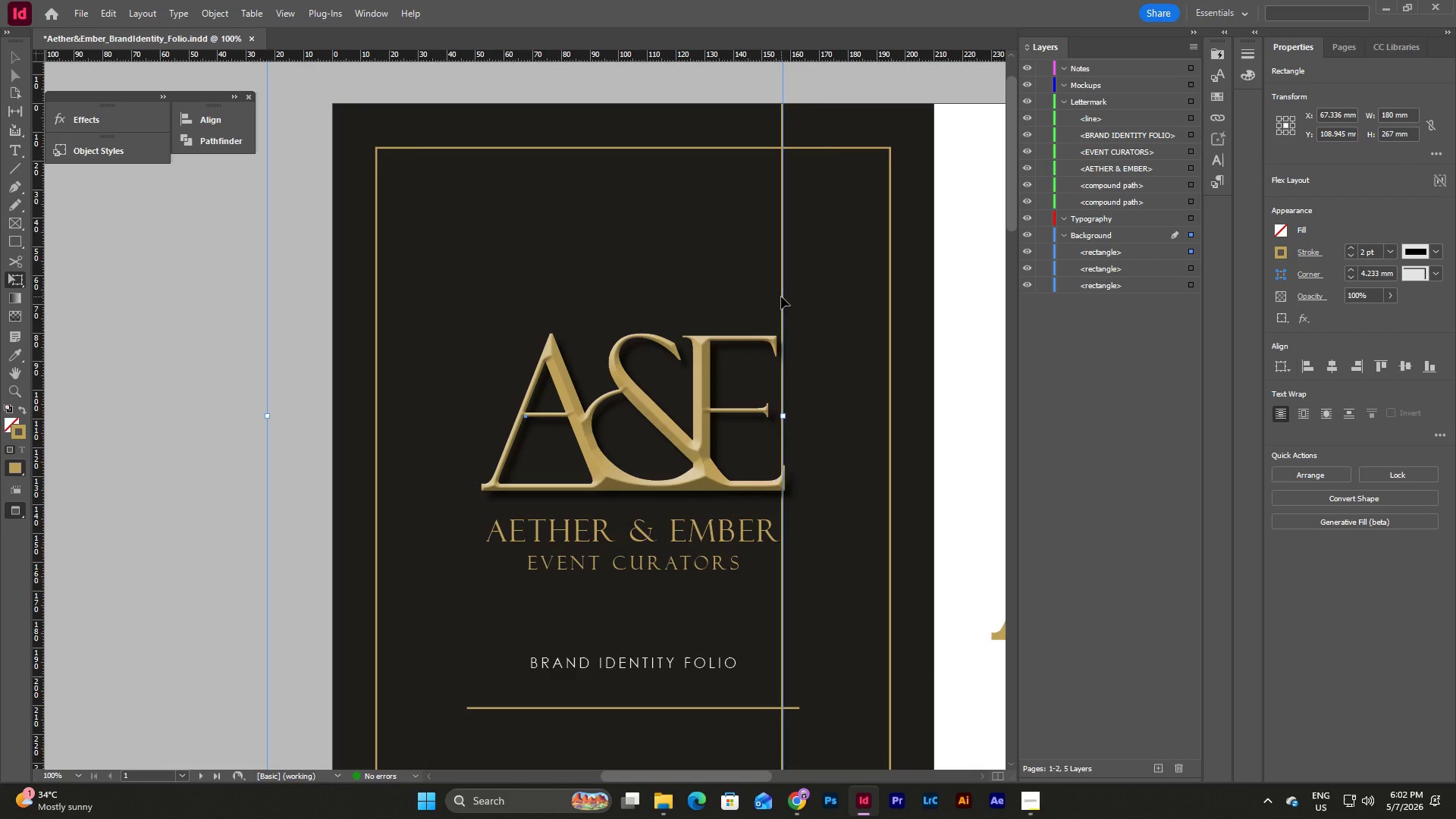 
left_click_drag(start_coordinate=[781, 297], to_coordinate=[887, 409])
 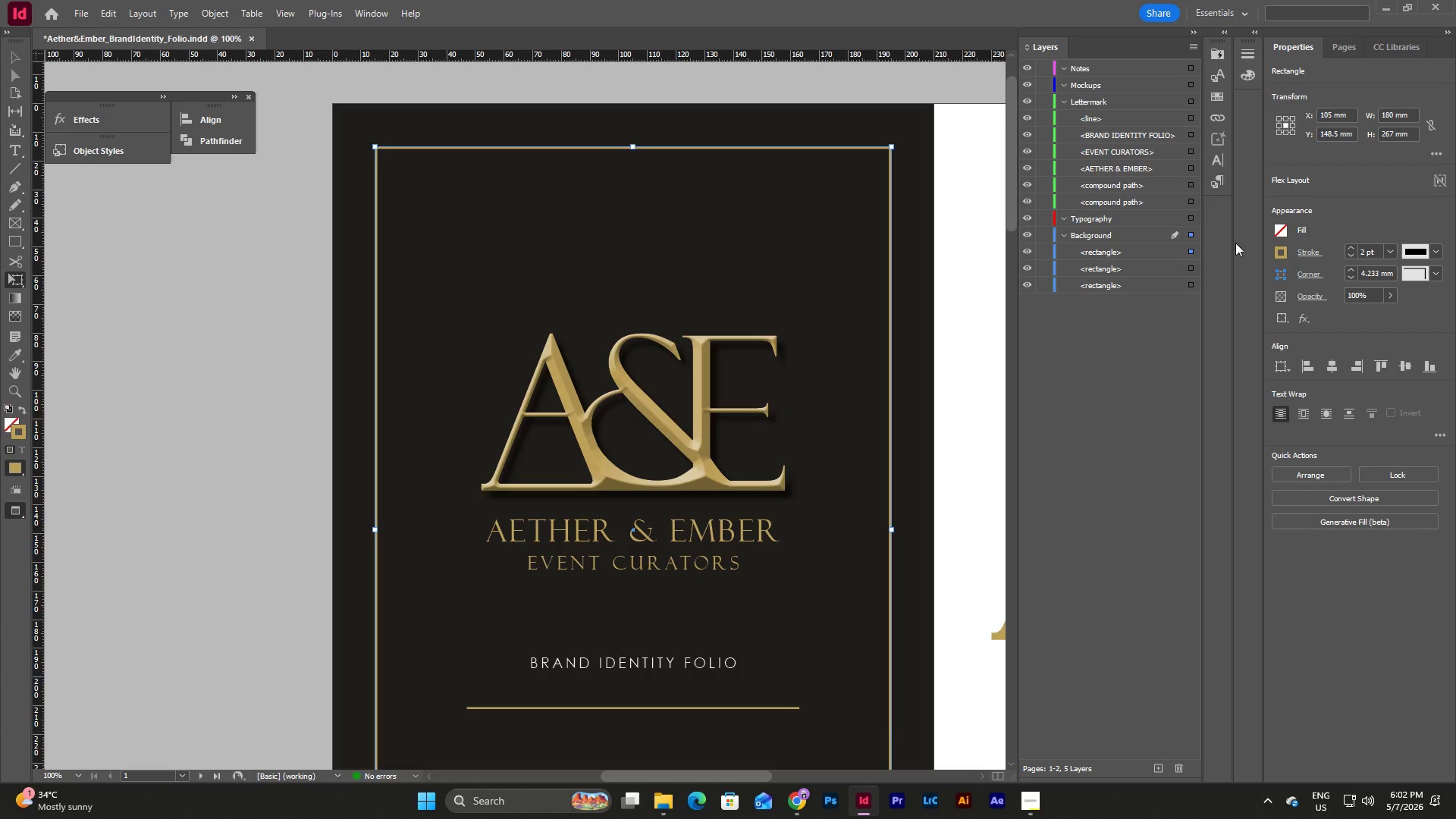 
left_click([1279, 251])
 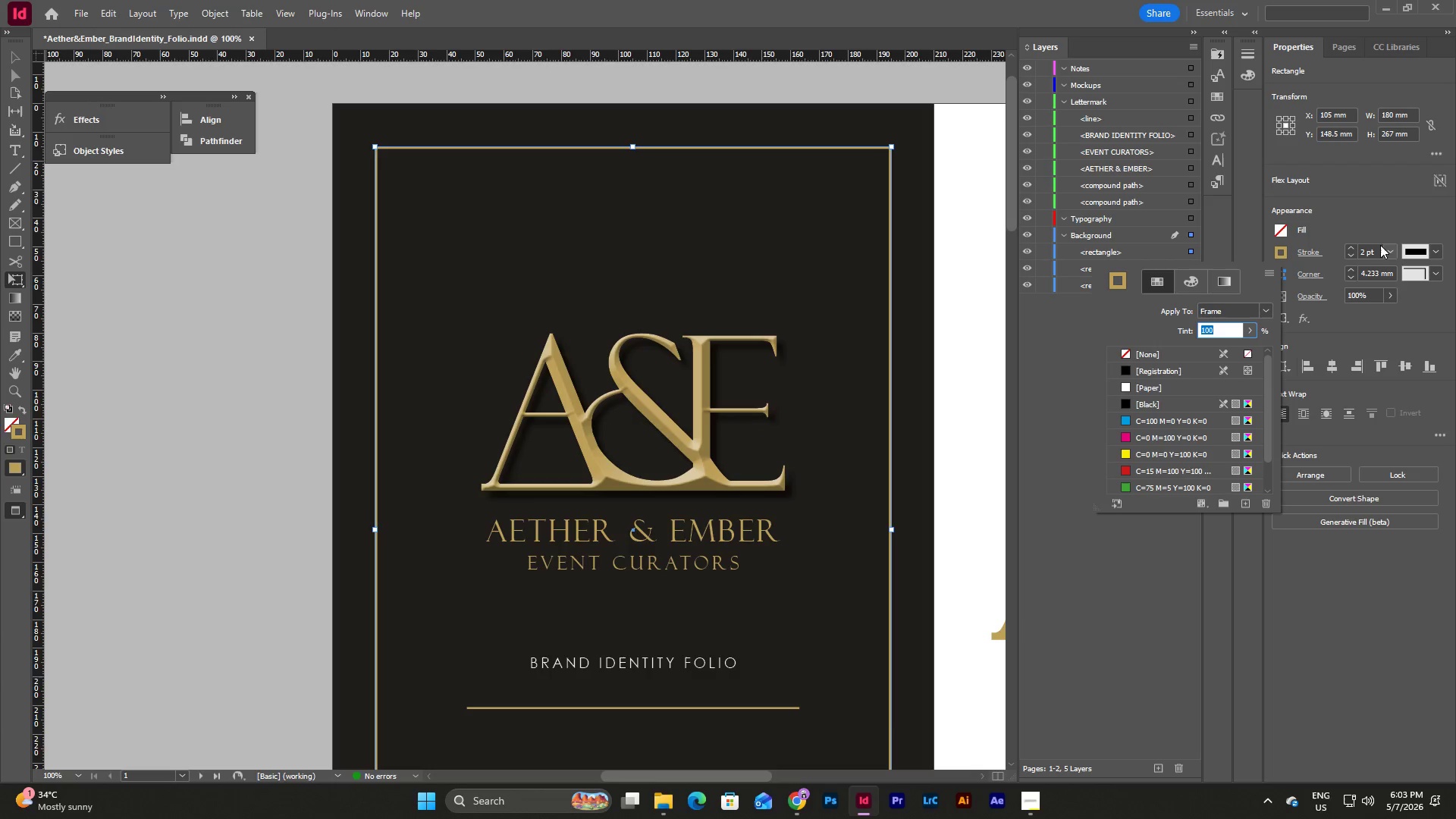 
double_click([1386, 250])
 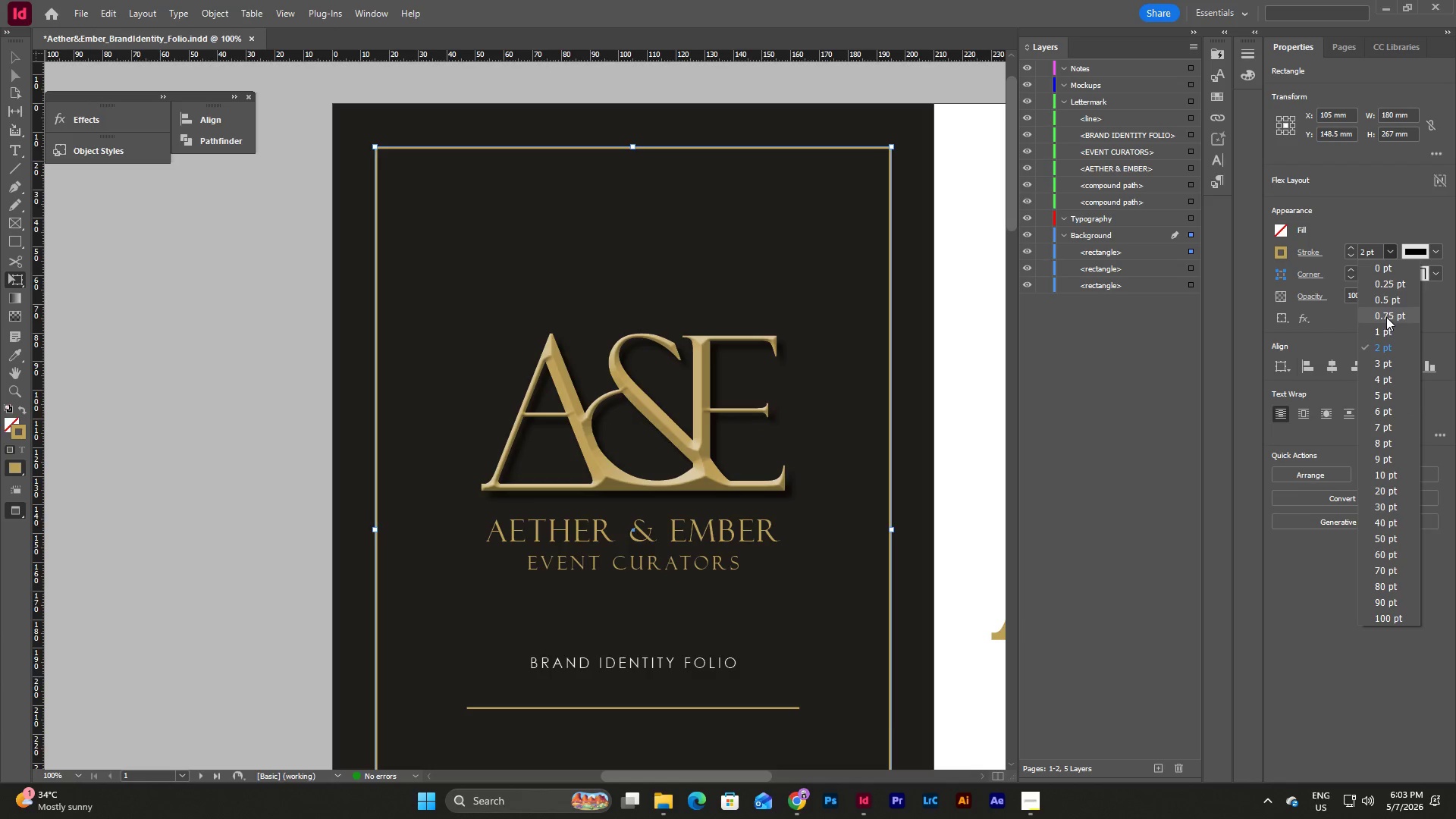 
left_click([1386, 316])
 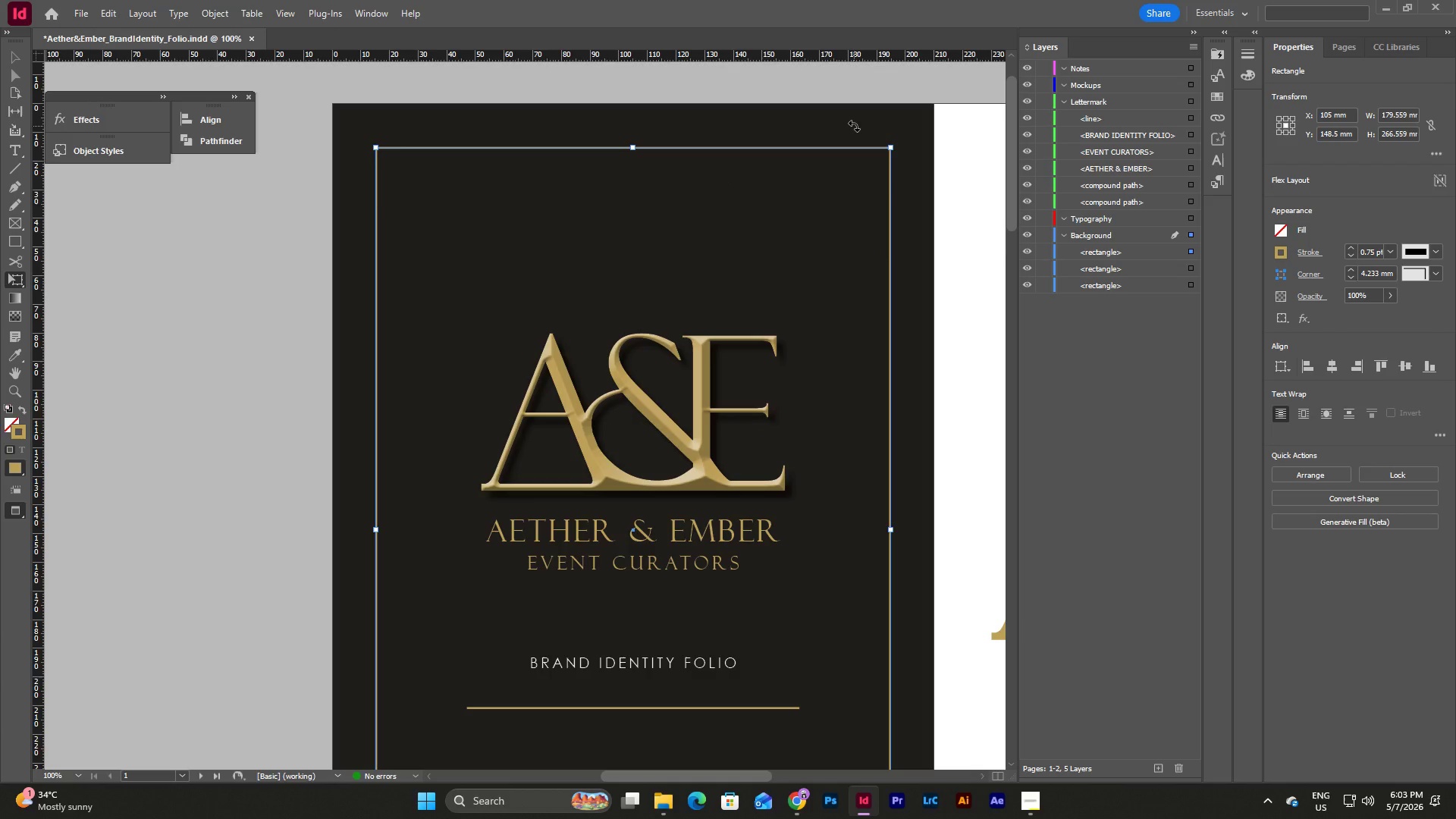 
key(Shift+ArrowDown)
 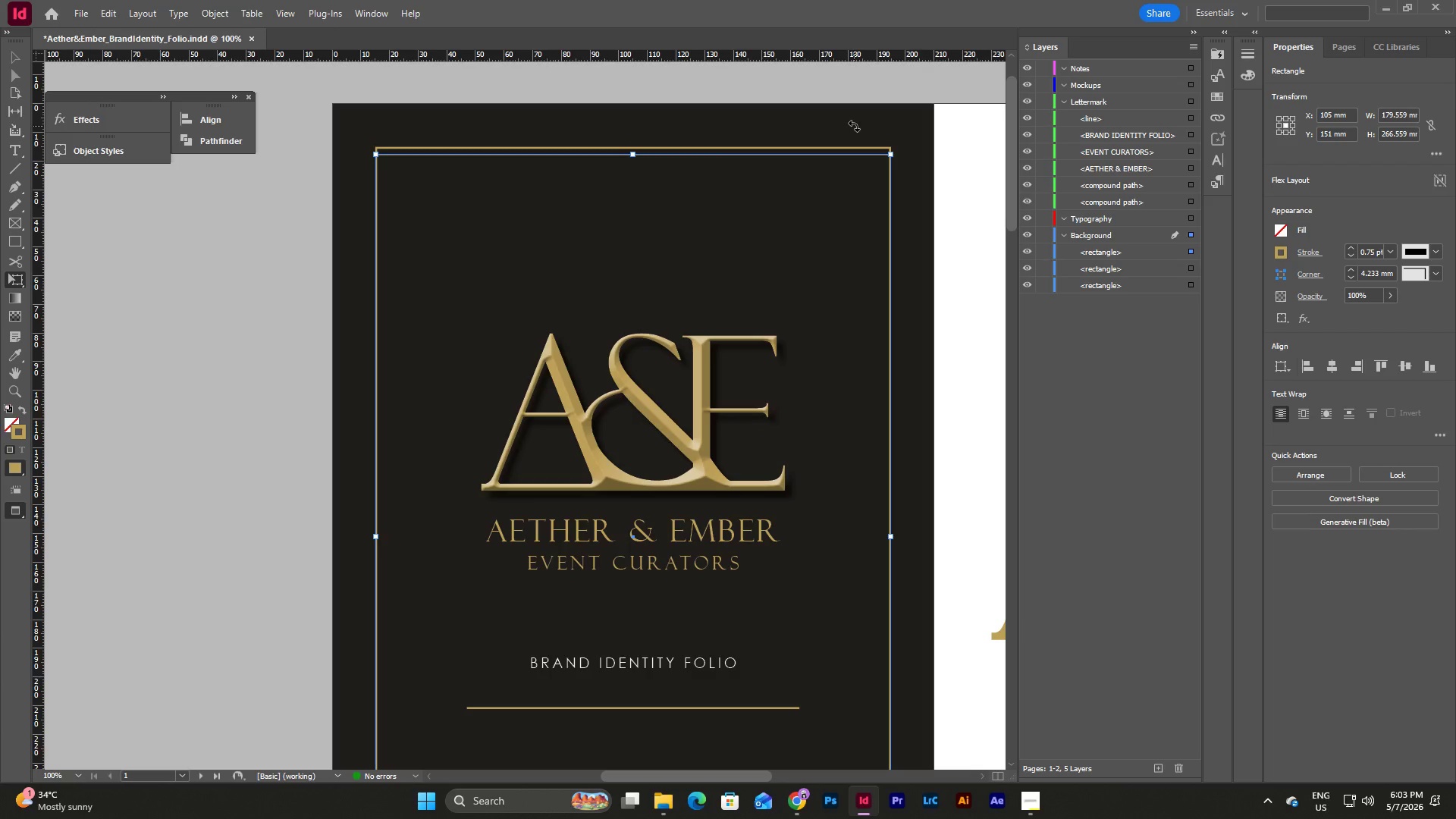 
wait(8.2)
 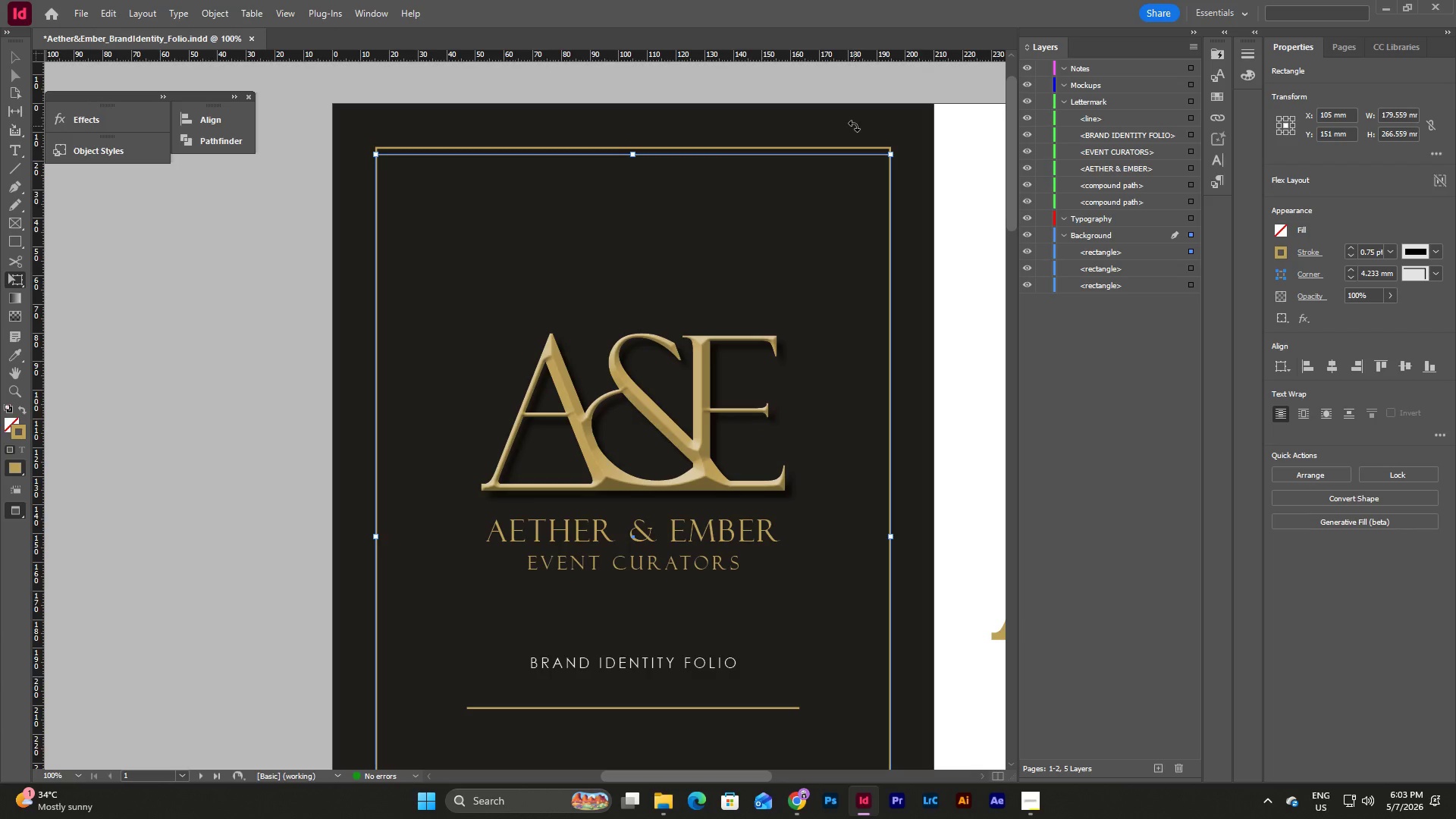 
hold_key(key=ShiftLeft, duration=0.98)
 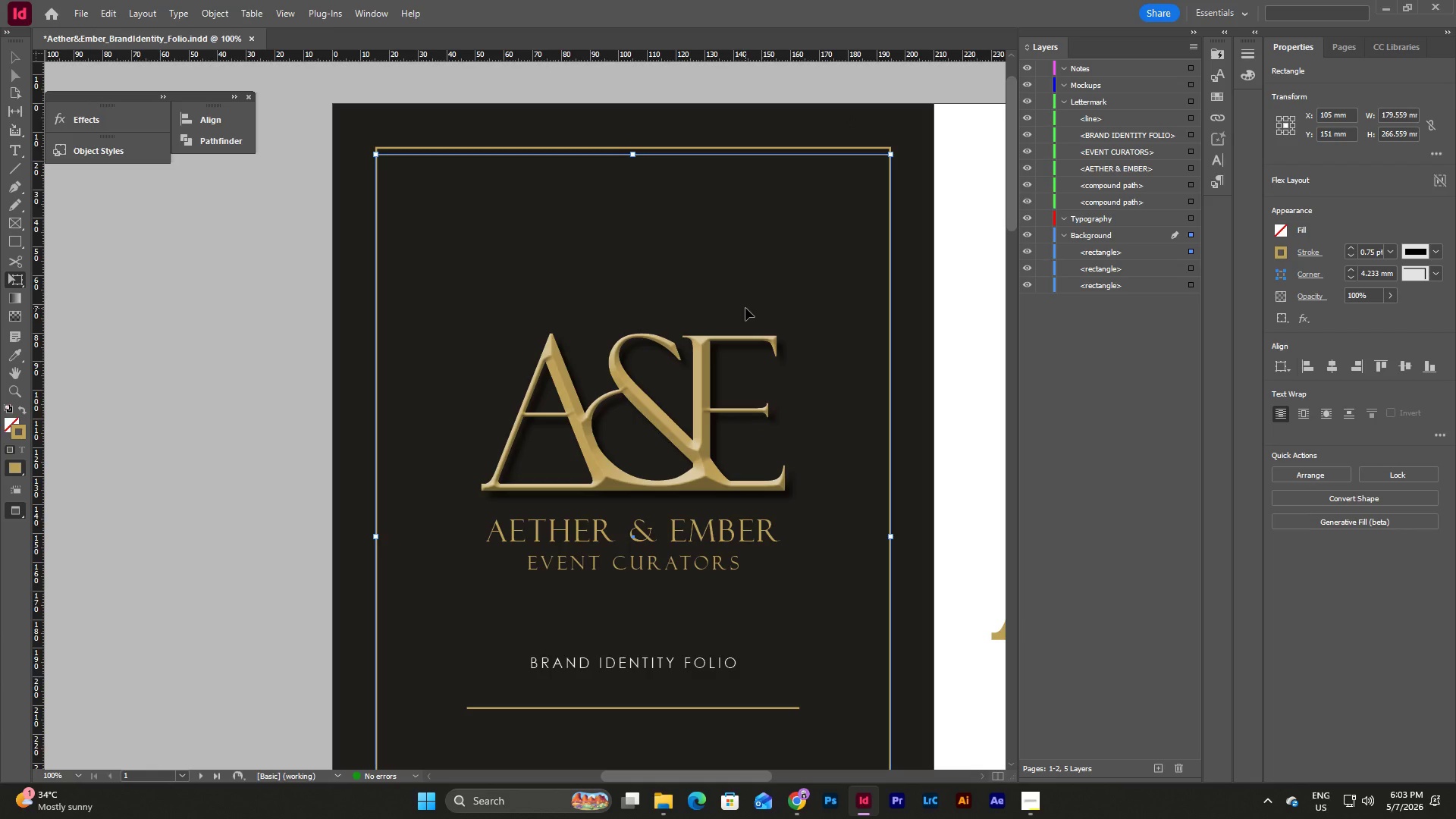 
scroll: coordinate [751, 360], scroll_direction: down, amount: 6.0
 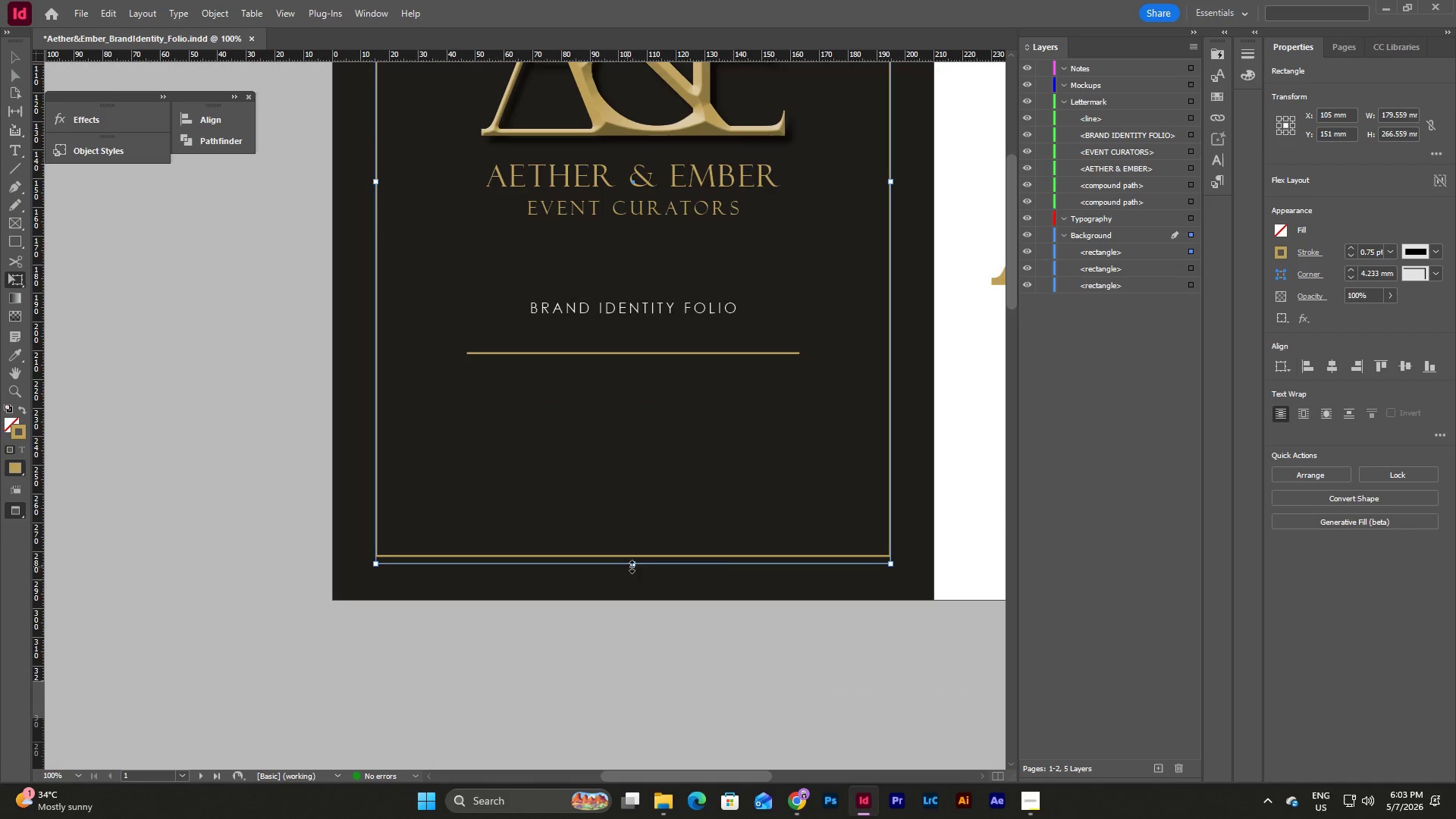 
left_click_drag(start_coordinate=[632, 566], to_coordinate=[637, 542])
 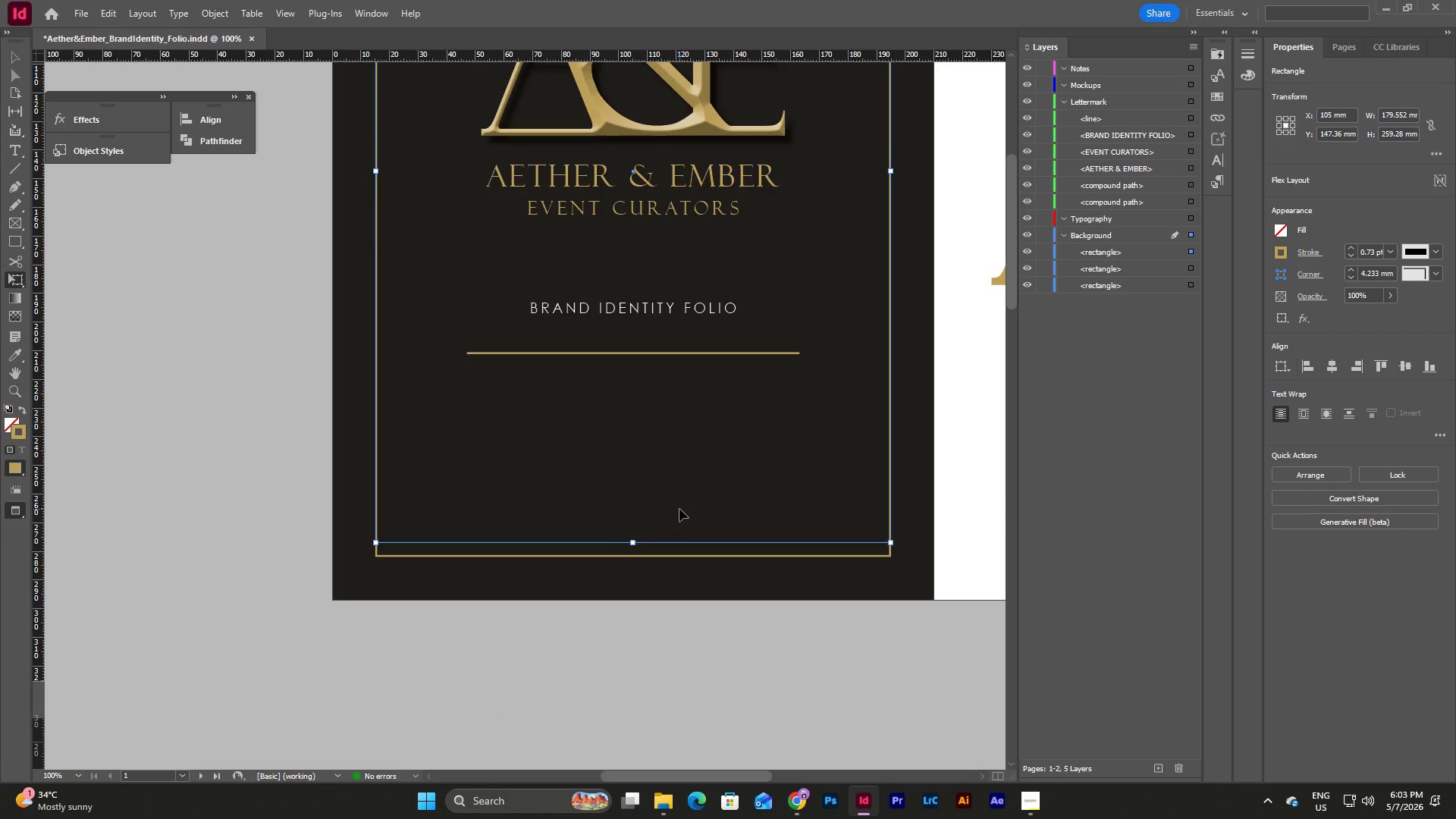 
key(W)
 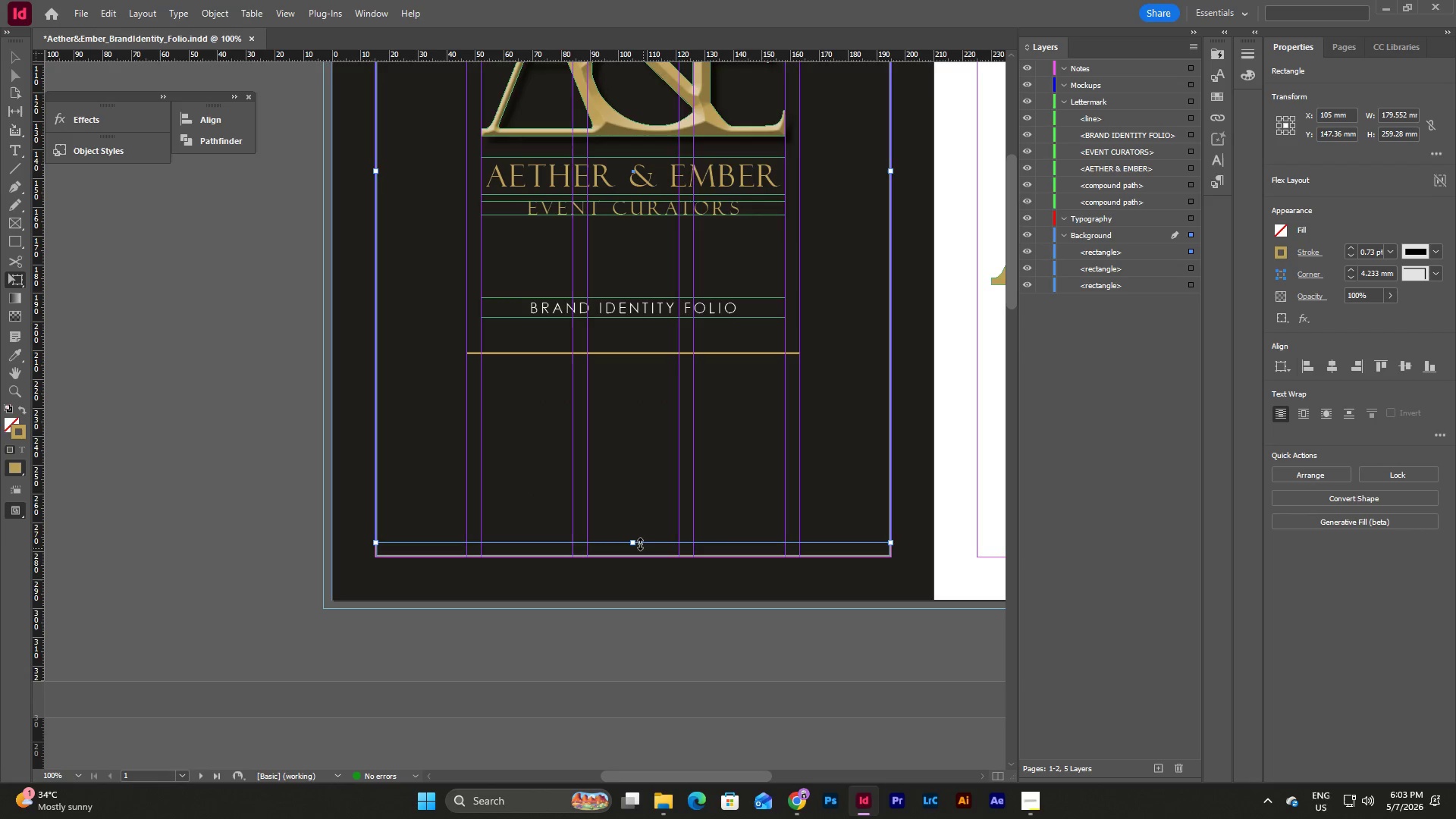 
left_click([635, 539])
 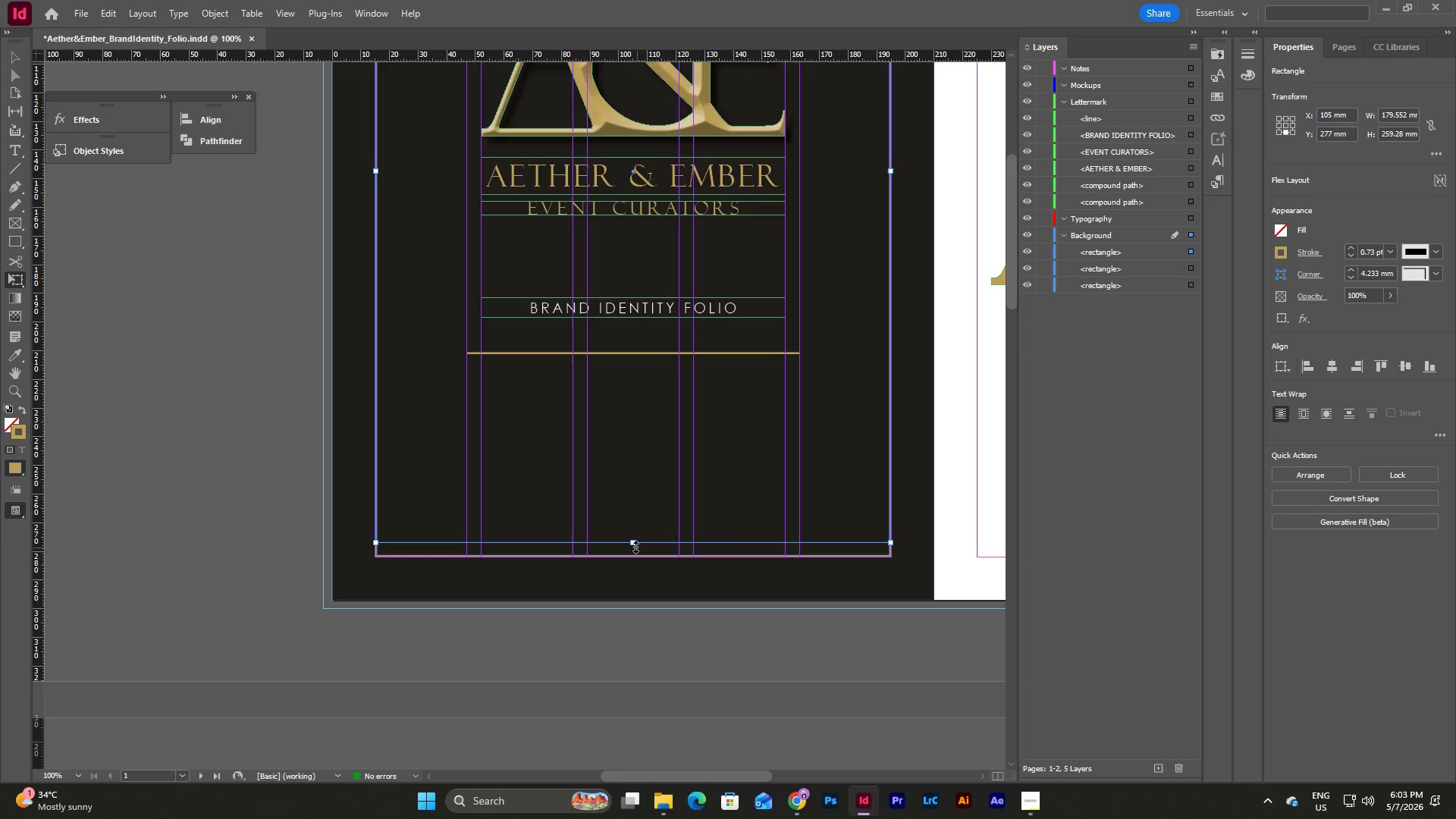 
left_click_drag(start_coordinate=[634, 546], to_coordinate=[637, 557])
 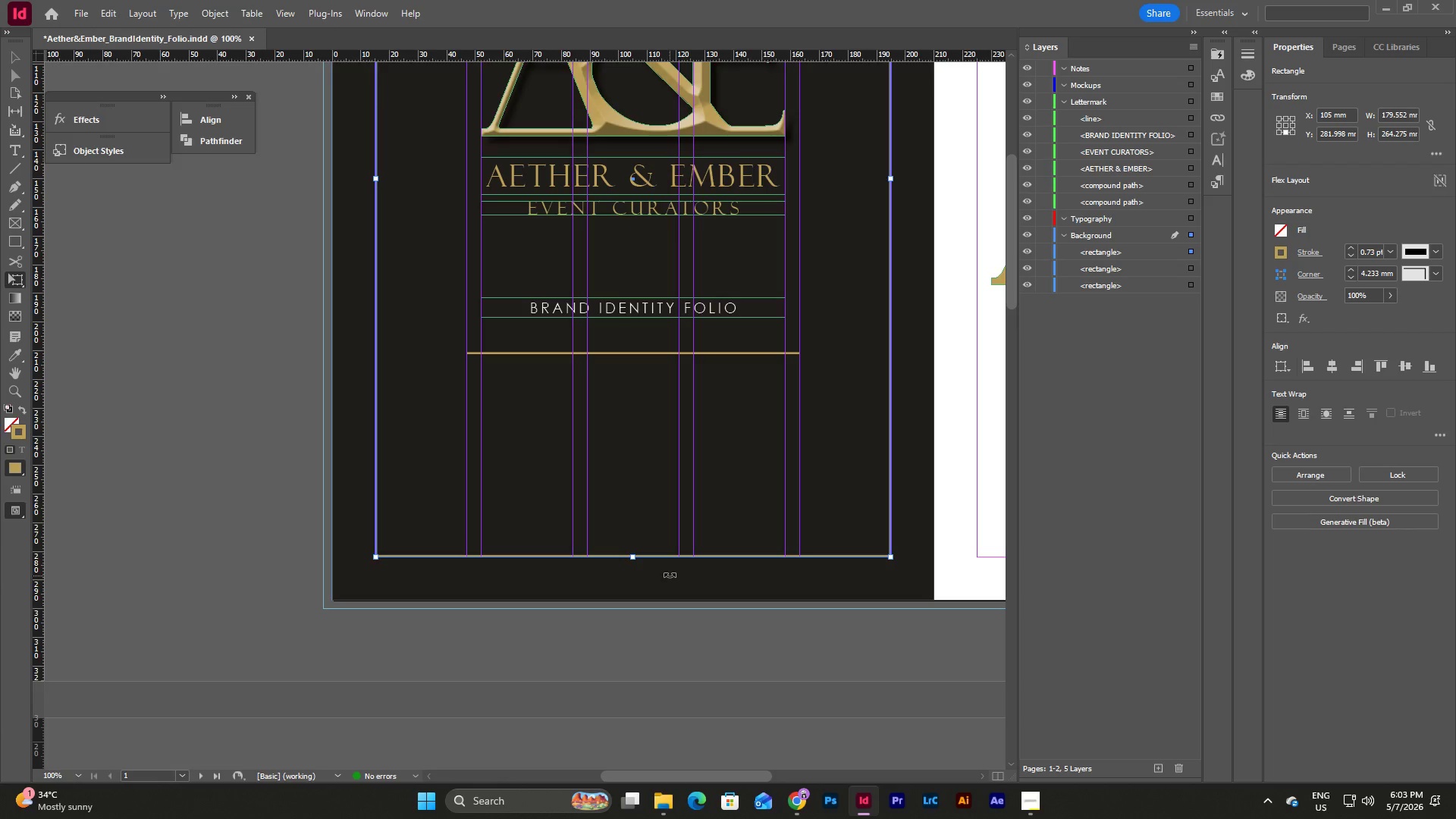 
left_click([670, 576])
 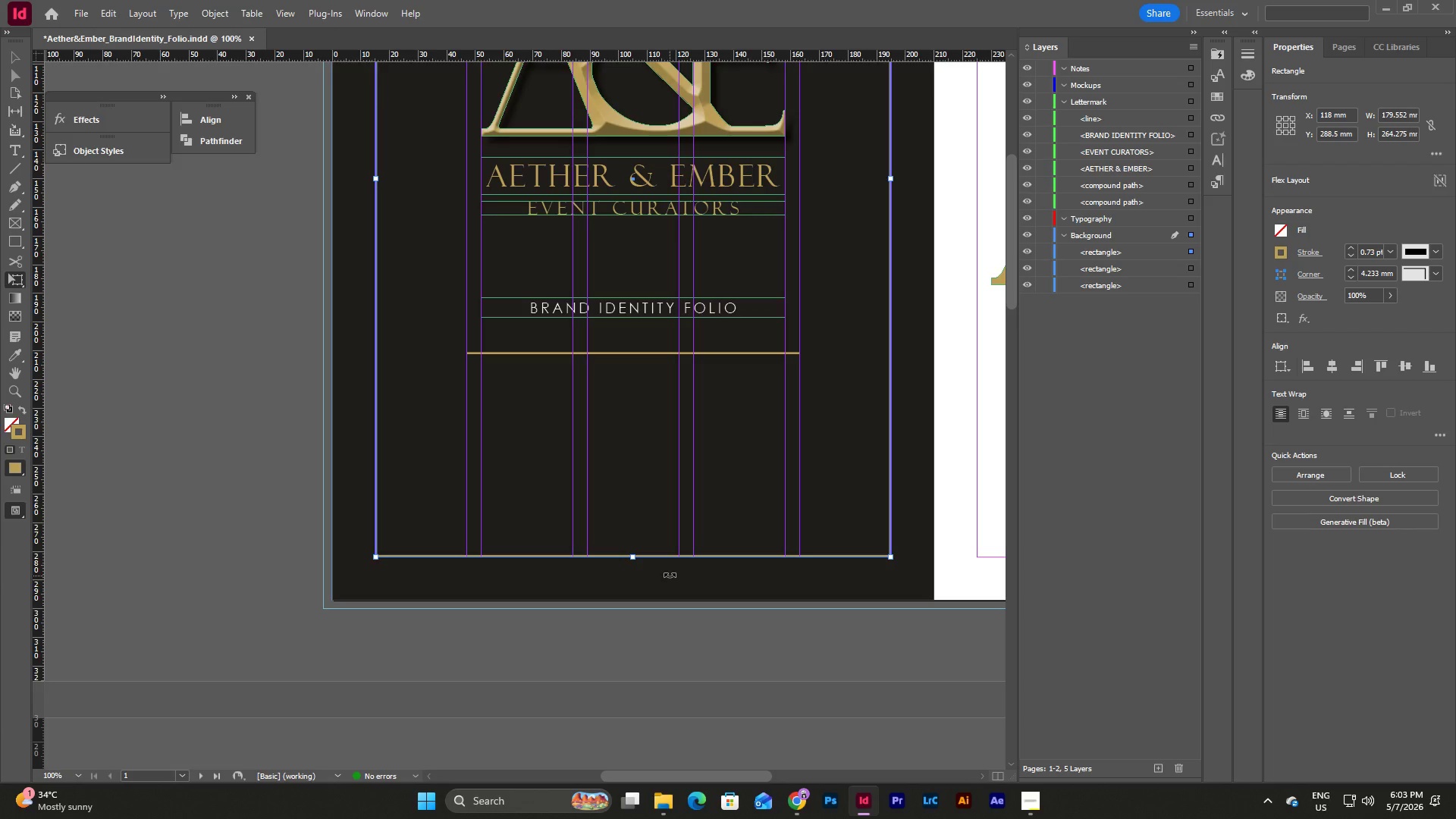 
scroll: coordinate [671, 573], scroll_direction: up, amount: 12.0
 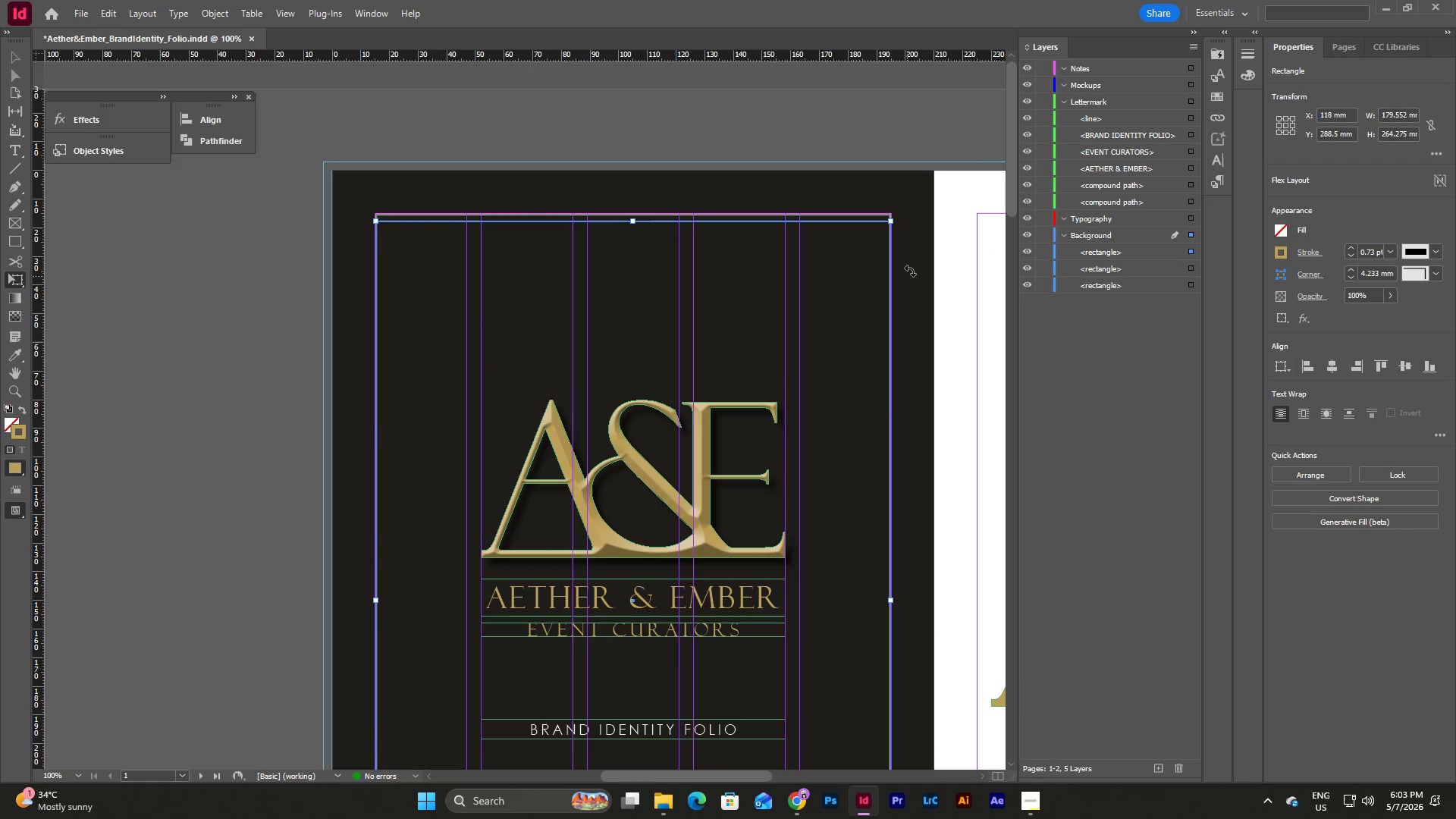 
left_click([915, 262])
 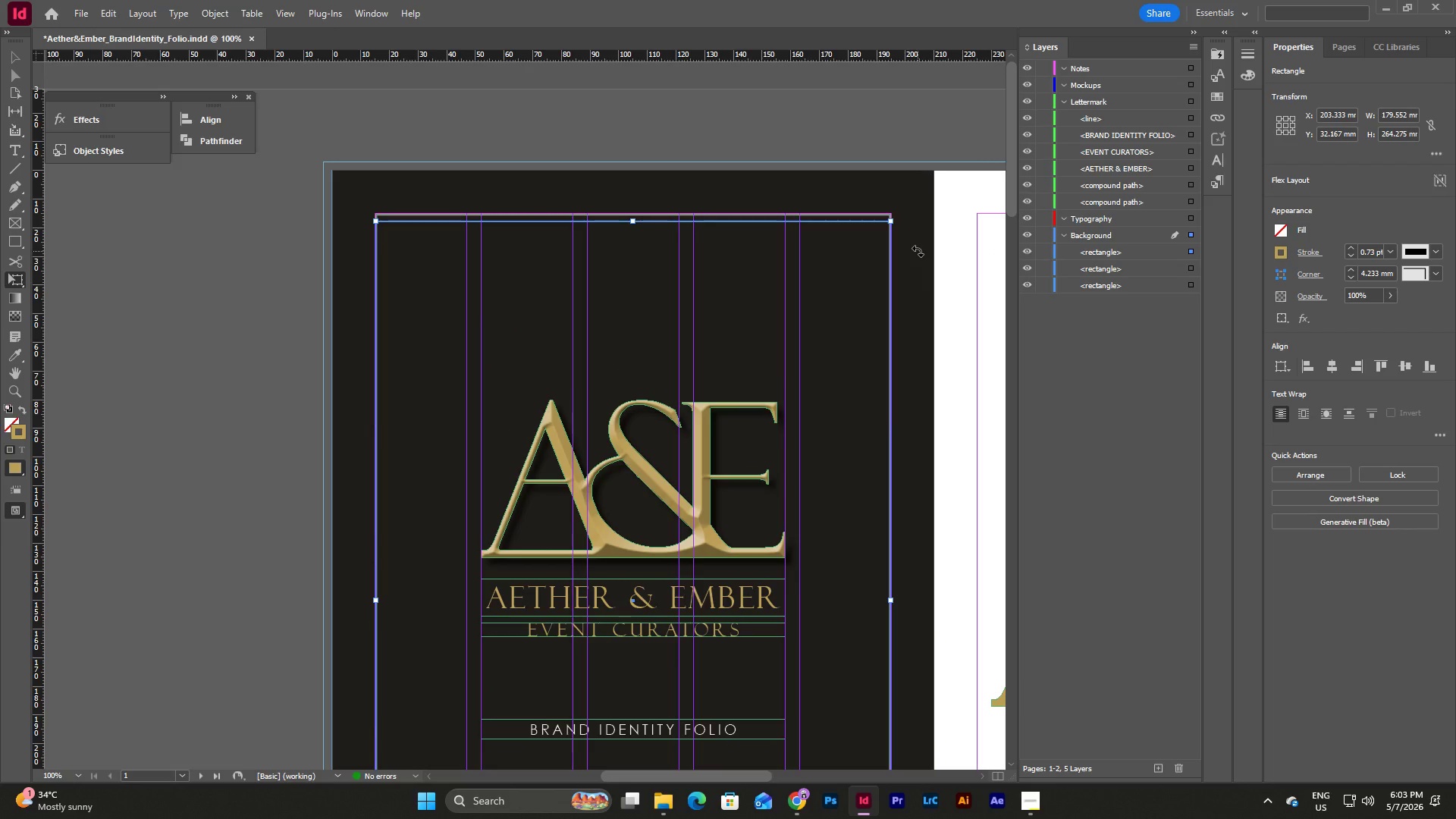 
key(Shift+ArrowDown)
 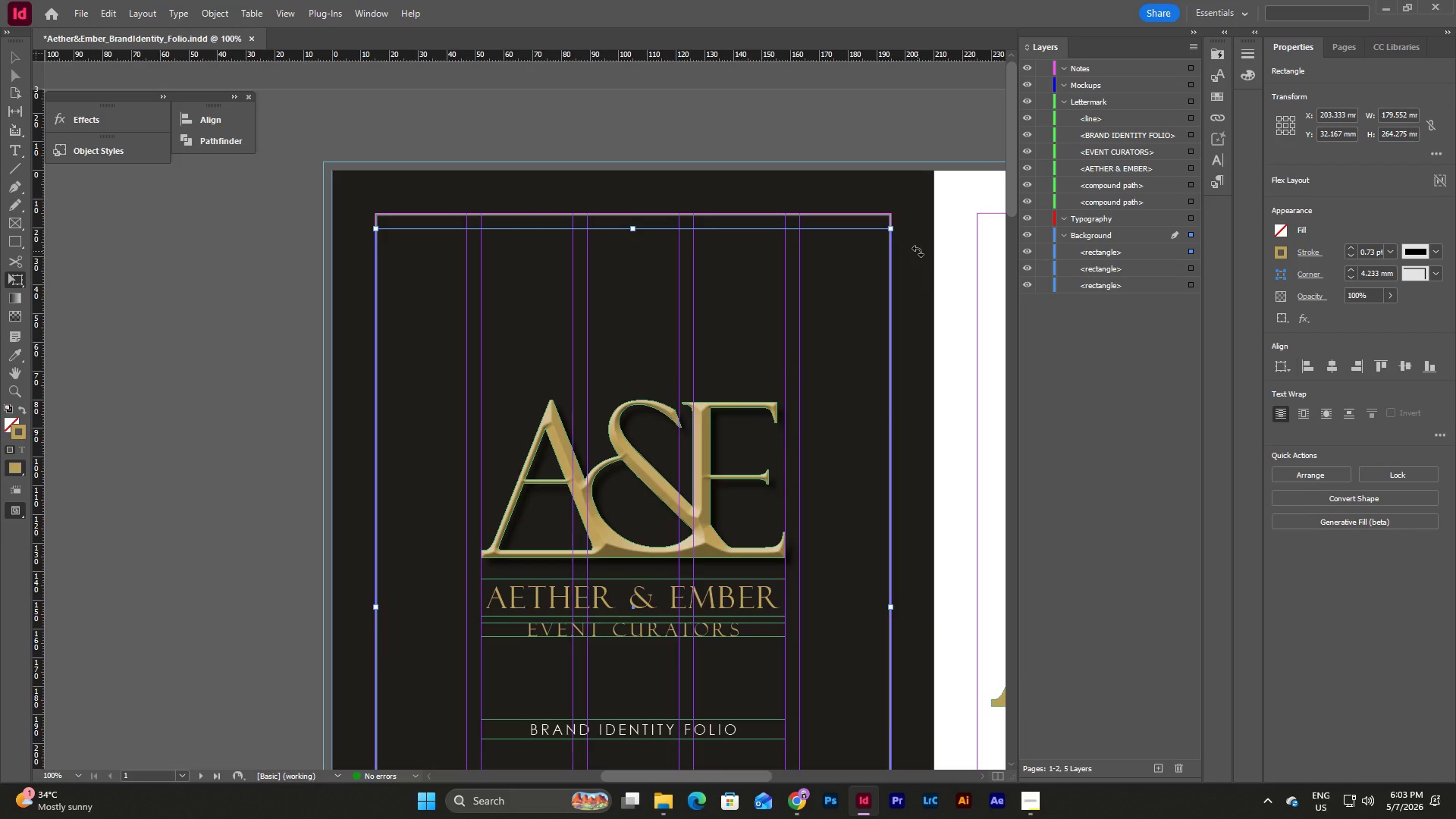 
scroll: coordinate [789, 331], scroll_direction: down, amount: 8.0
 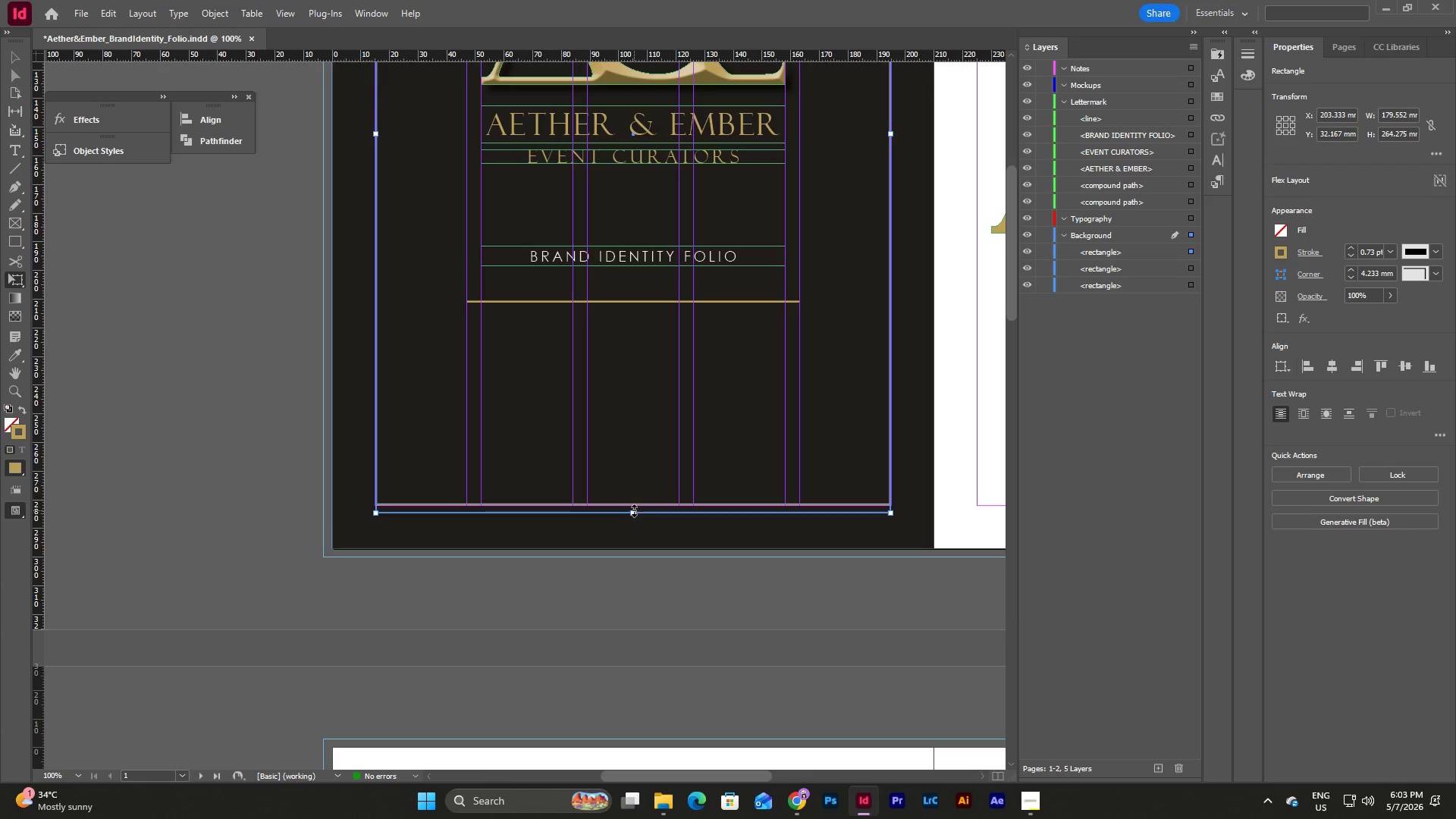 
left_click_drag(start_coordinate=[634, 512], to_coordinate=[635, 504])
 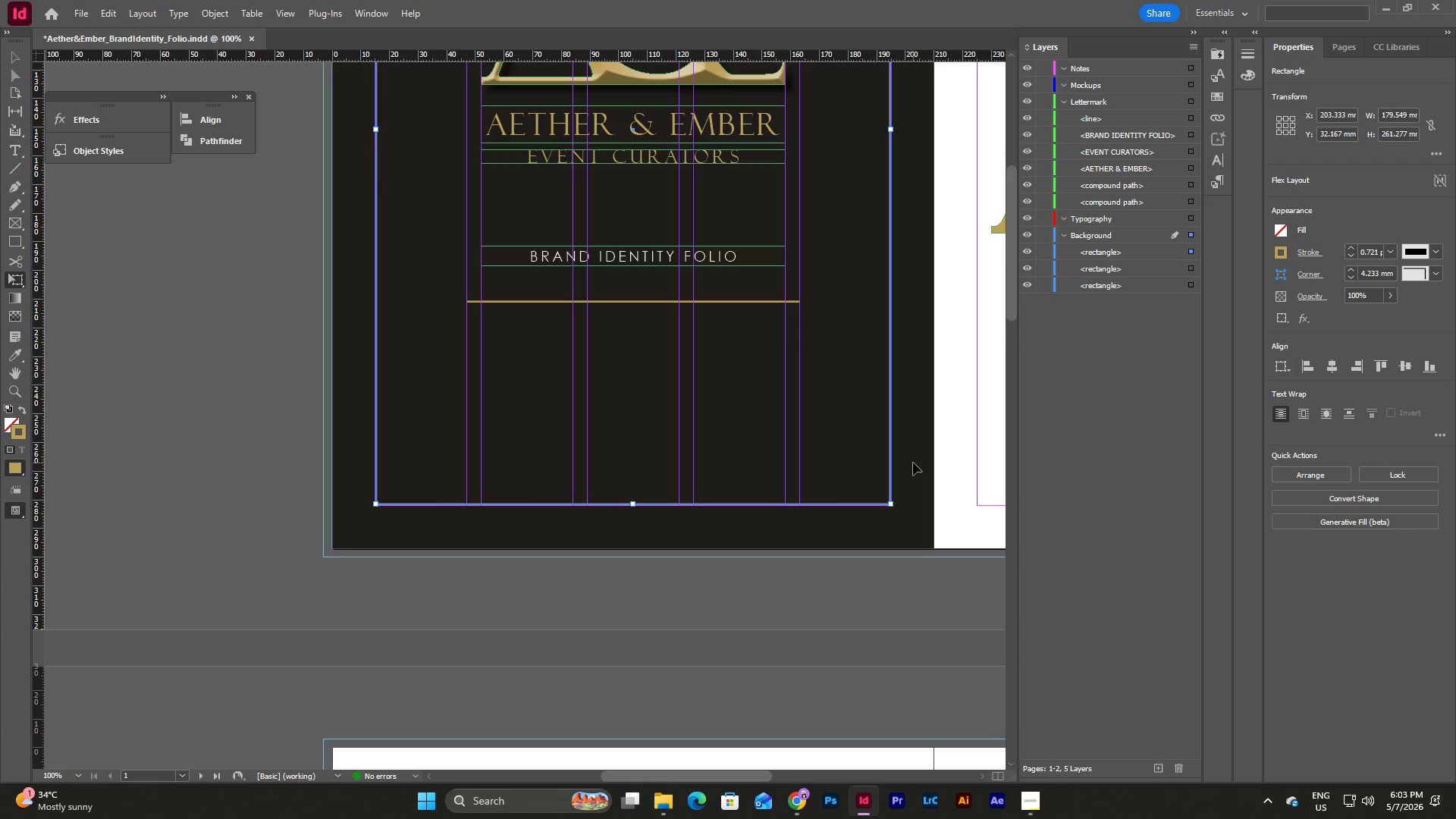 
scroll: coordinate [751, 322], scroll_direction: up, amount: 9.0
 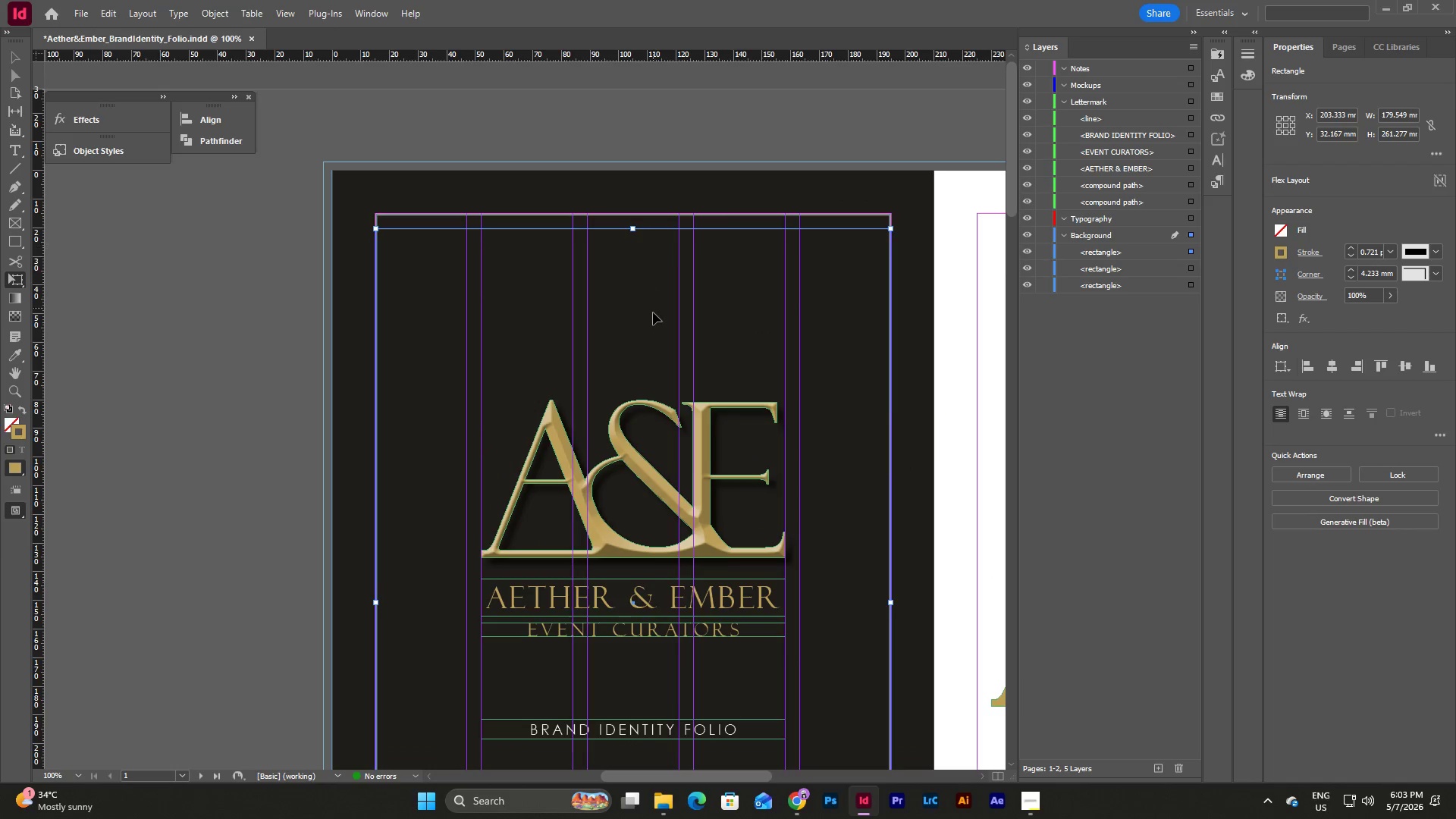 
left_click_drag(start_coordinate=[653, 315], to_coordinate=[651, 306])
 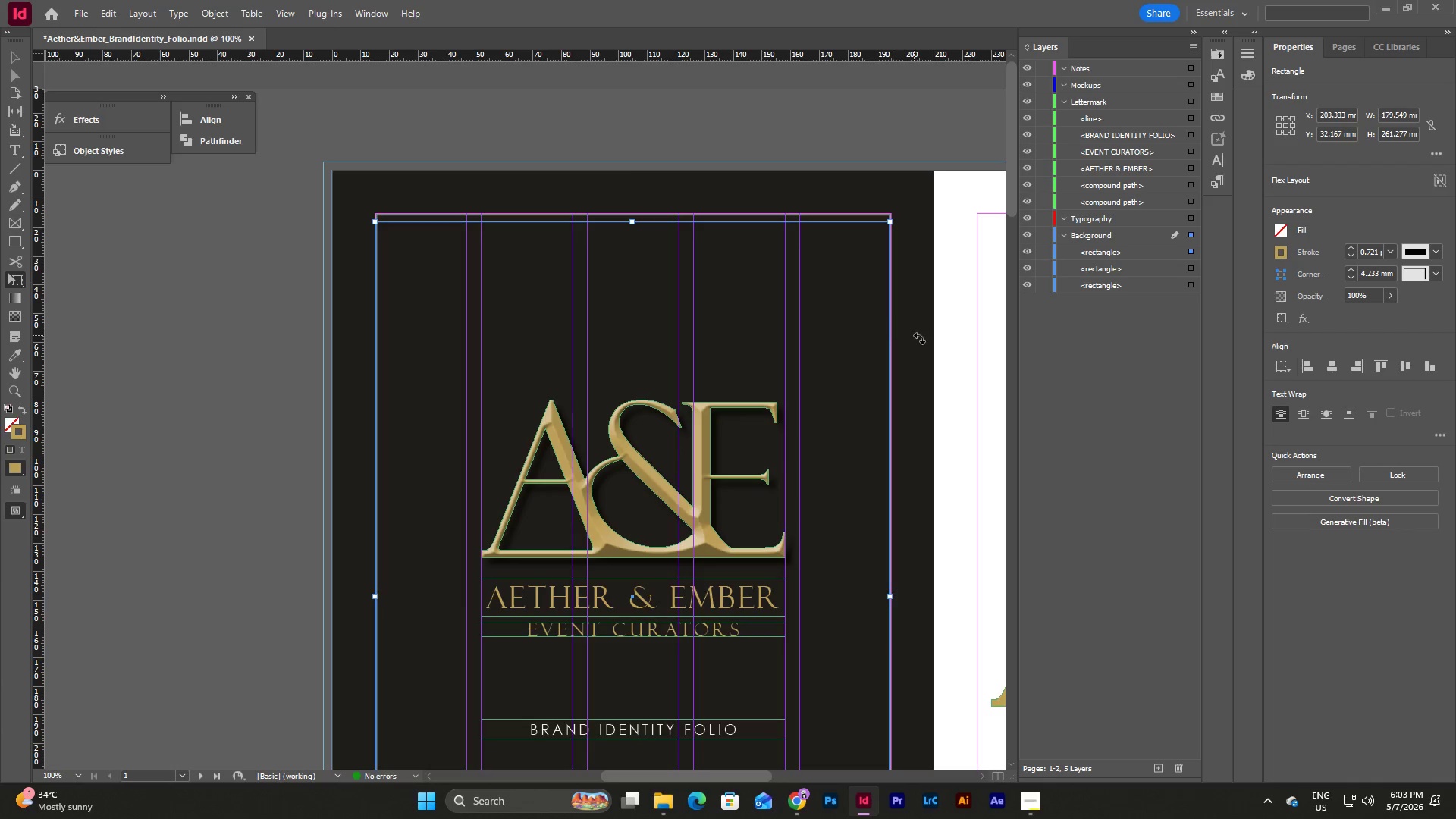 
left_click([924, 342])
 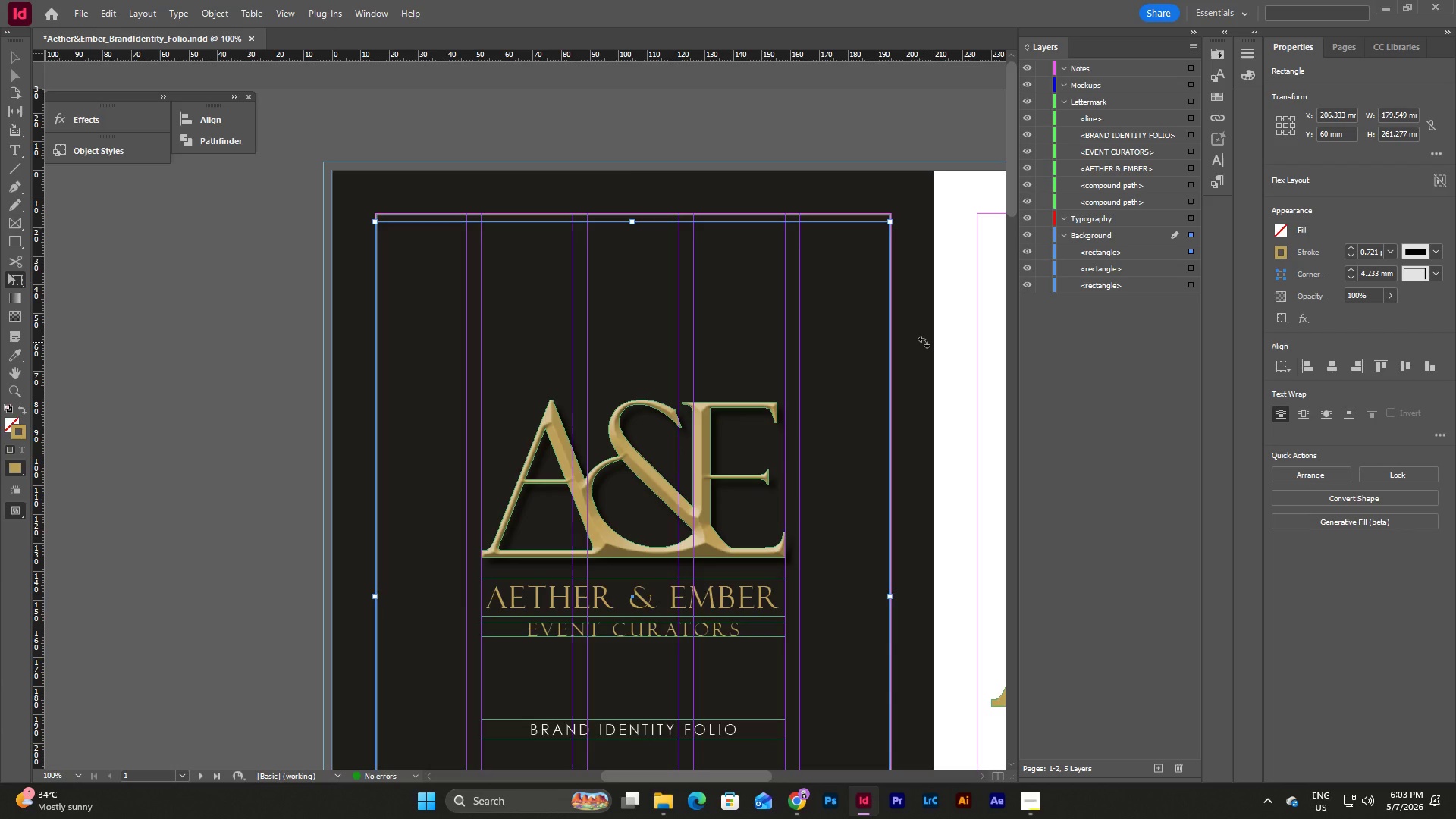 
left_click([924, 342])
 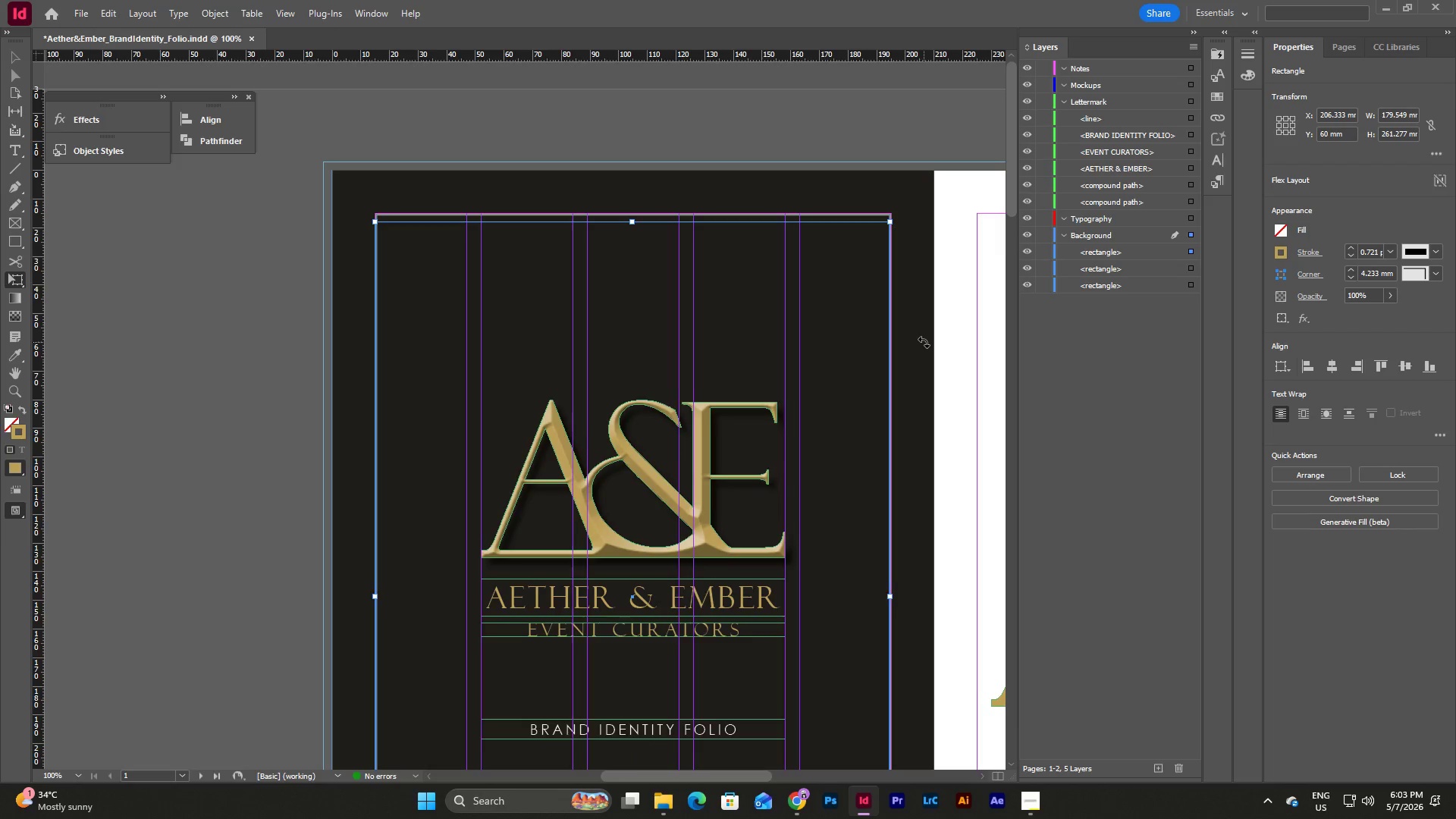 
type(ww)
 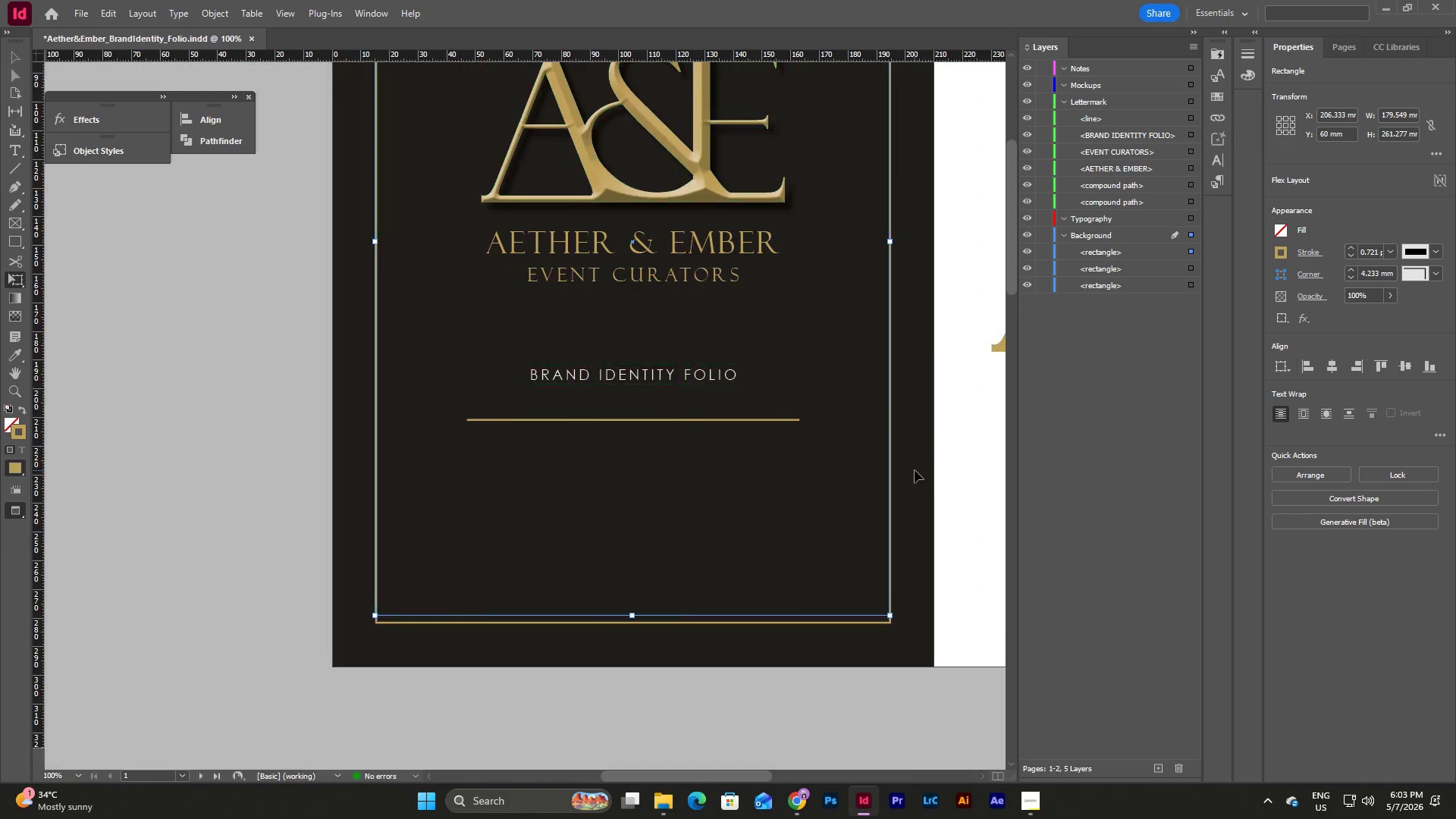 
scroll: coordinate [924, 342], scroll_direction: down, amount: 6.0
 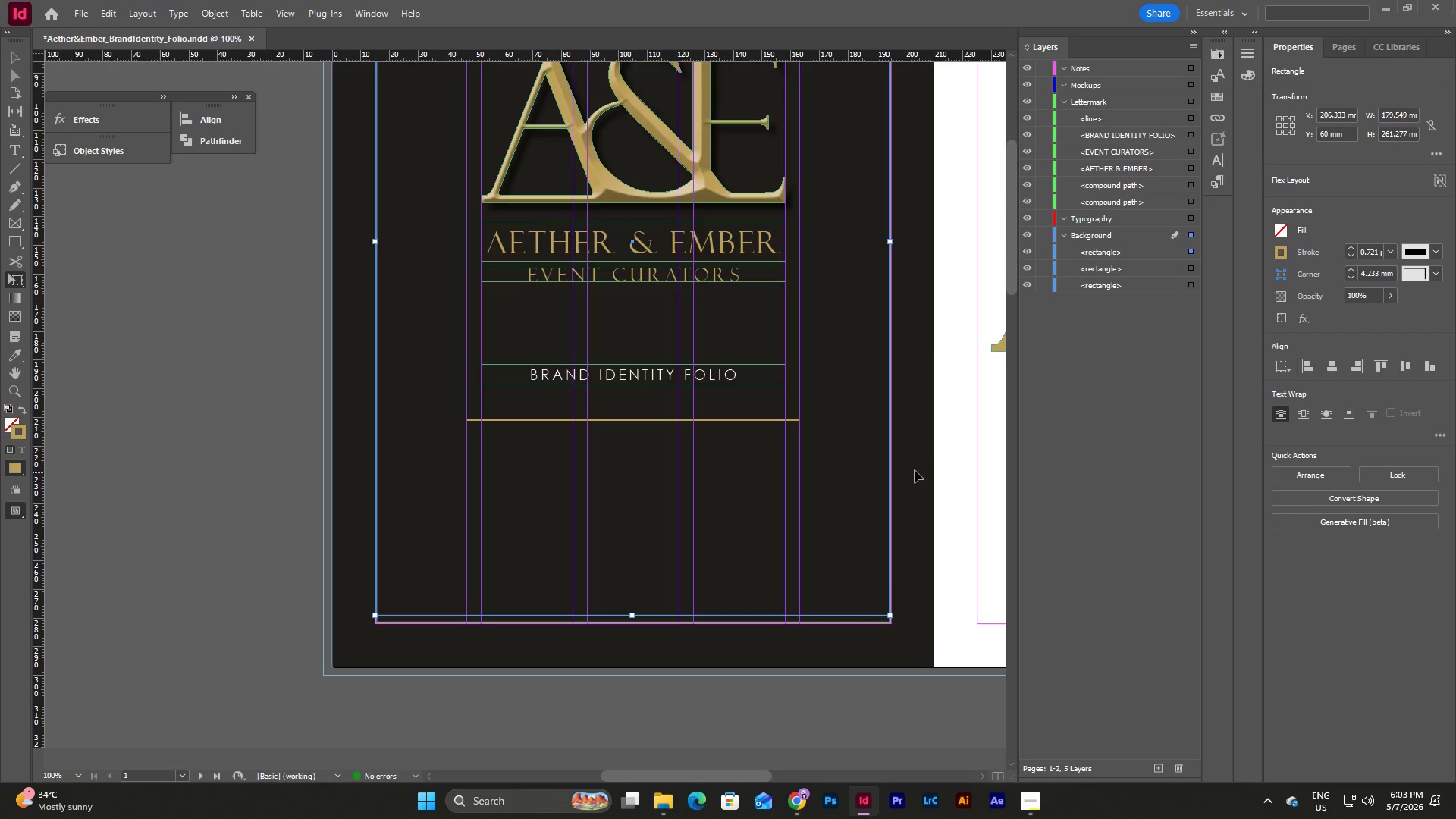 
key(W)
 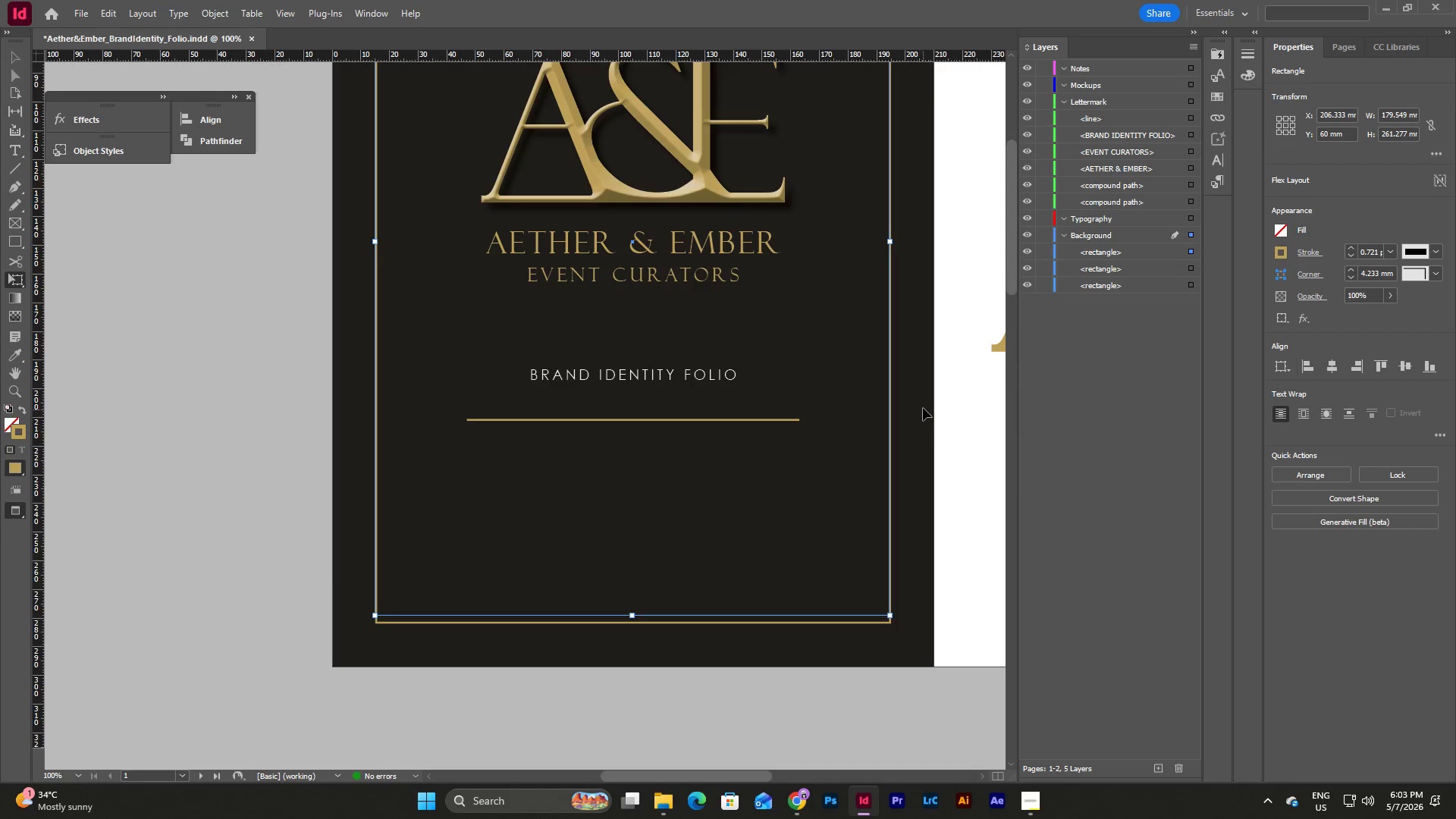 
scroll: coordinate [923, 407], scroll_direction: up, amount: 5.0
 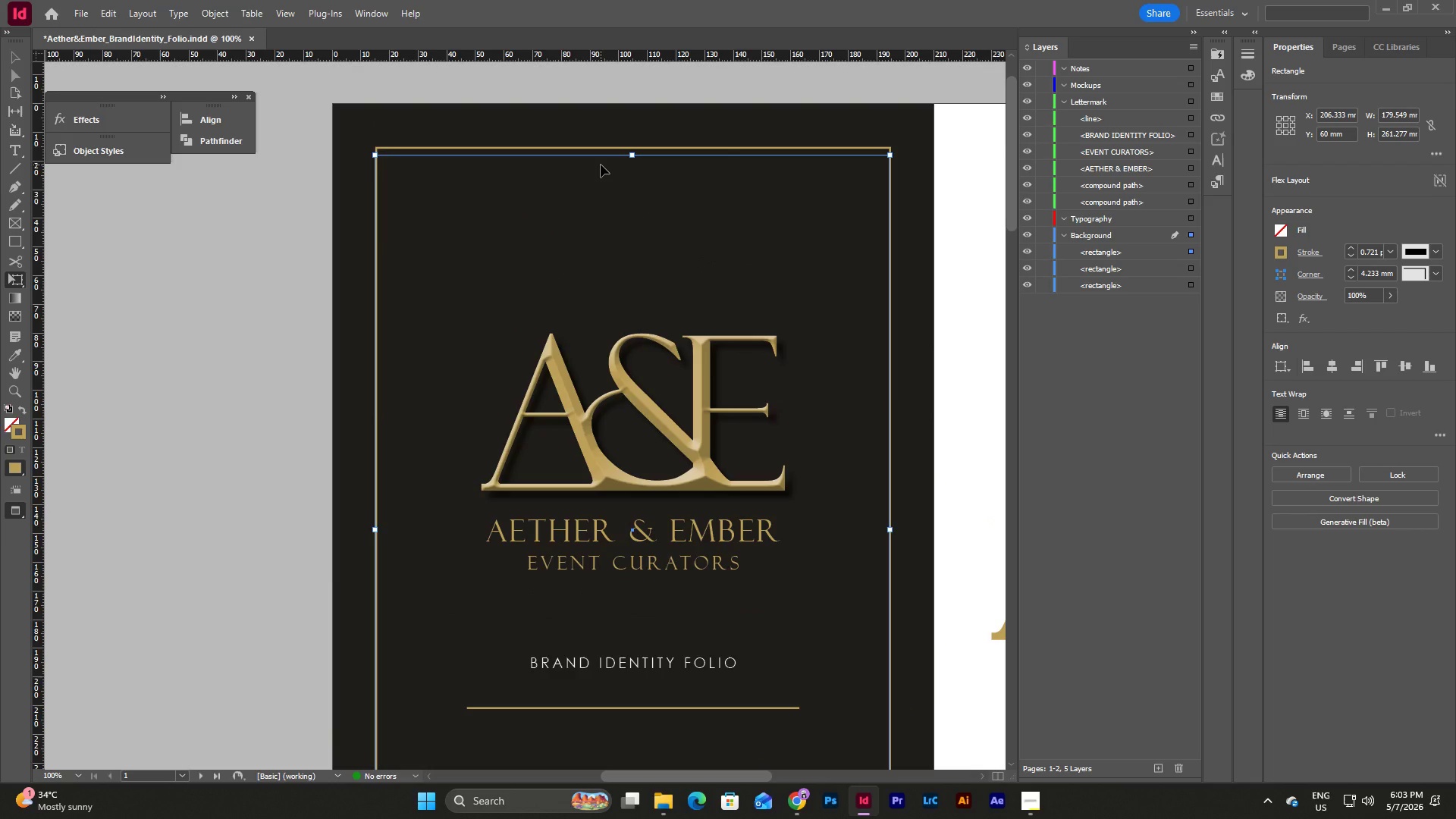 
key(Shift+ArrowLeft)
 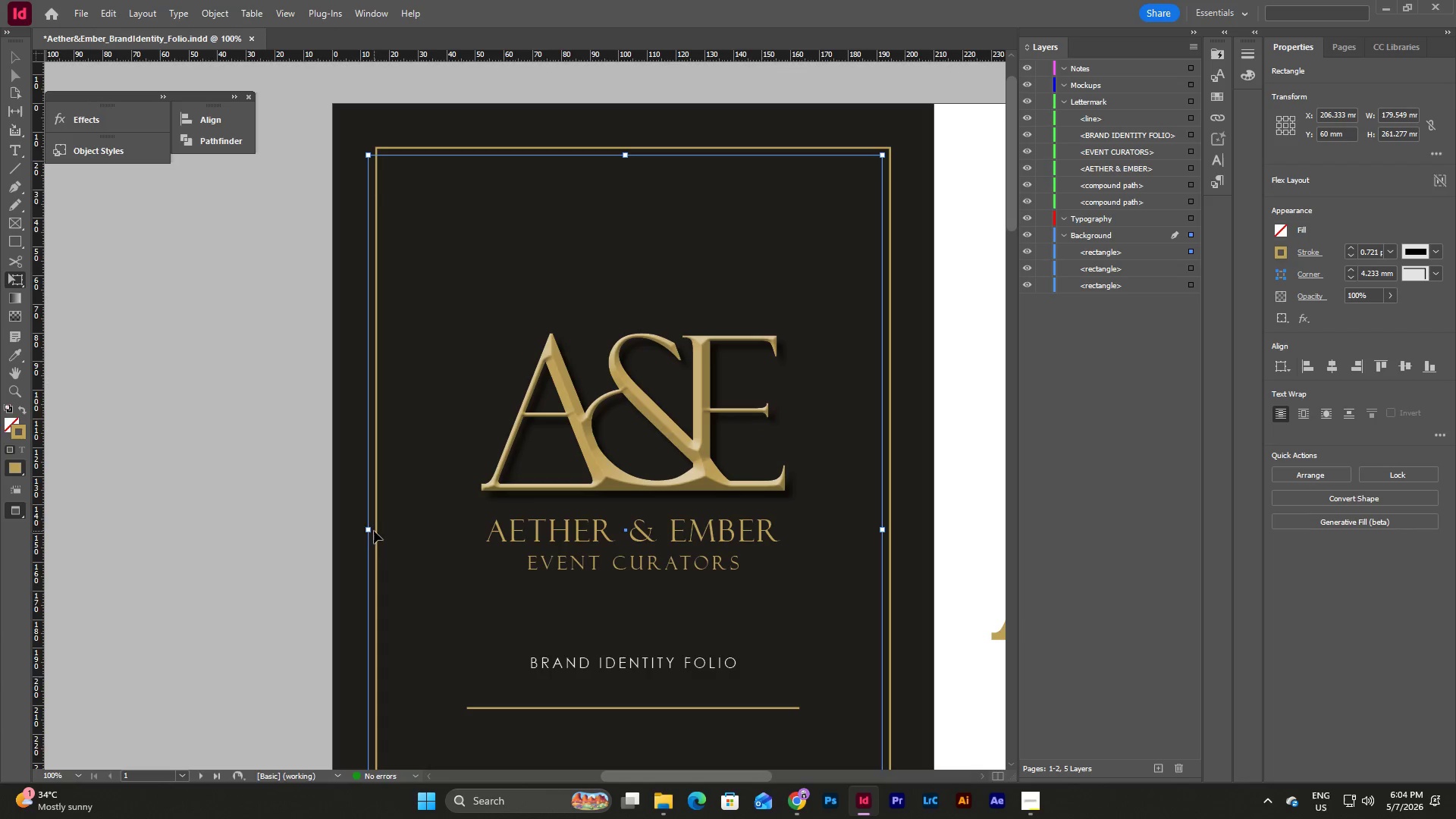 
left_click_drag(start_coordinate=[370, 528], to_coordinate=[376, 530])
 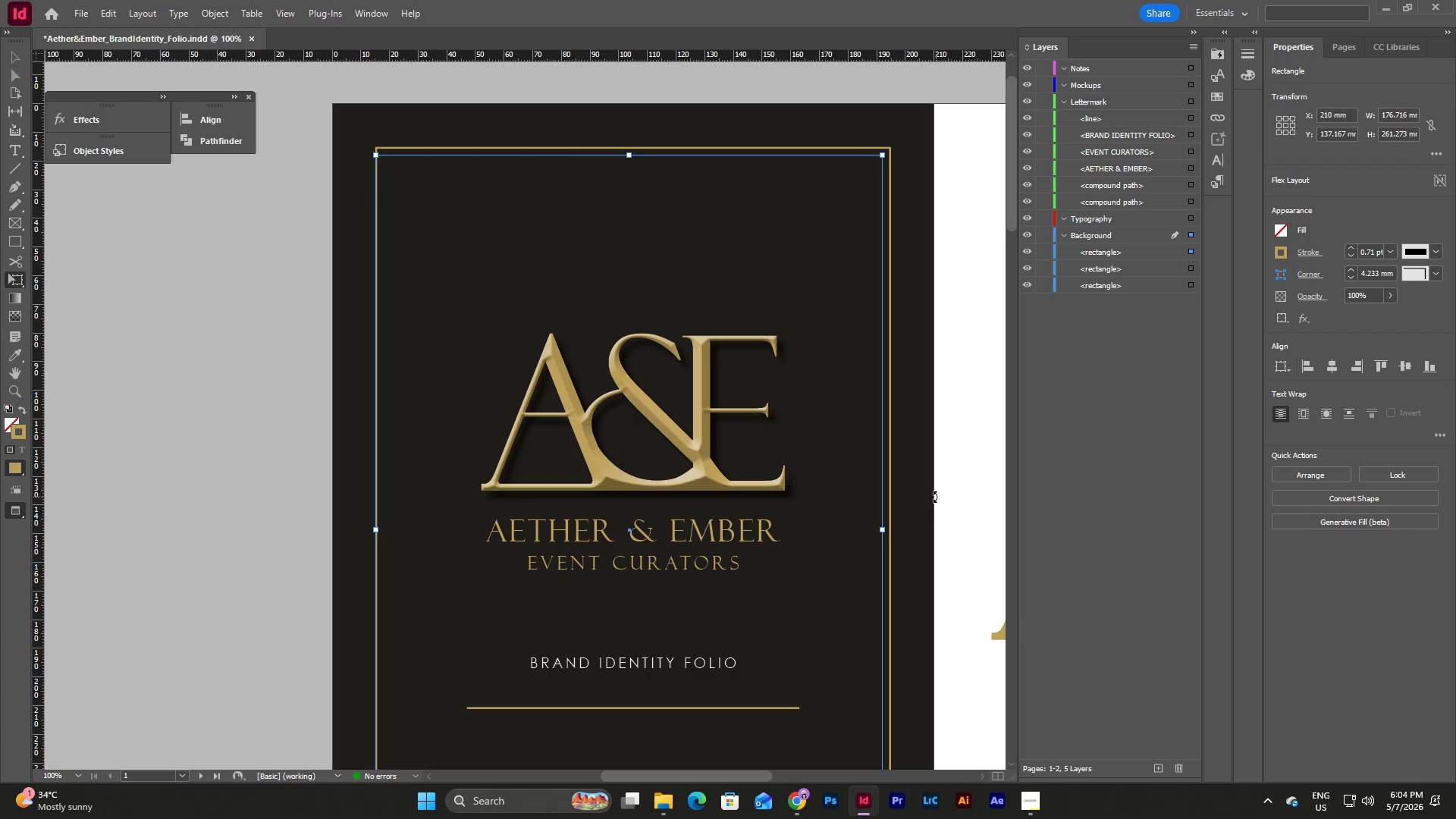 
double_click([905, 469])
 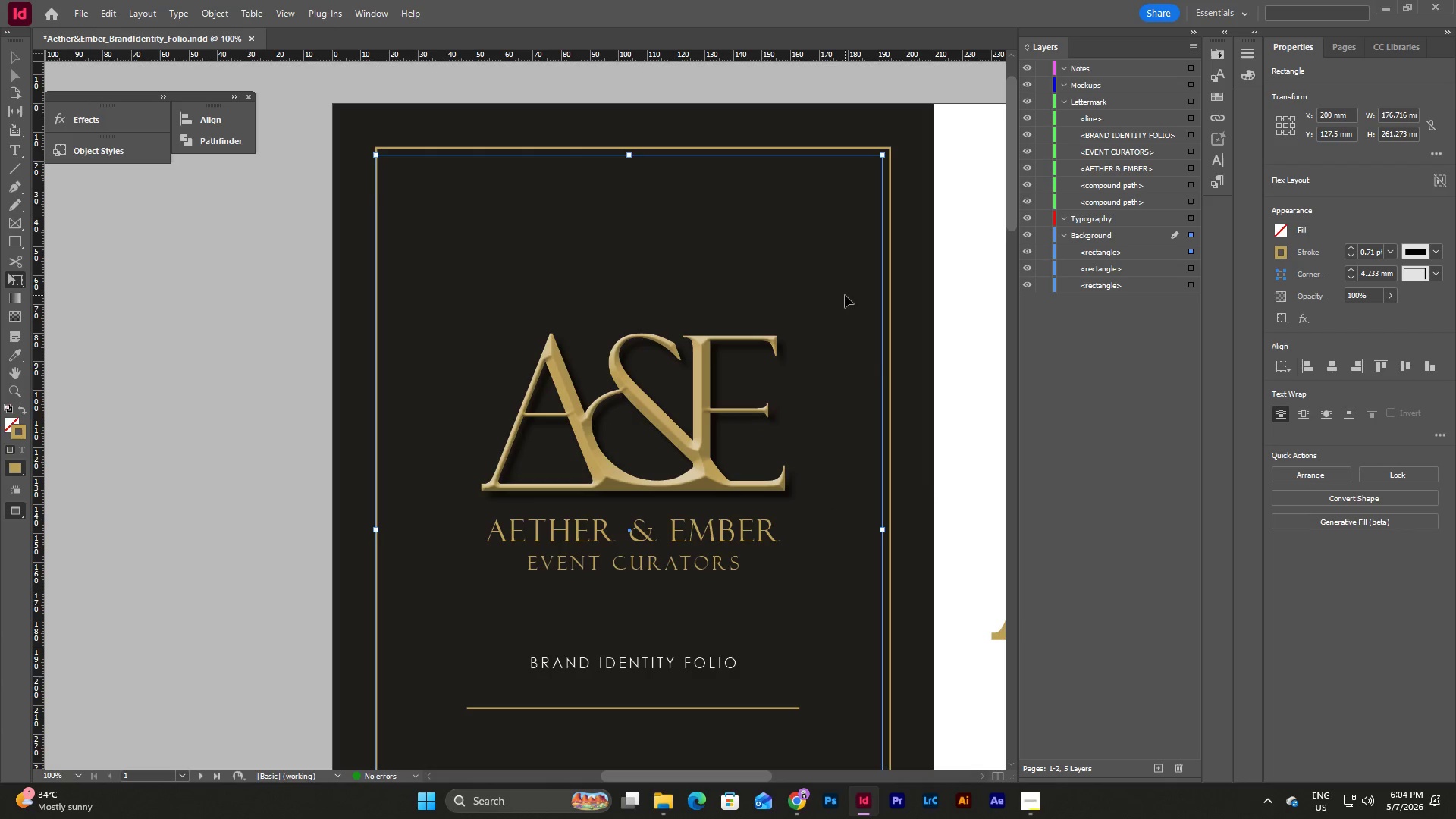 
left_click([845, 295])
 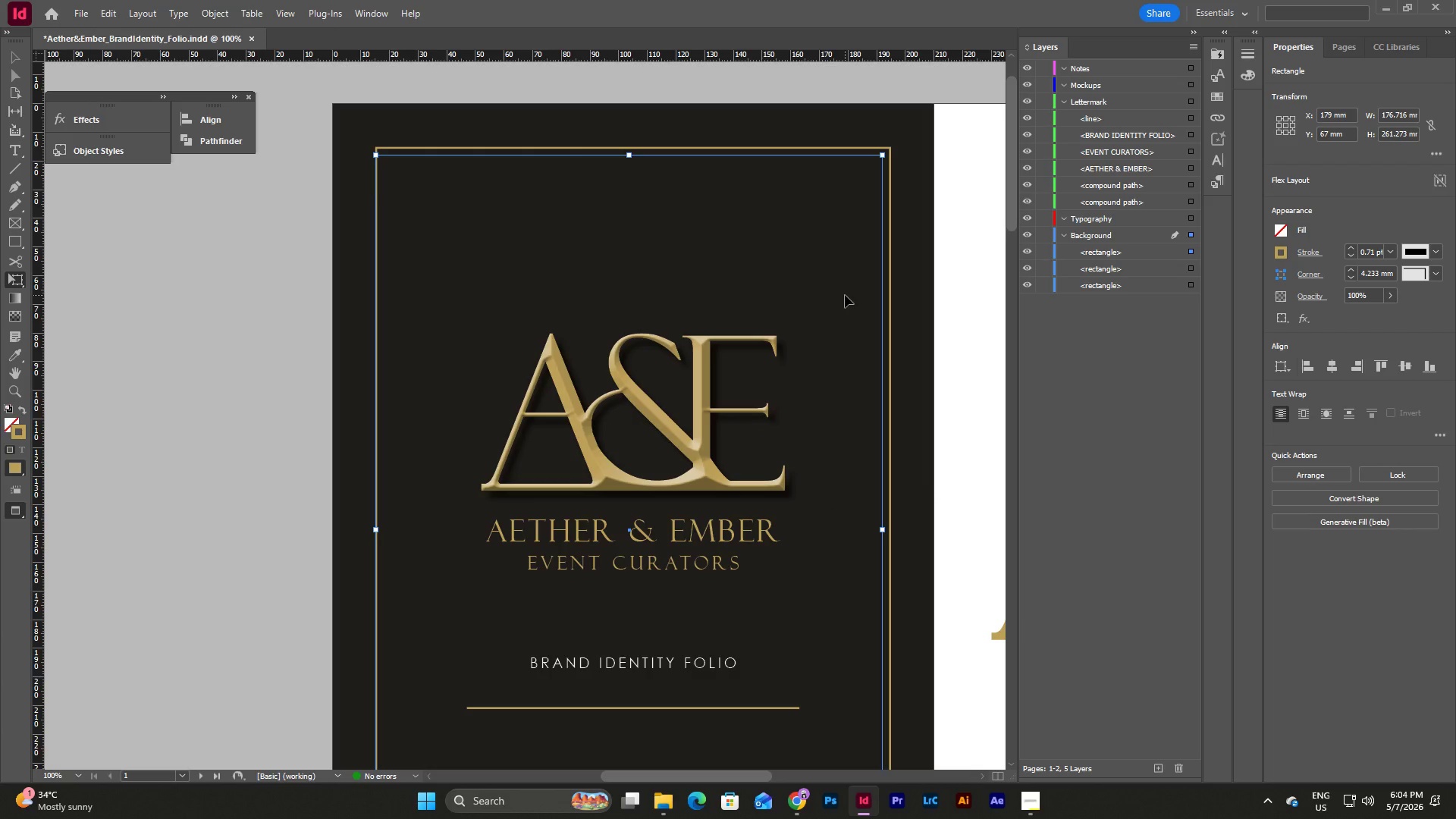 
key(Shift+ArrowLeft)
 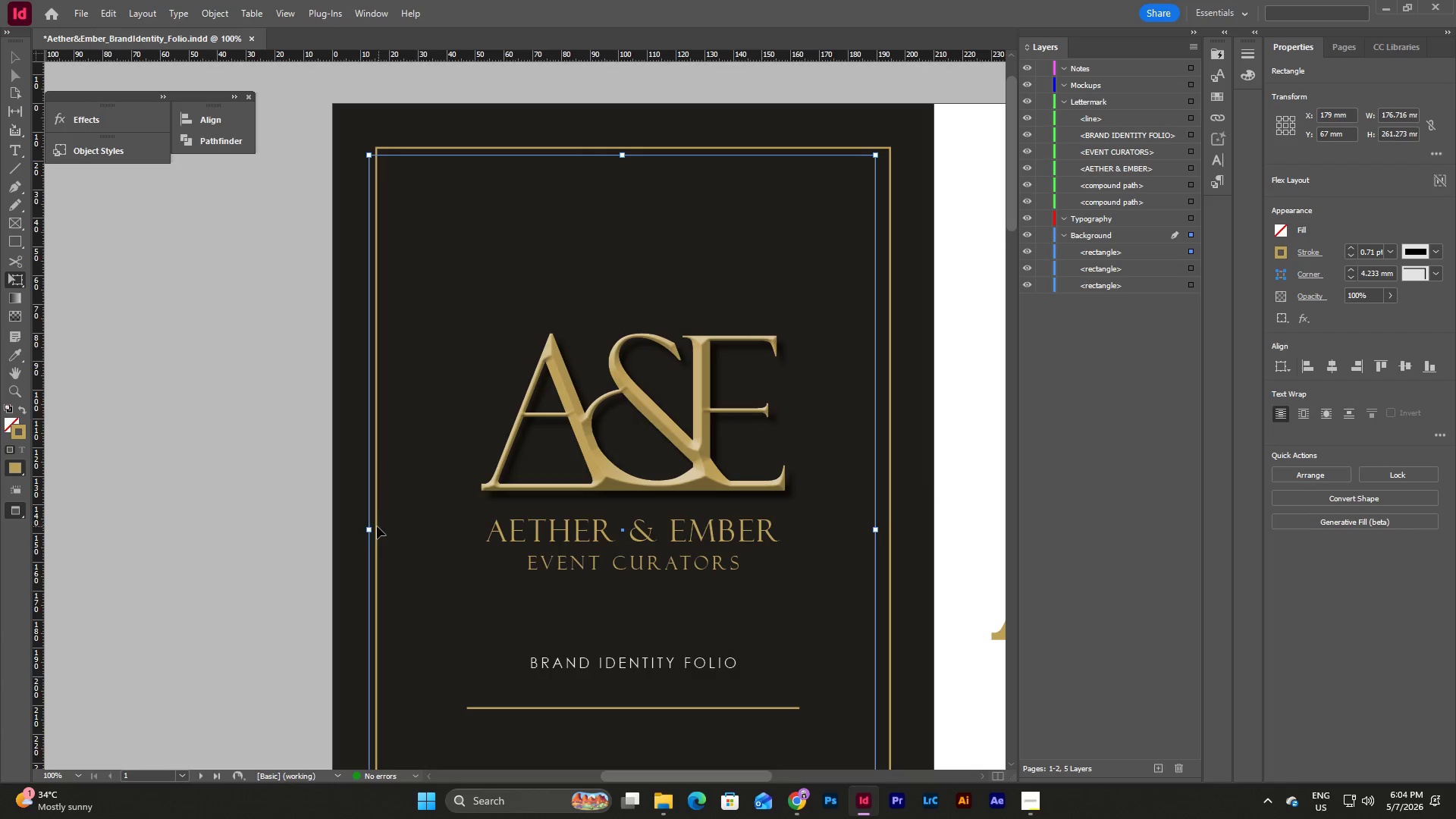 
left_click_drag(start_coordinate=[370, 529], to_coordinate=[376, 529])
 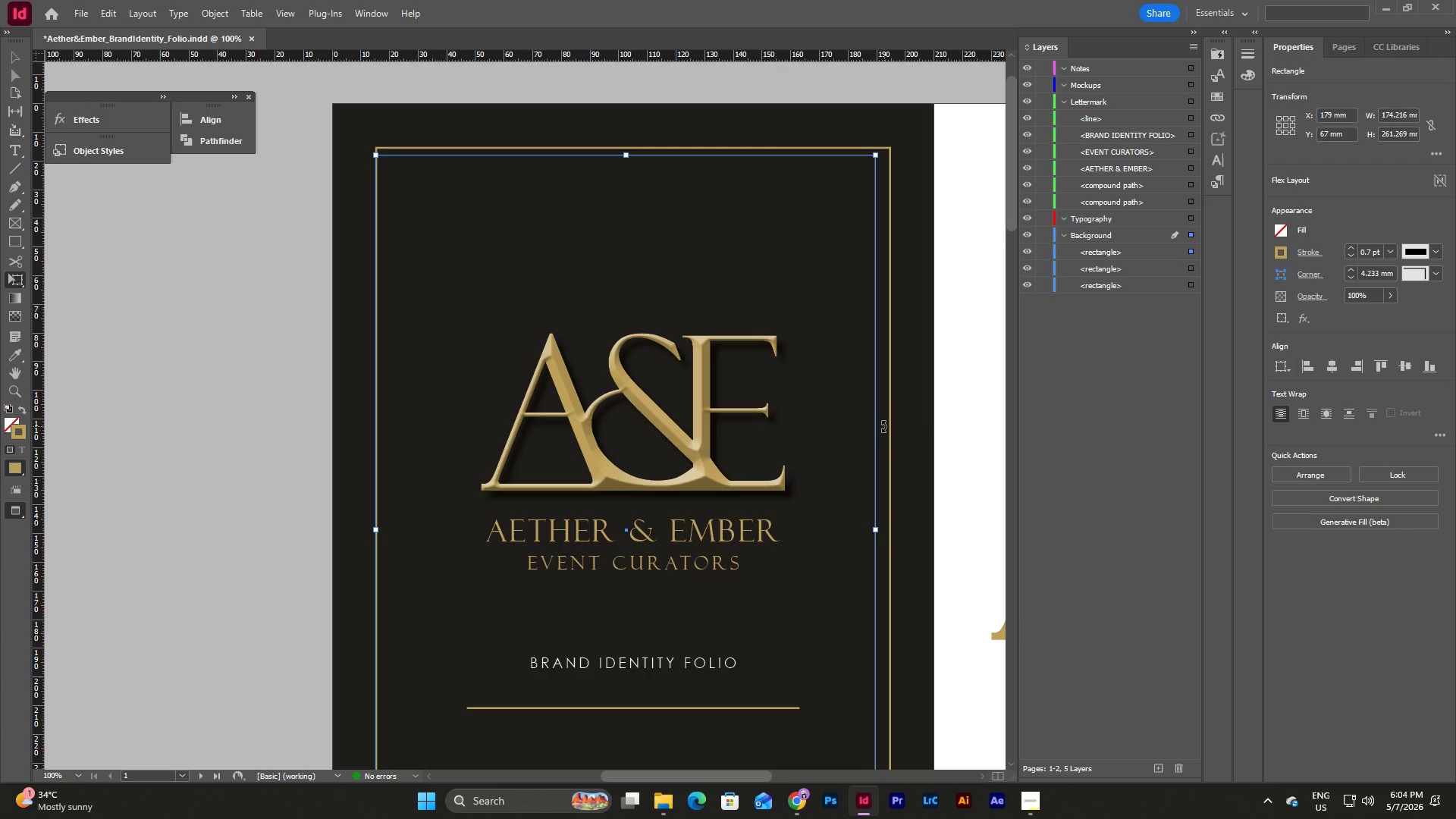 
left_click([930, 425])
 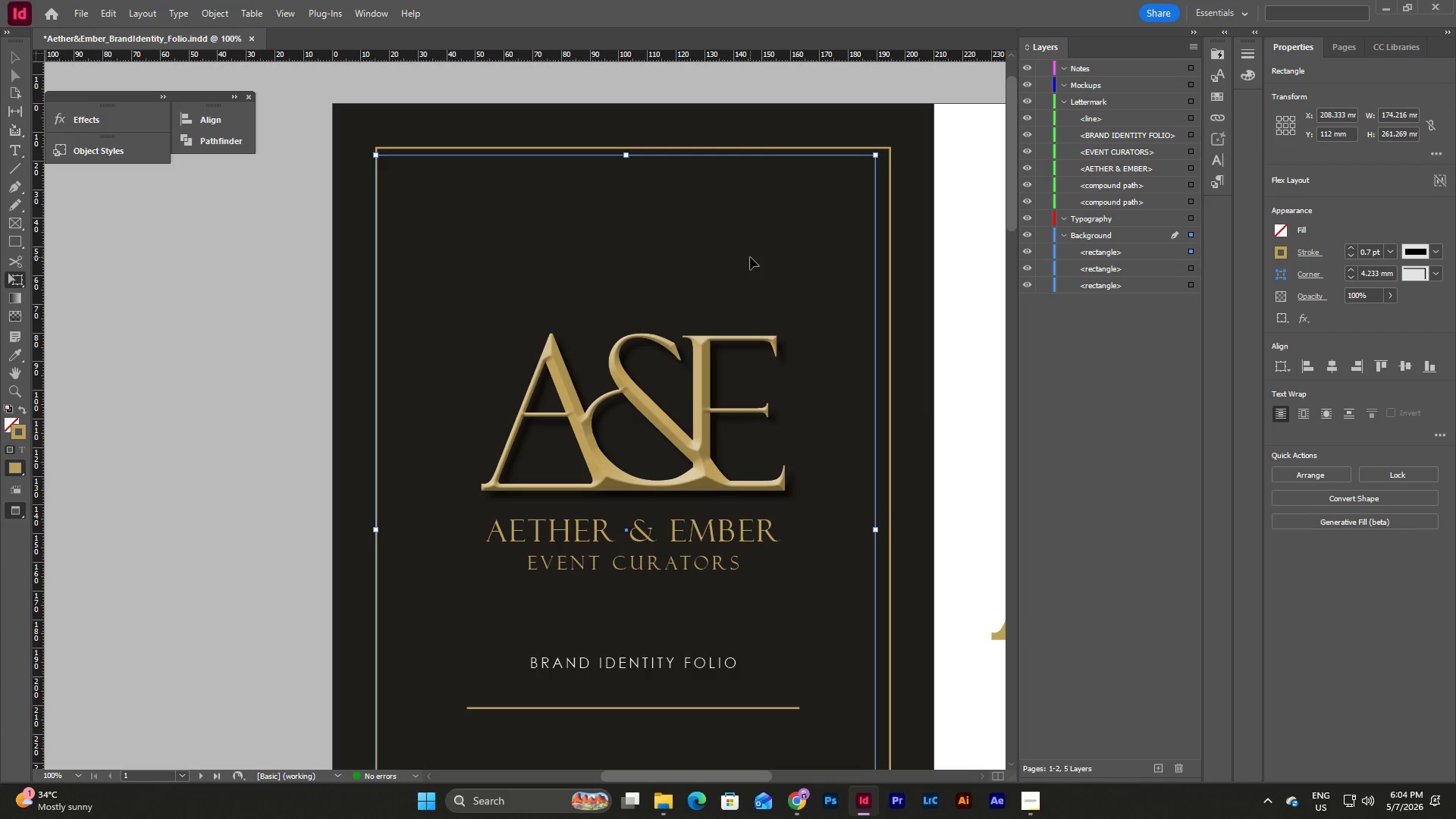 
left_click_drag(start_coordinate=[750, 257], to_coordinate=[758, 256])
 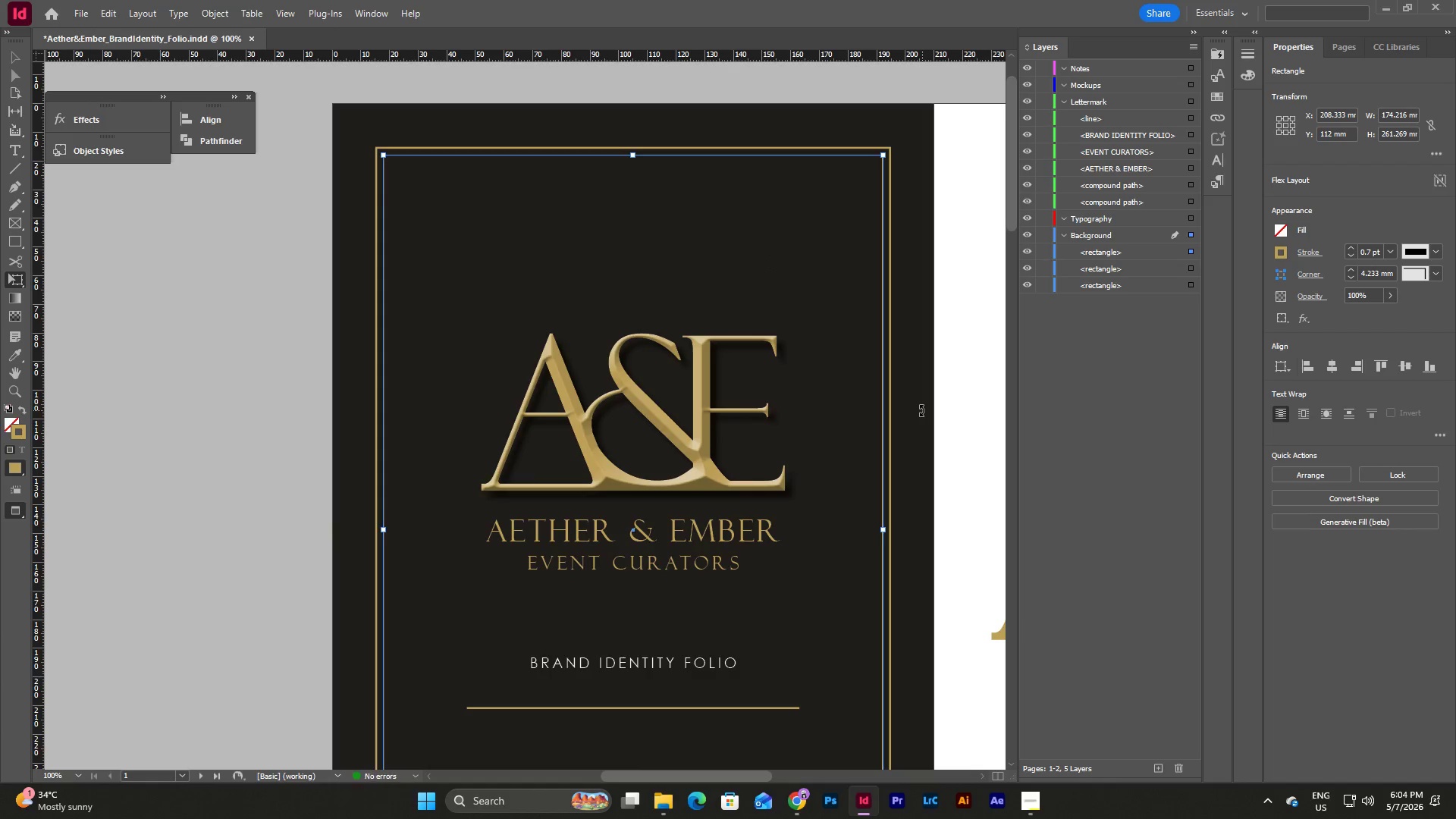 
left_click([922, 410])
 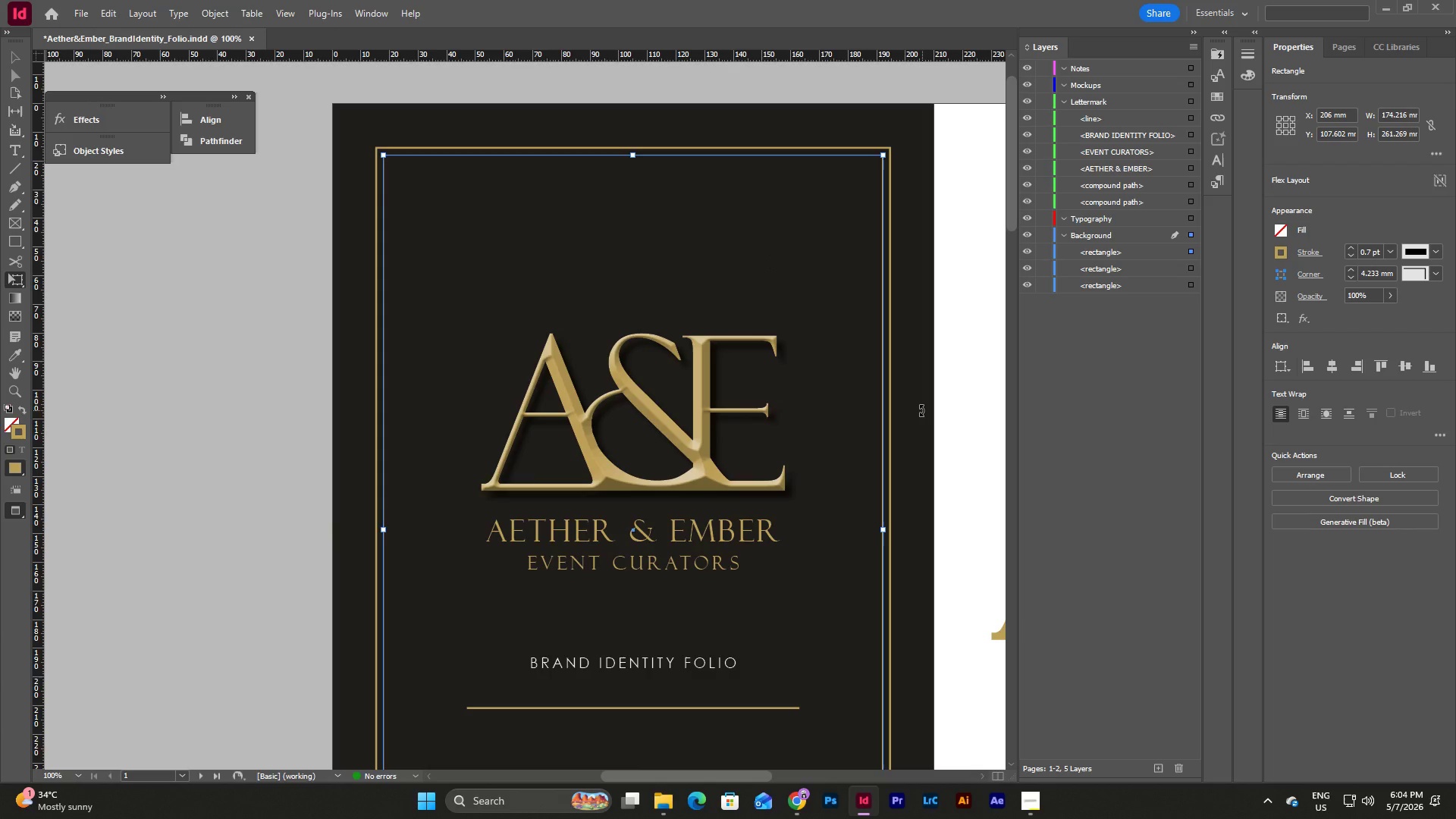 
key(Escape)
 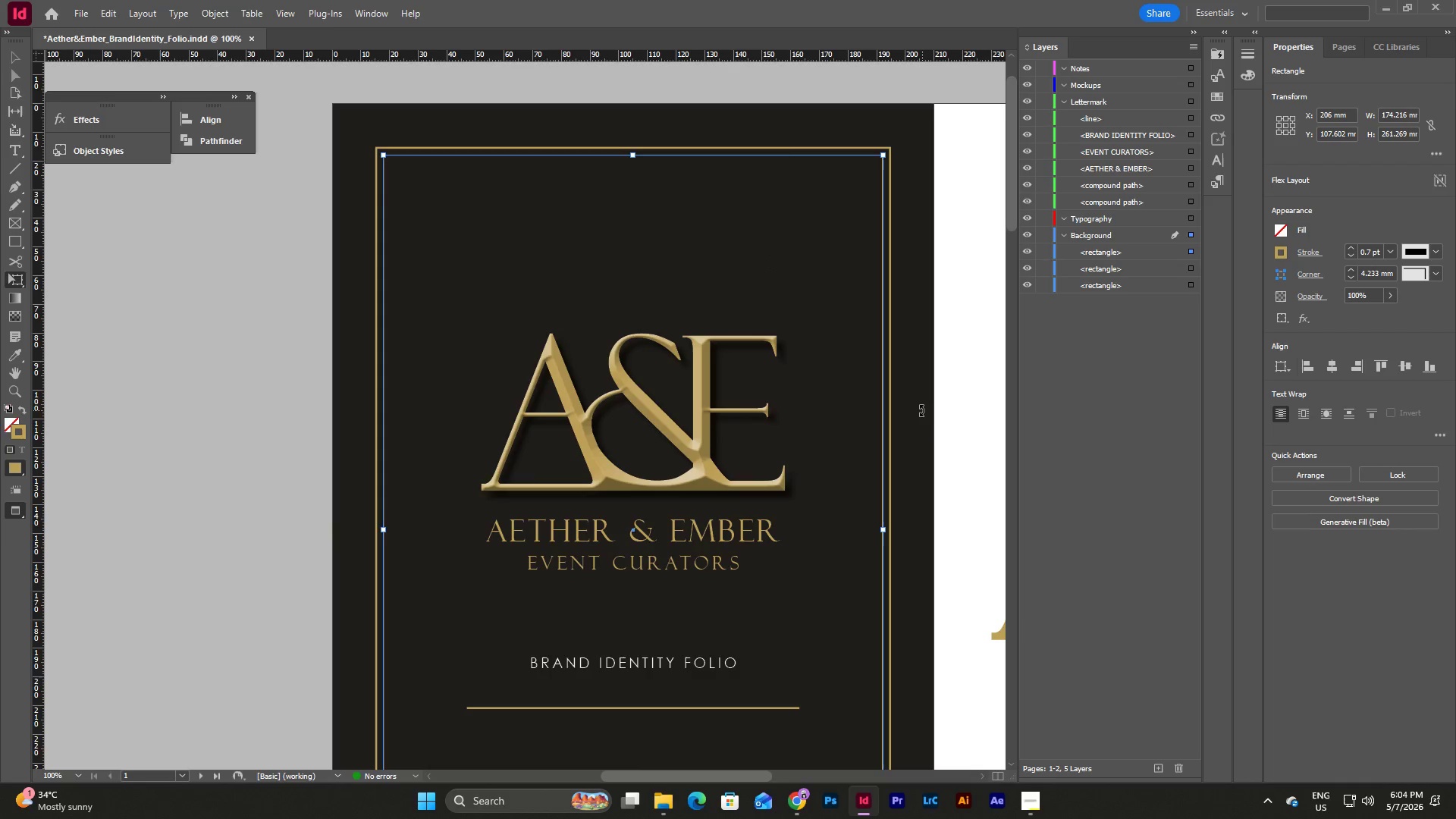 
key(V)
 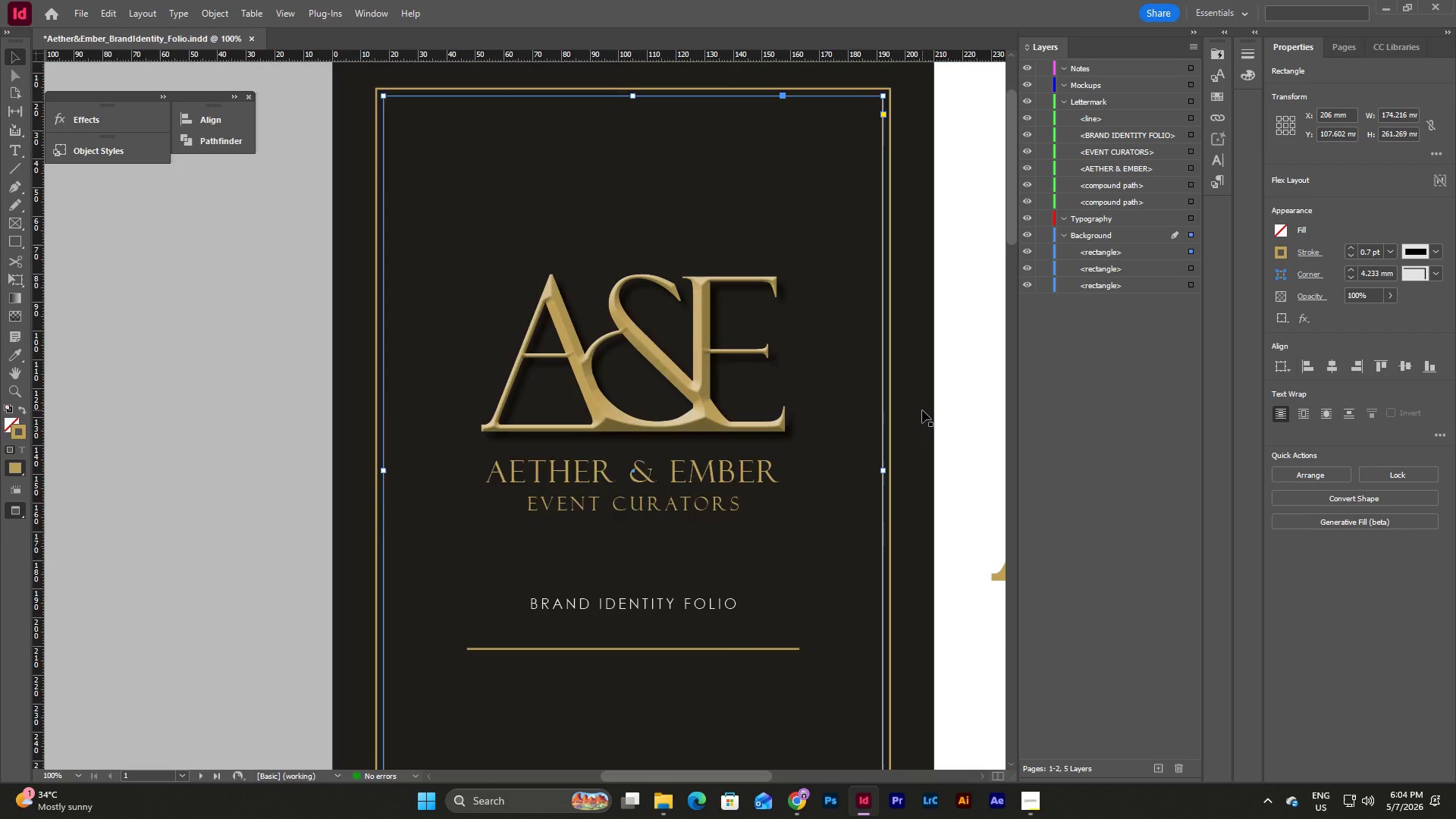 
scroll: coordinate [922, 410], scroll_direction: down, amount: 6.0
 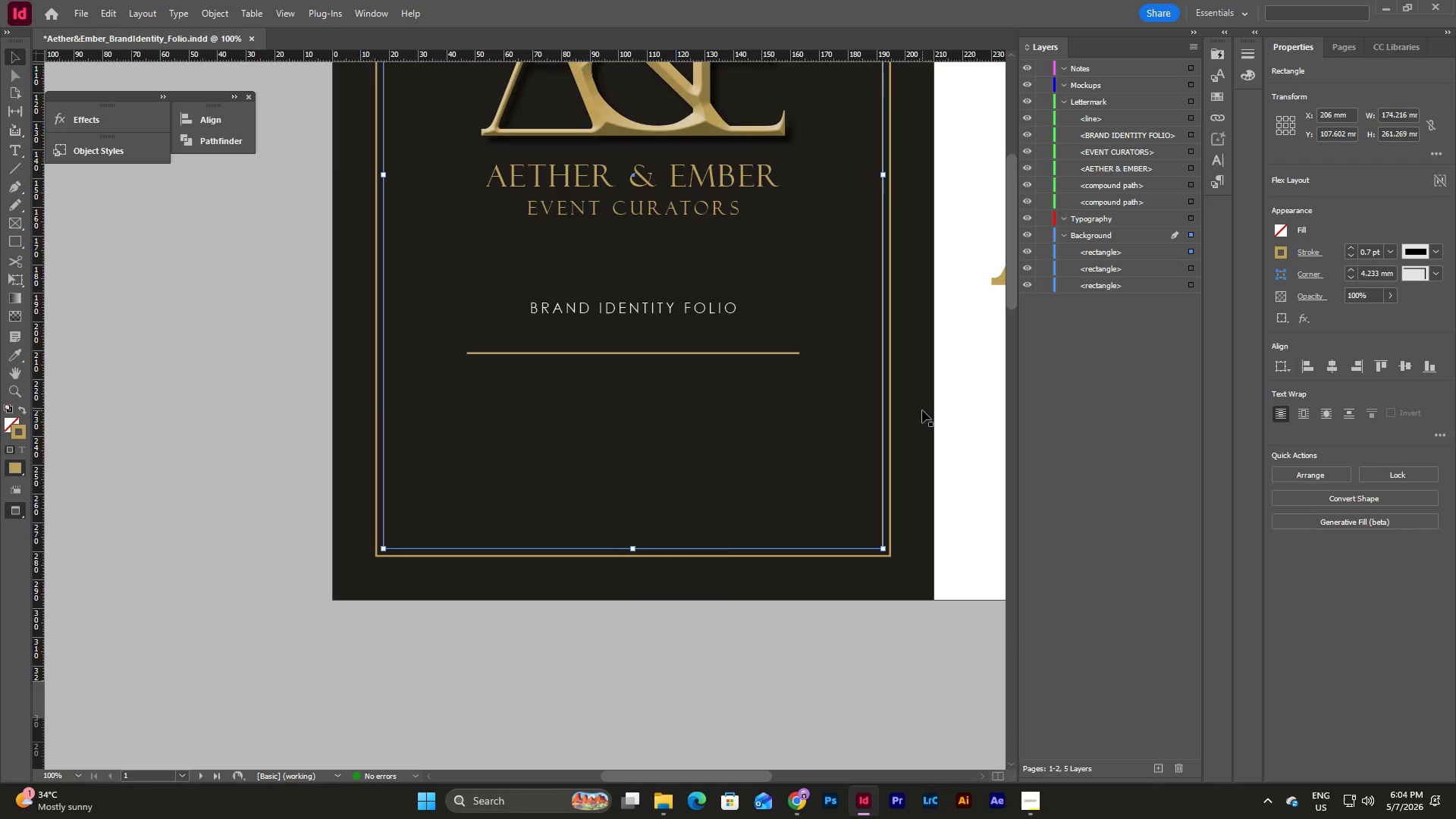 
left_click([922, 410])
 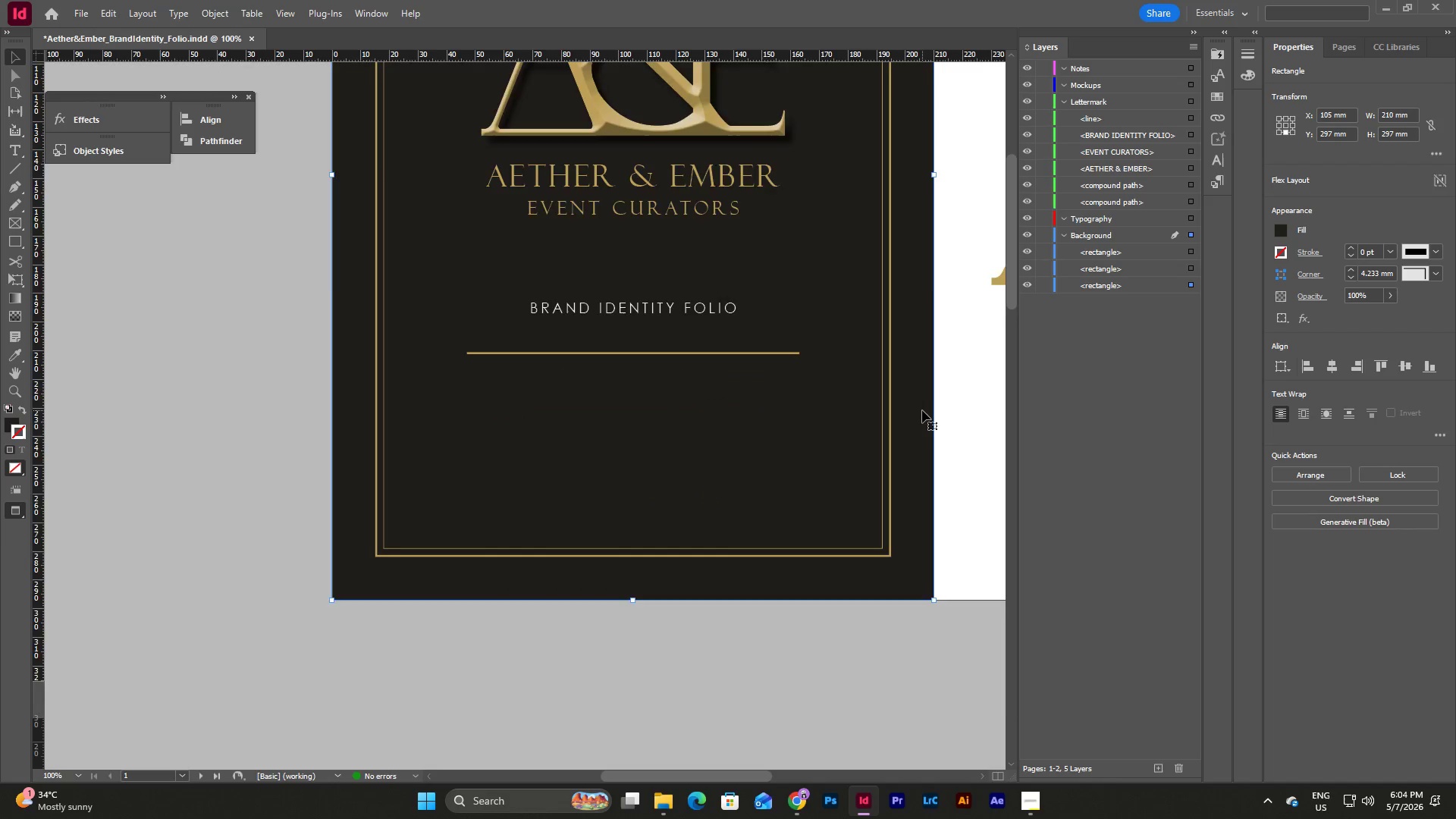 
scroll: coordinate [922, 410], scroll_direction: up, amount: 14.0
 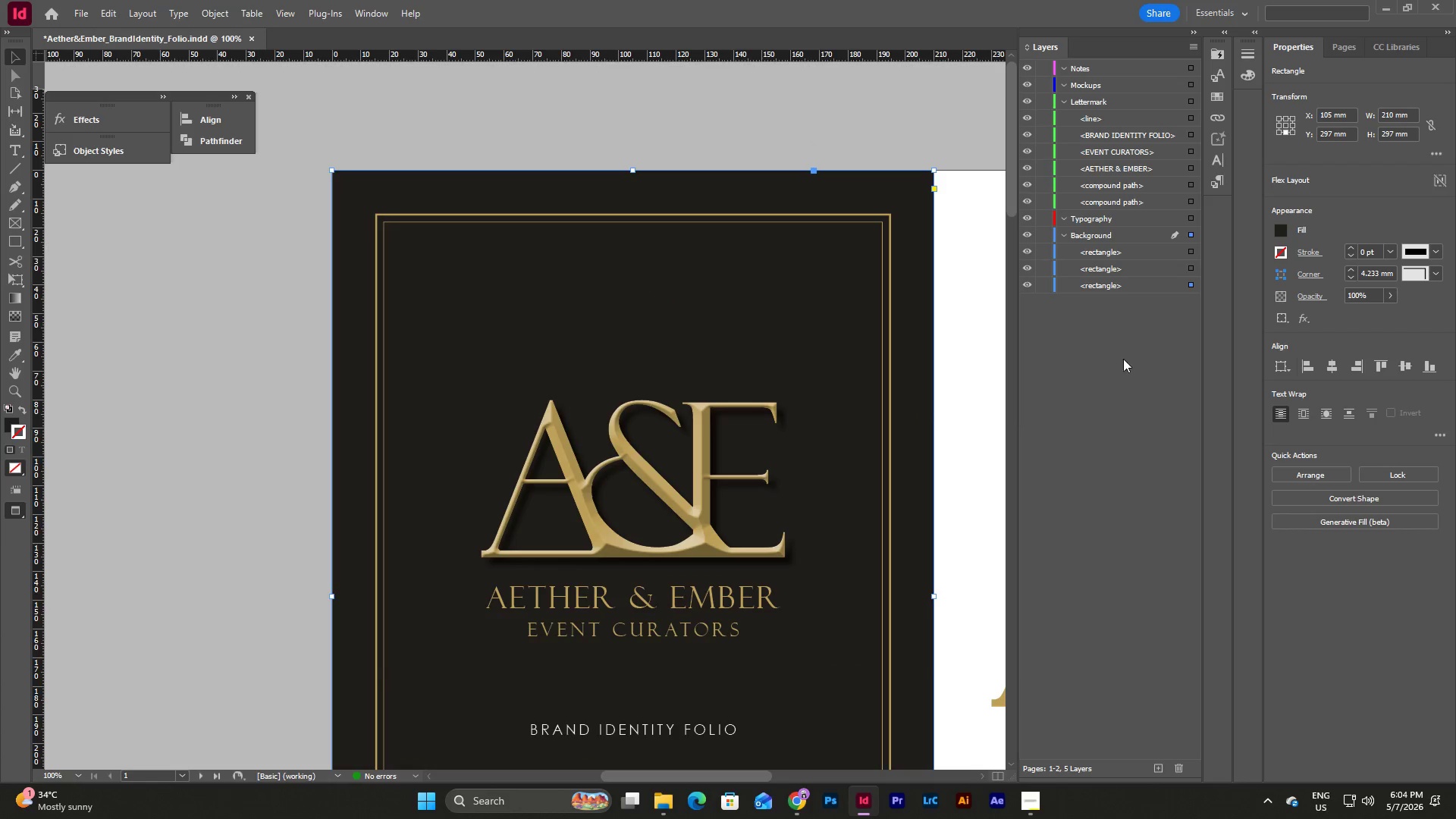 
left_click([1134, 344])
 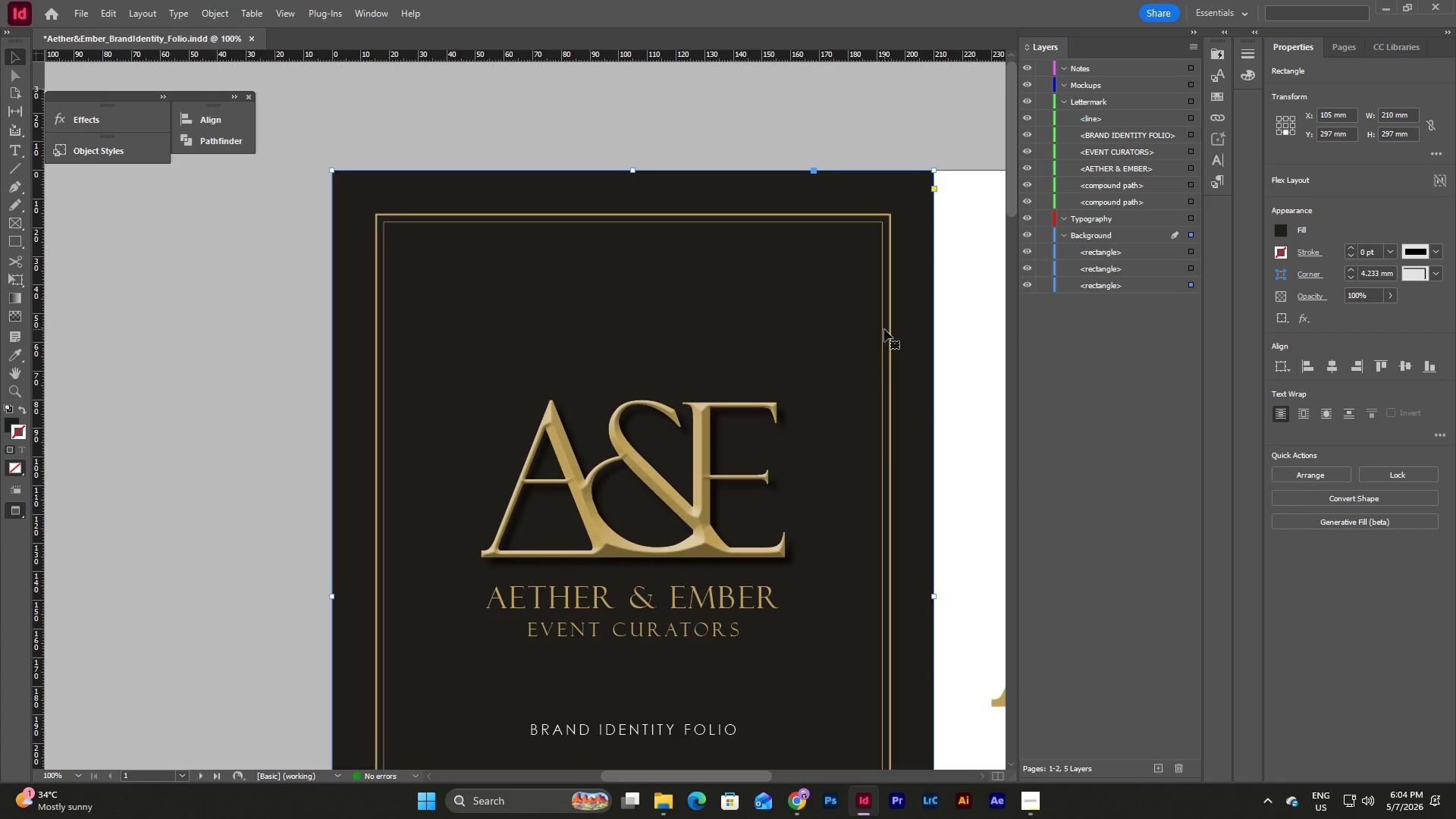 
left_click([881, 331])
 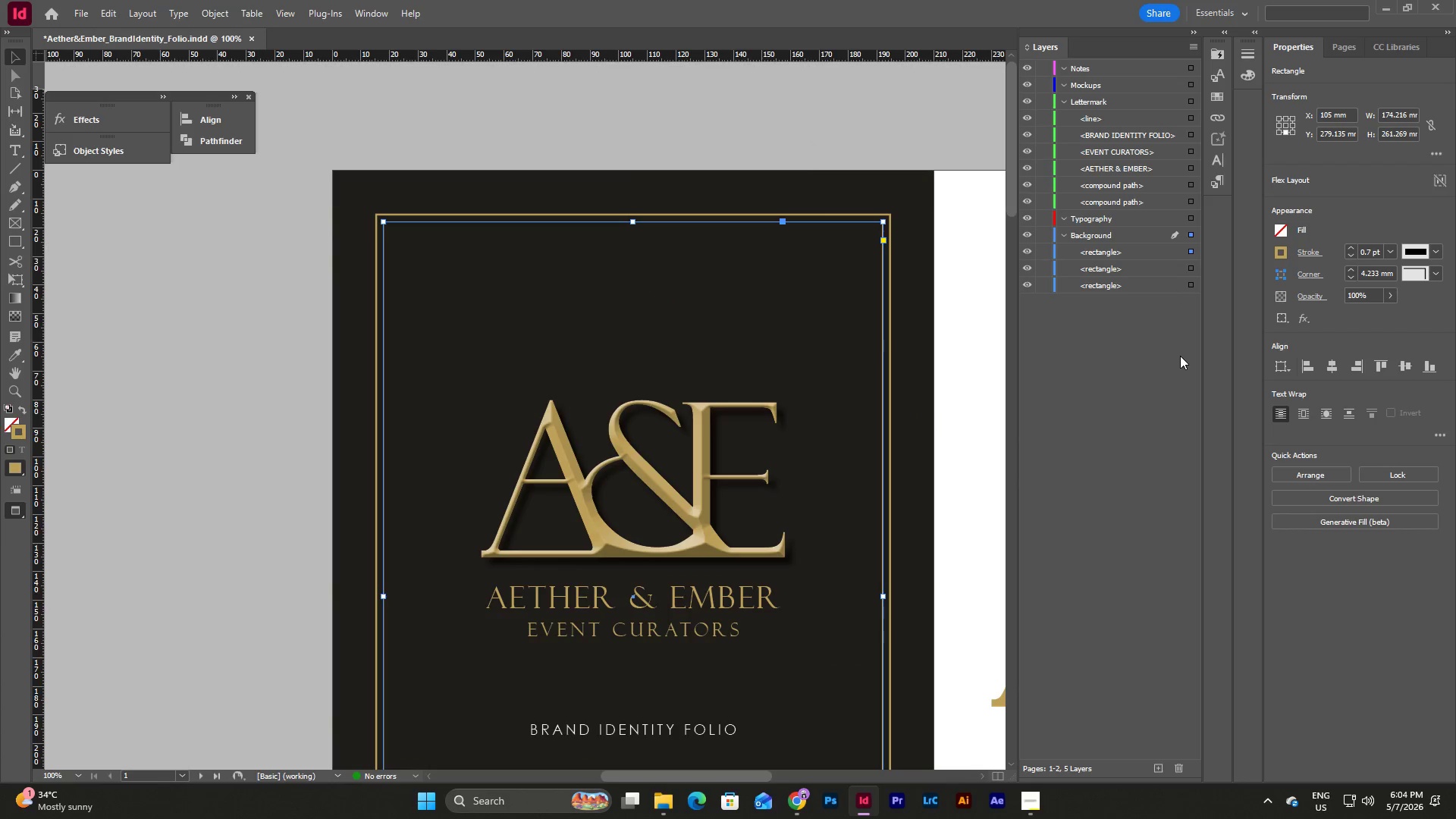 
left_click([1180, 356])
 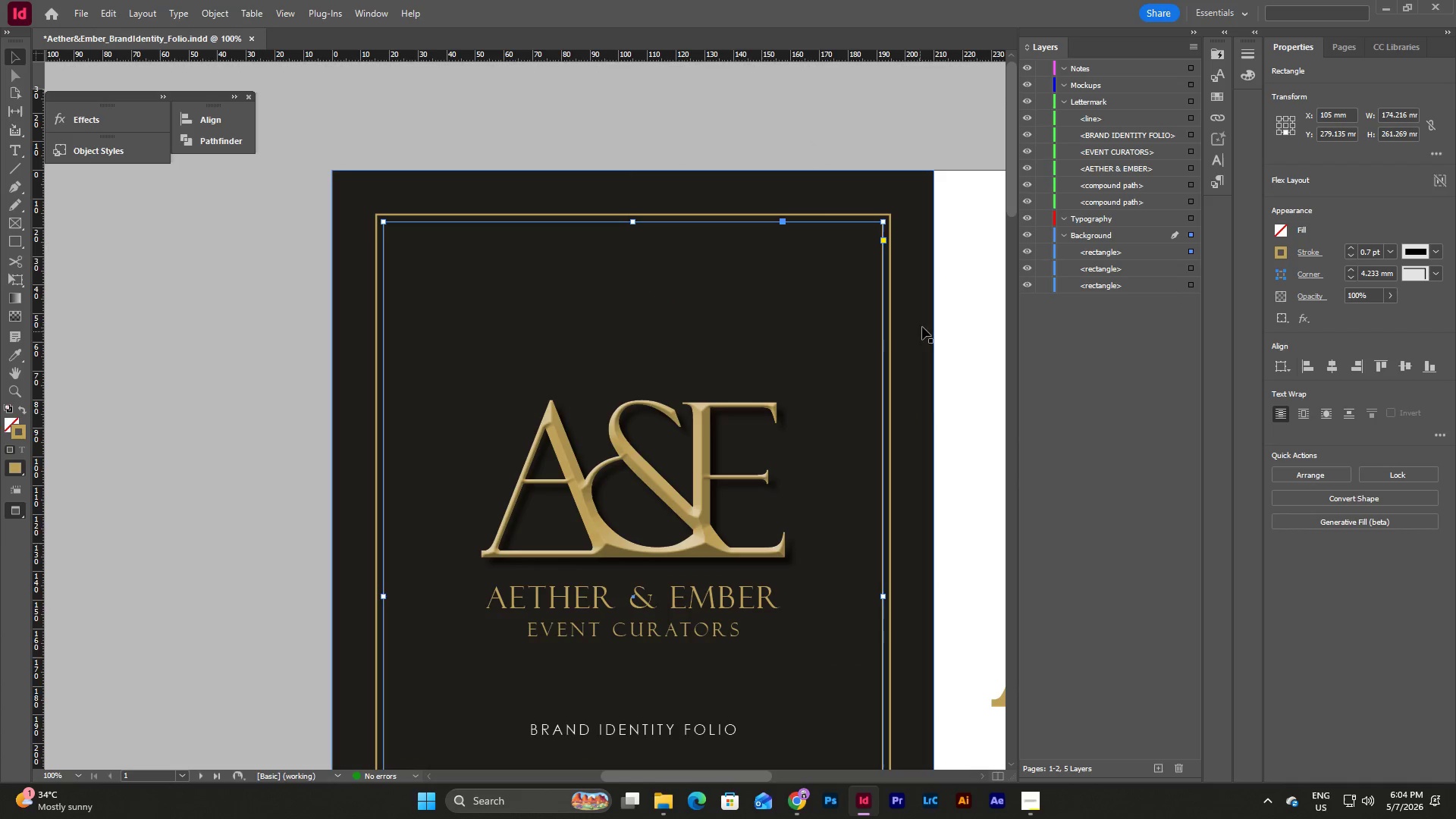 
left_click([927, 319])
 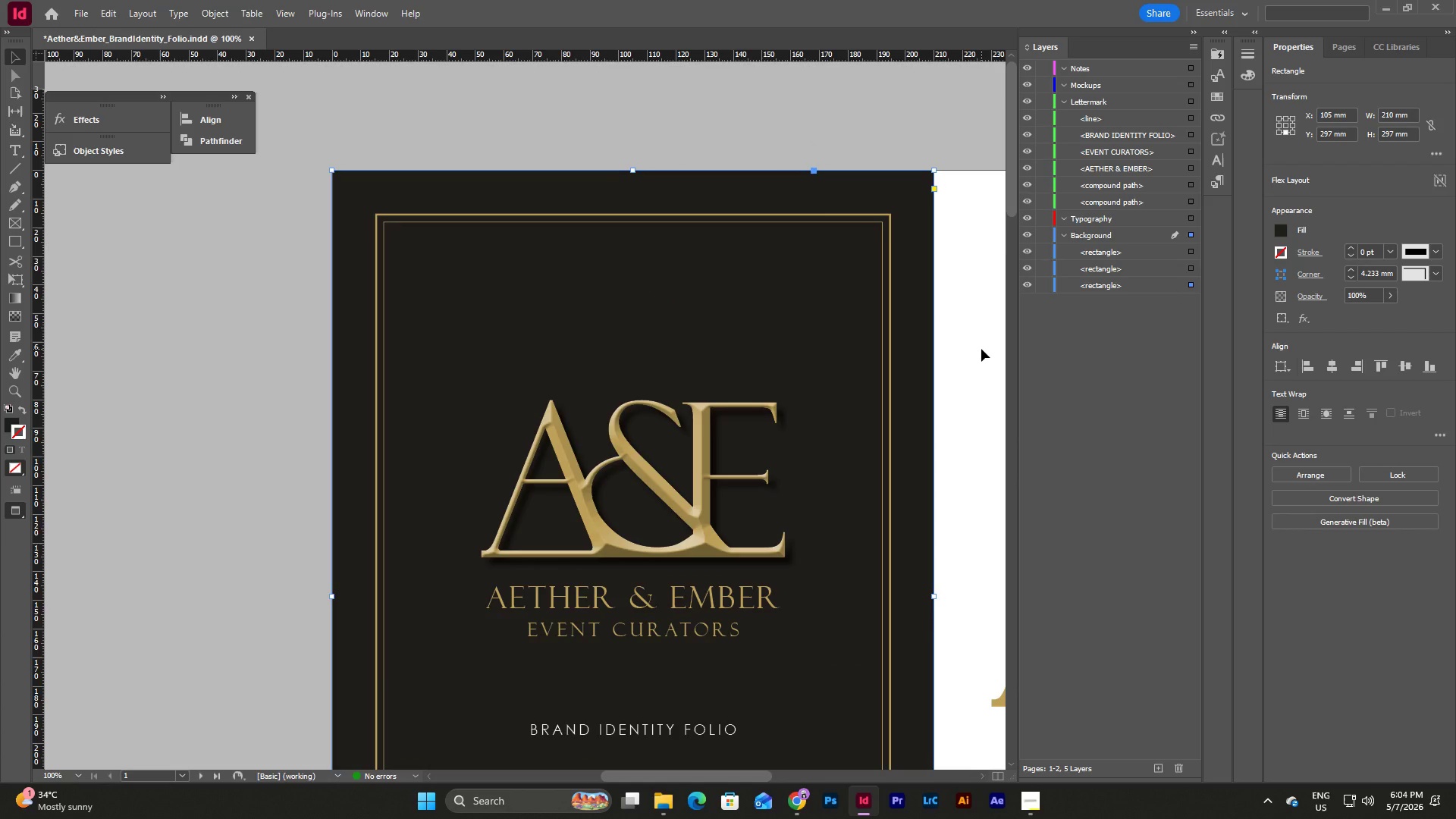 
left_click([981, 349])
 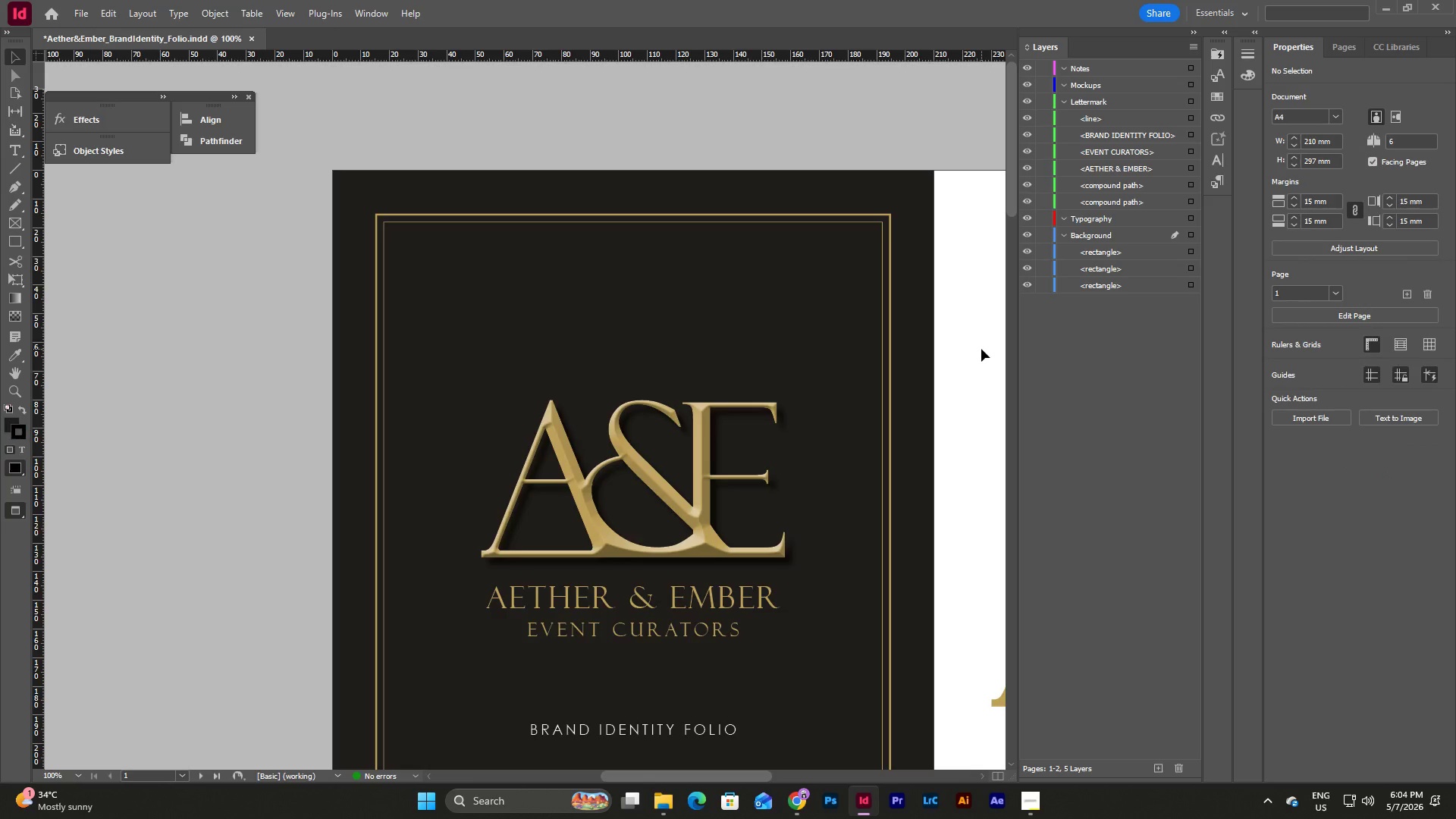 
scroll: coordinate [981, 349], scroll_direction: down, amount: 7.0
 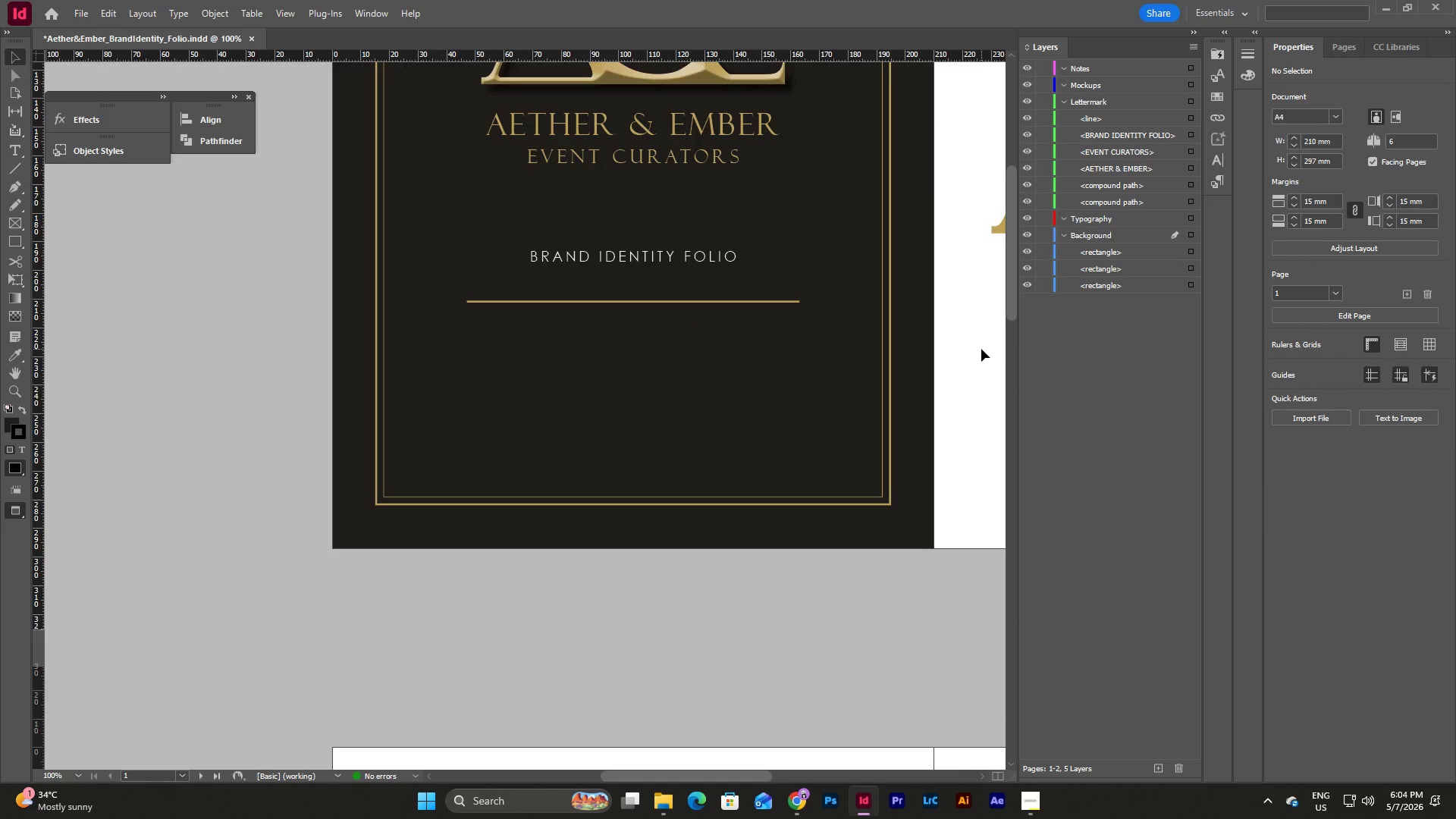 
scroll: coordinate [981, 349], scroll_direction: up, amount: 7.0
 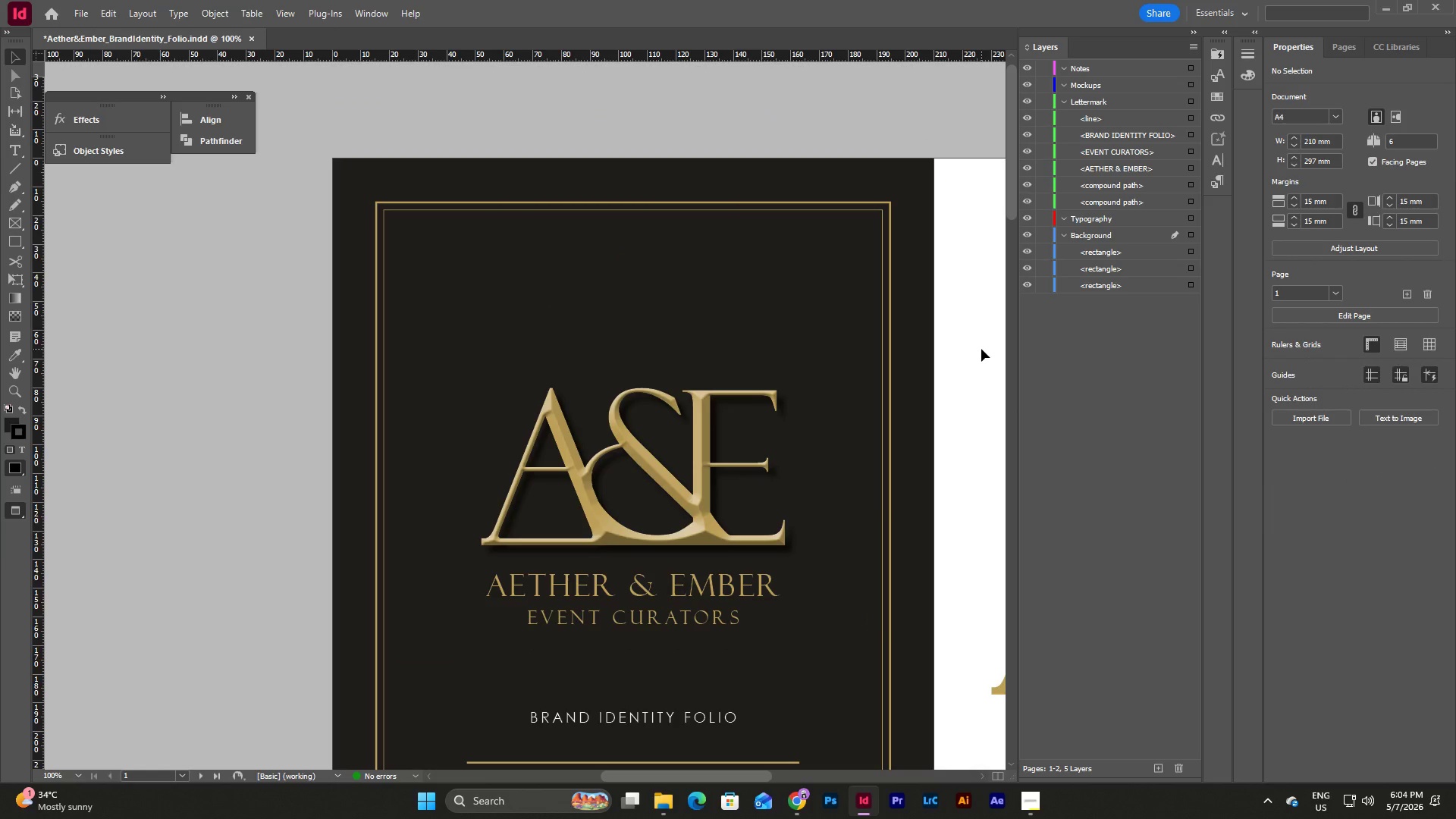 
scroll: coordinate [981, 349], scroll_direction: down, amount: 3.0
 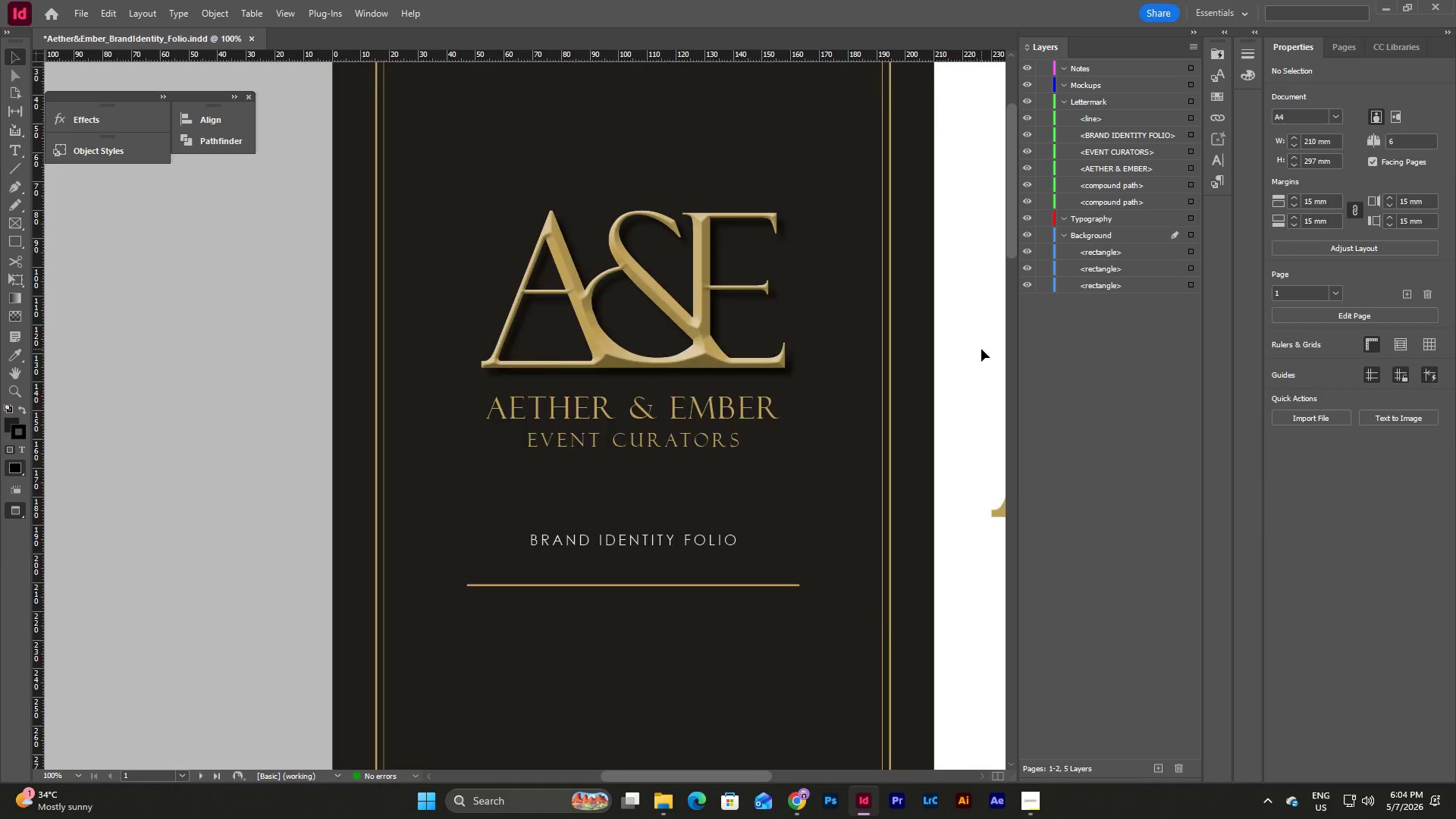 
scroll: coordinate [981, 349], scroll_direction: up, amount: 2.0
 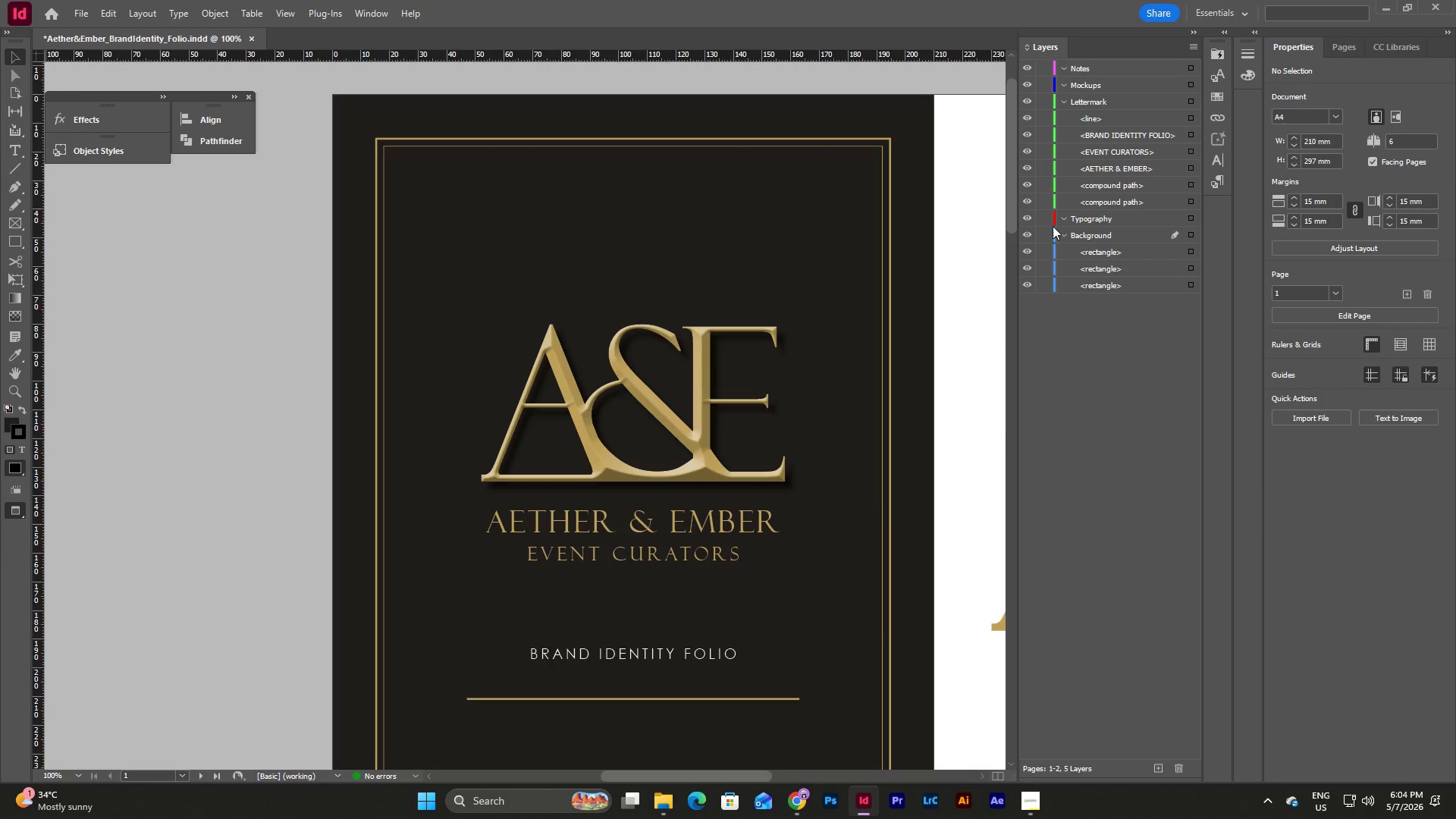 
left_click([1046, 233])
 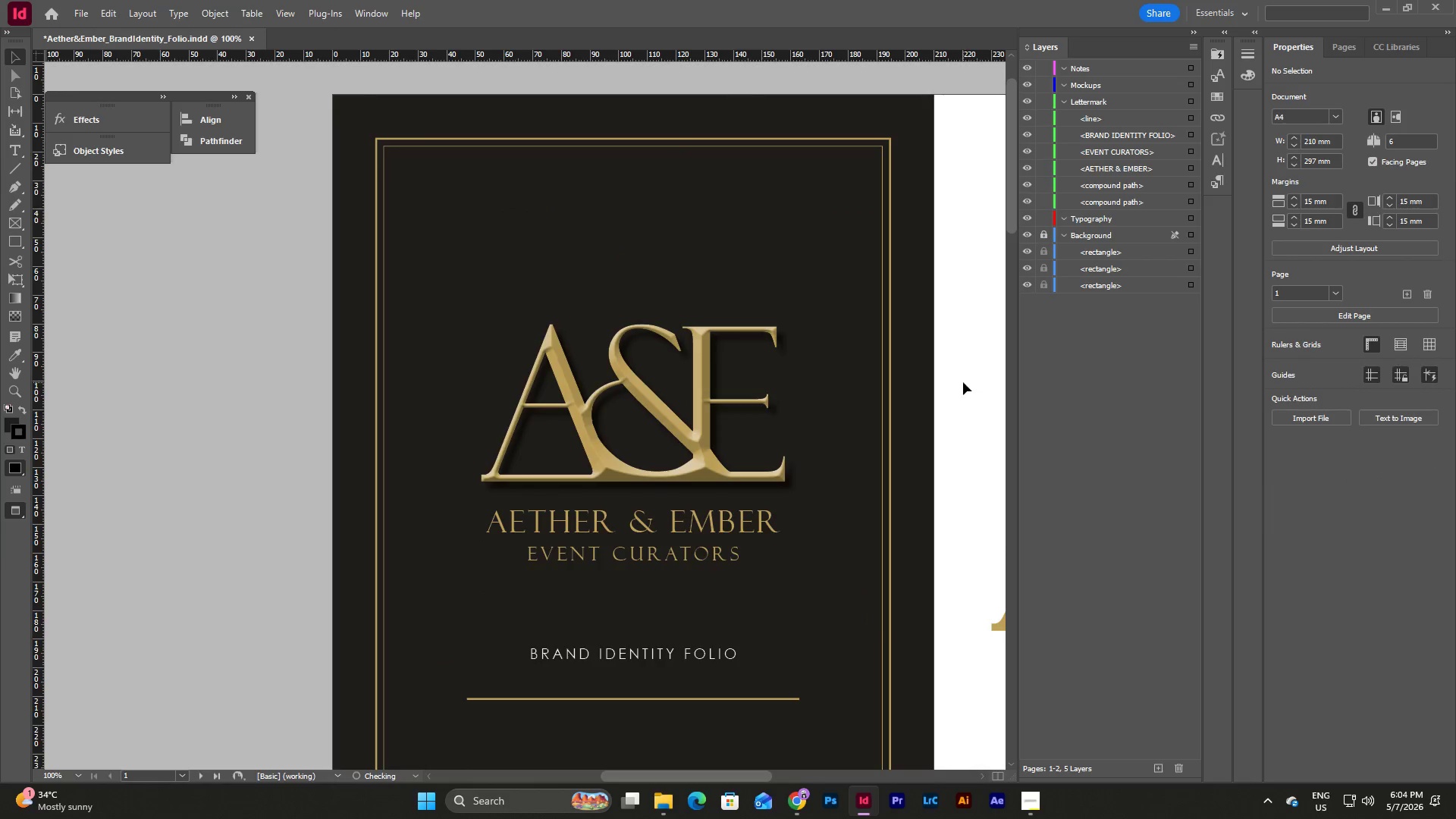 
scroll: coordinate [966, 382], scroll_direction: down, amount: 3.0
 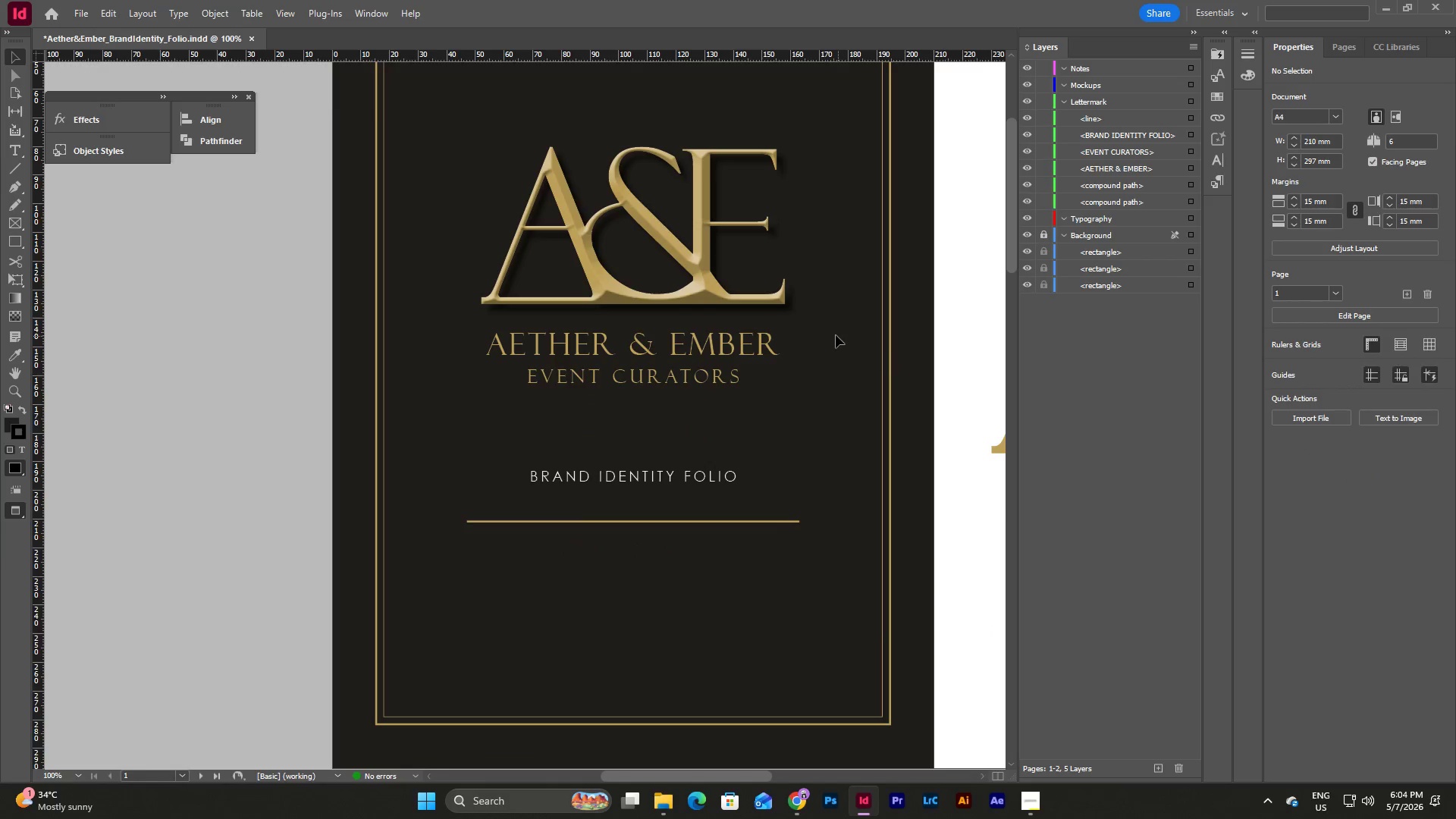 
scroll: coordinate [836, 335], scroll_direction: up, amount: 2.0
 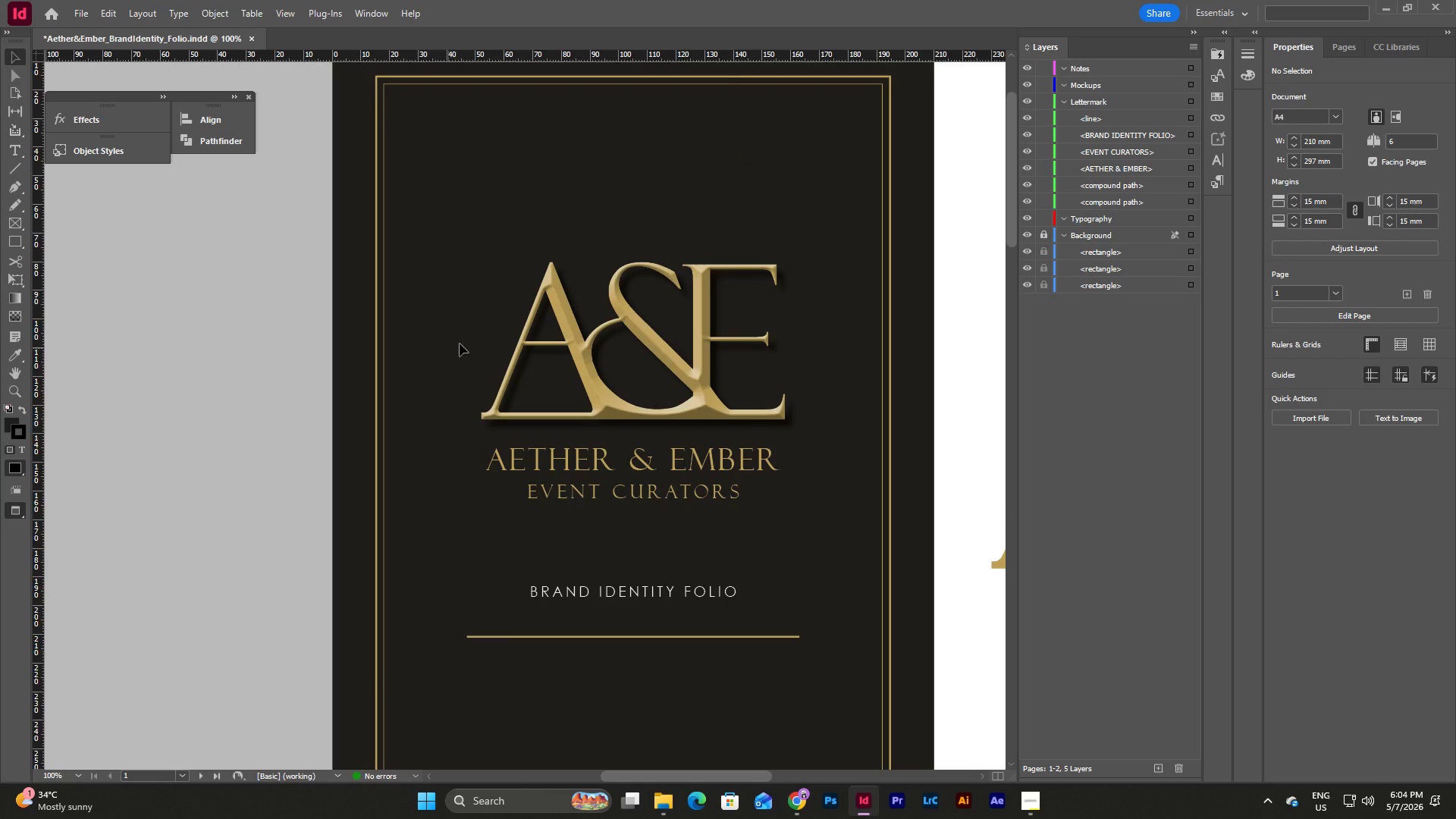 
left_click_drag(start_coordinate=[425, 198], to_coordinate=[818, 579])
 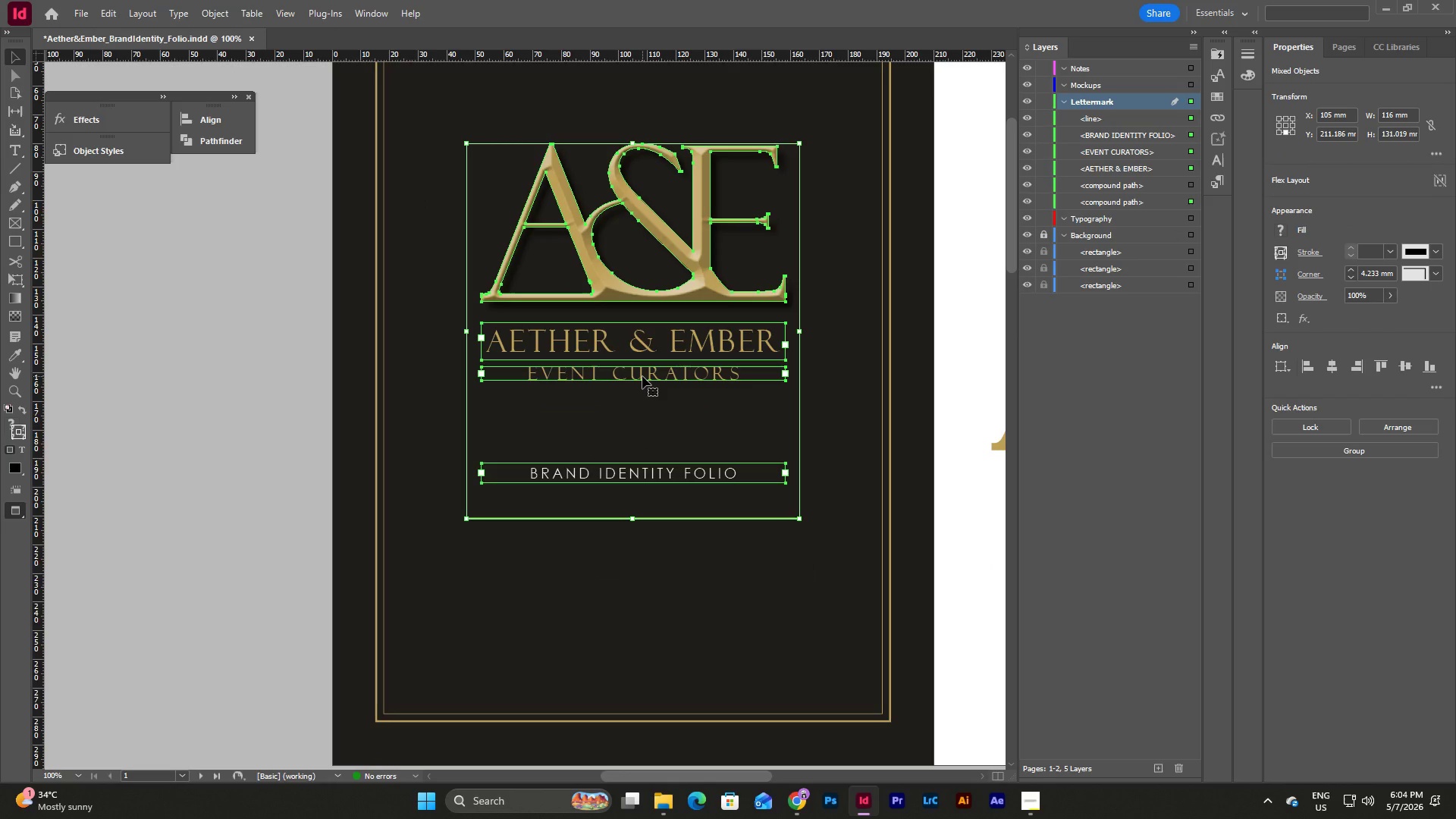 
scroll: coordinate [479, 338], scroll_direction: down, amount: 2.0
 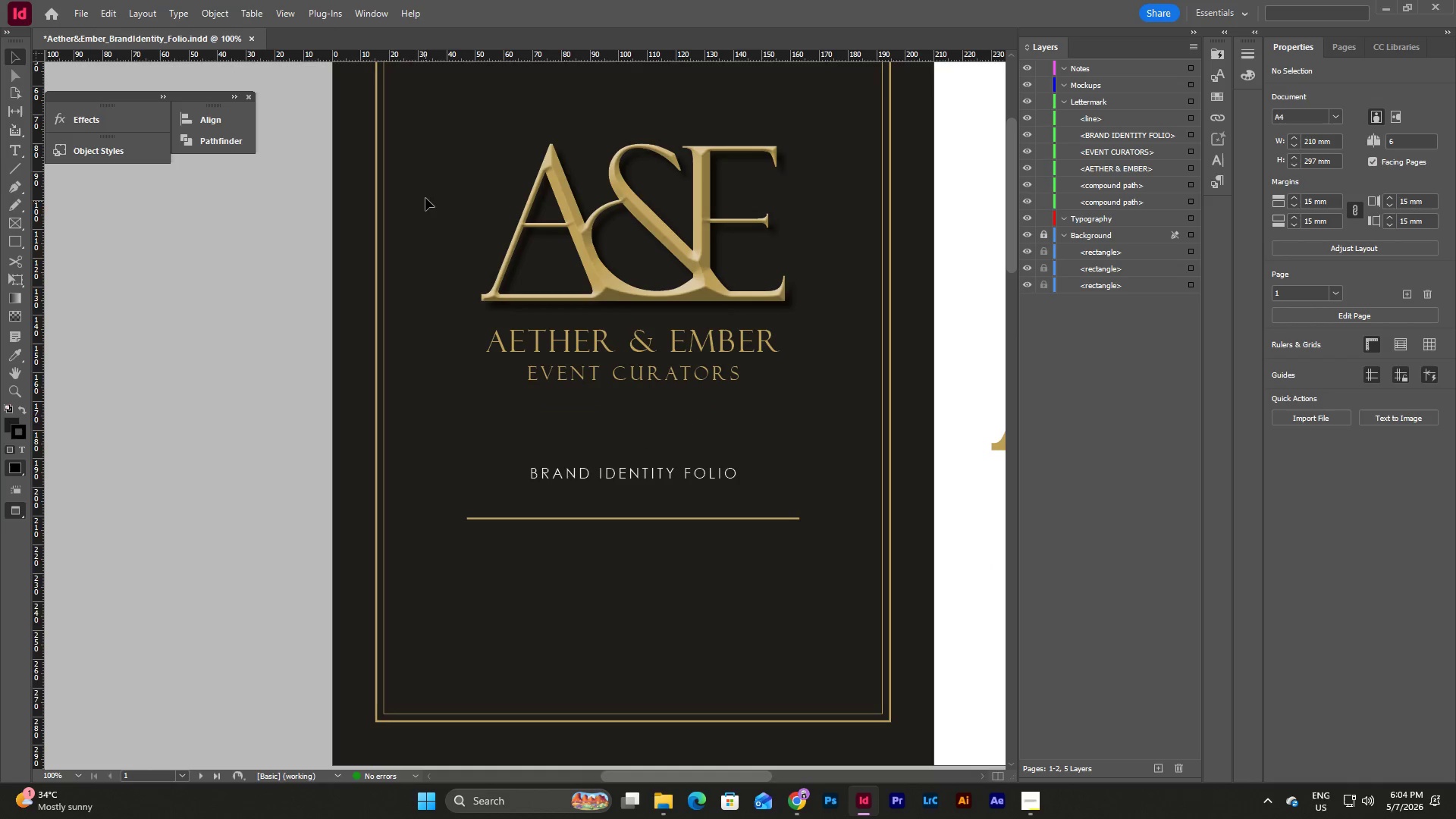 
key(W)
 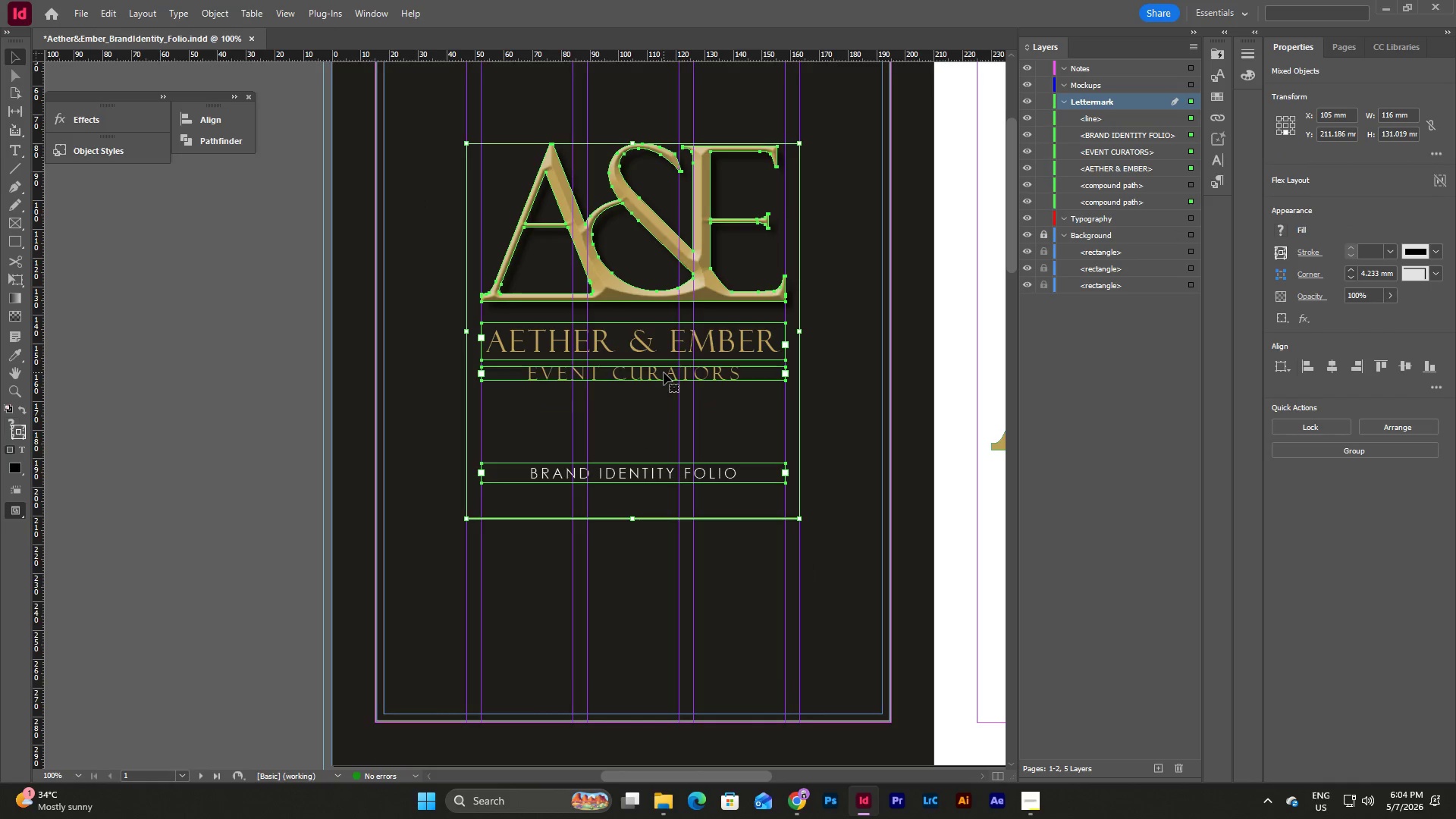 
left_click_drag(start_coordinate=[664, 372], to_coordinate=[664, 381])
 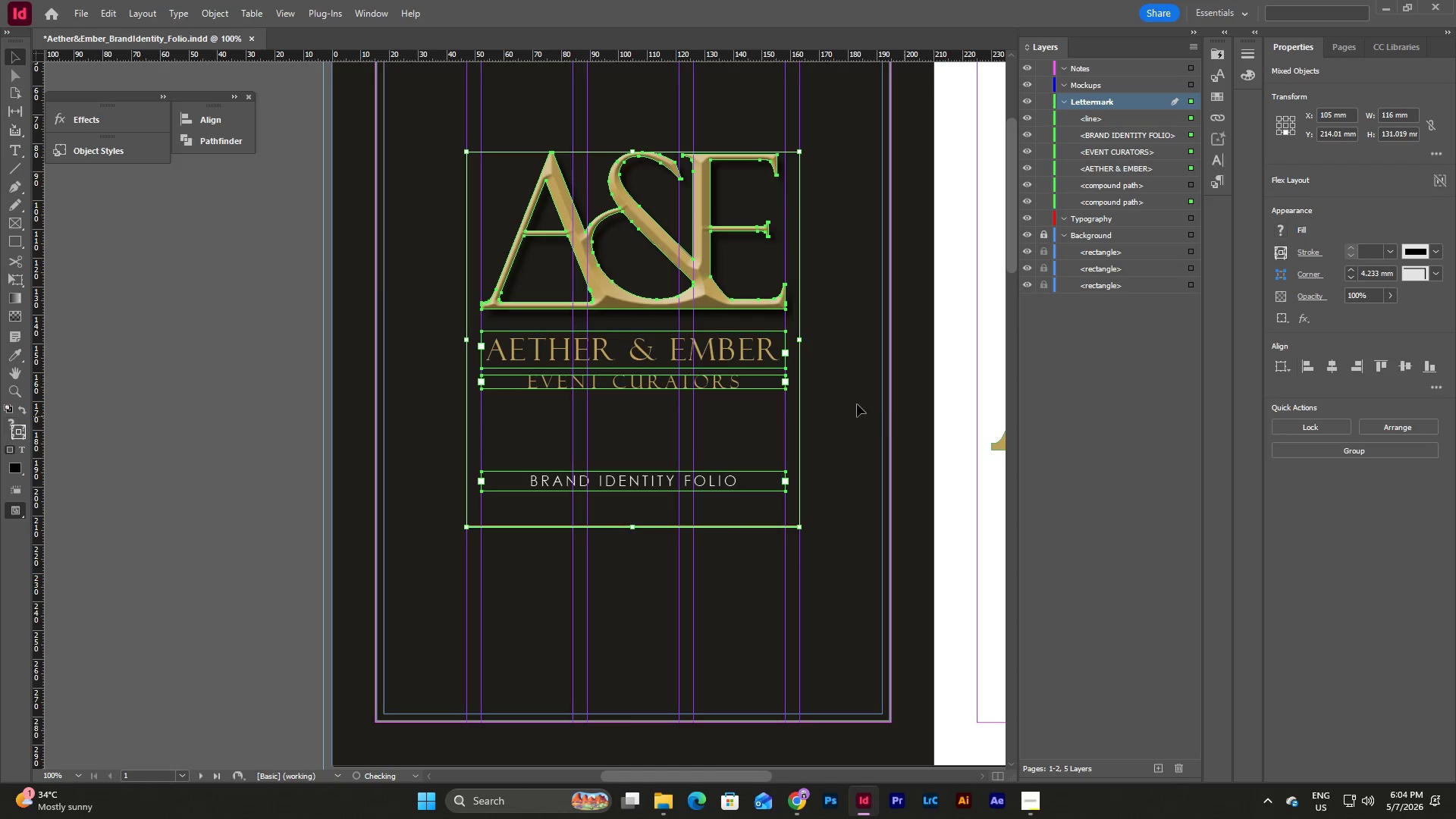 
left_click([846, 402])
 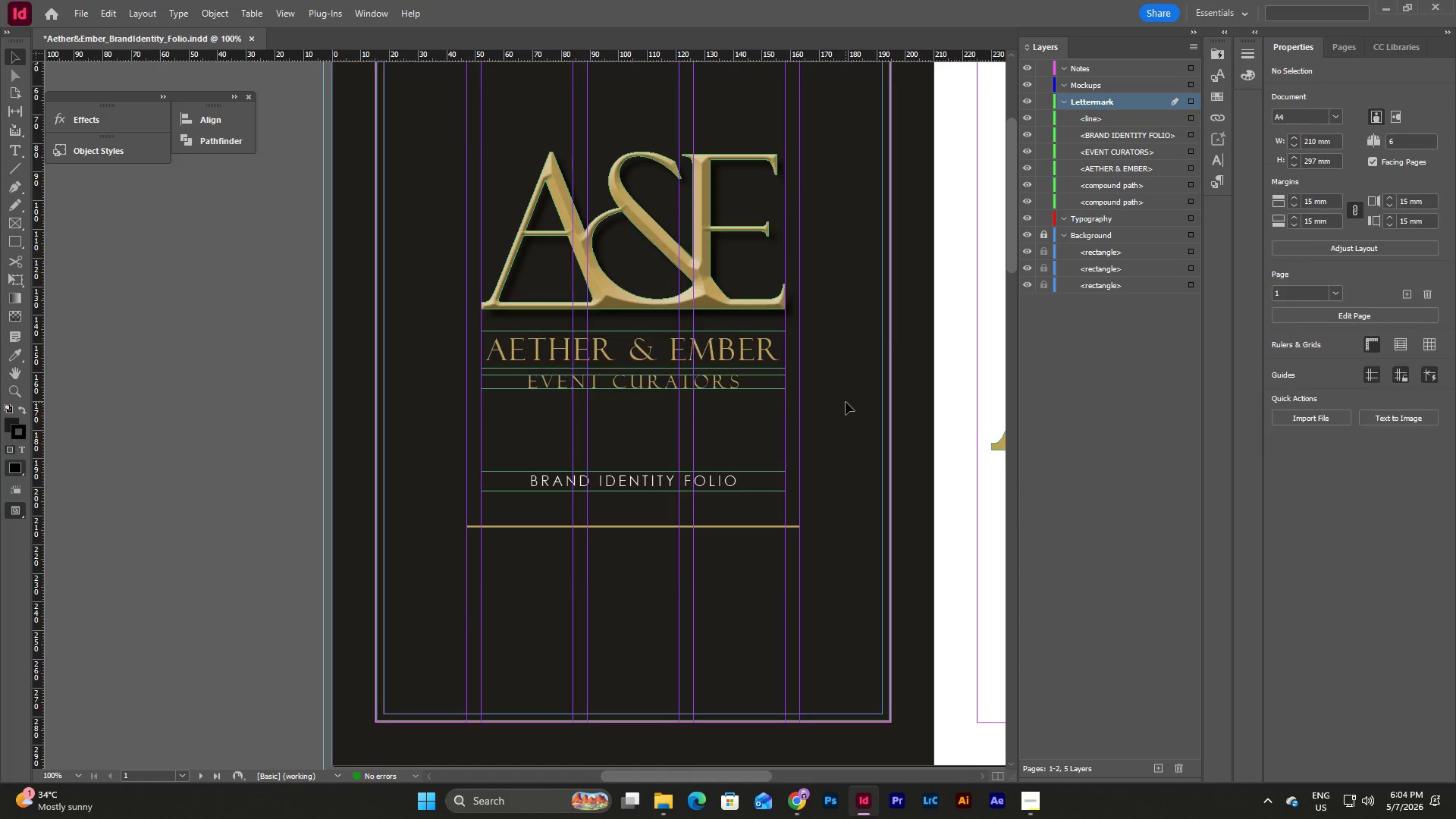 
scroll: coordinate [846, 402], scroll_direction: up, amount: 4.0
 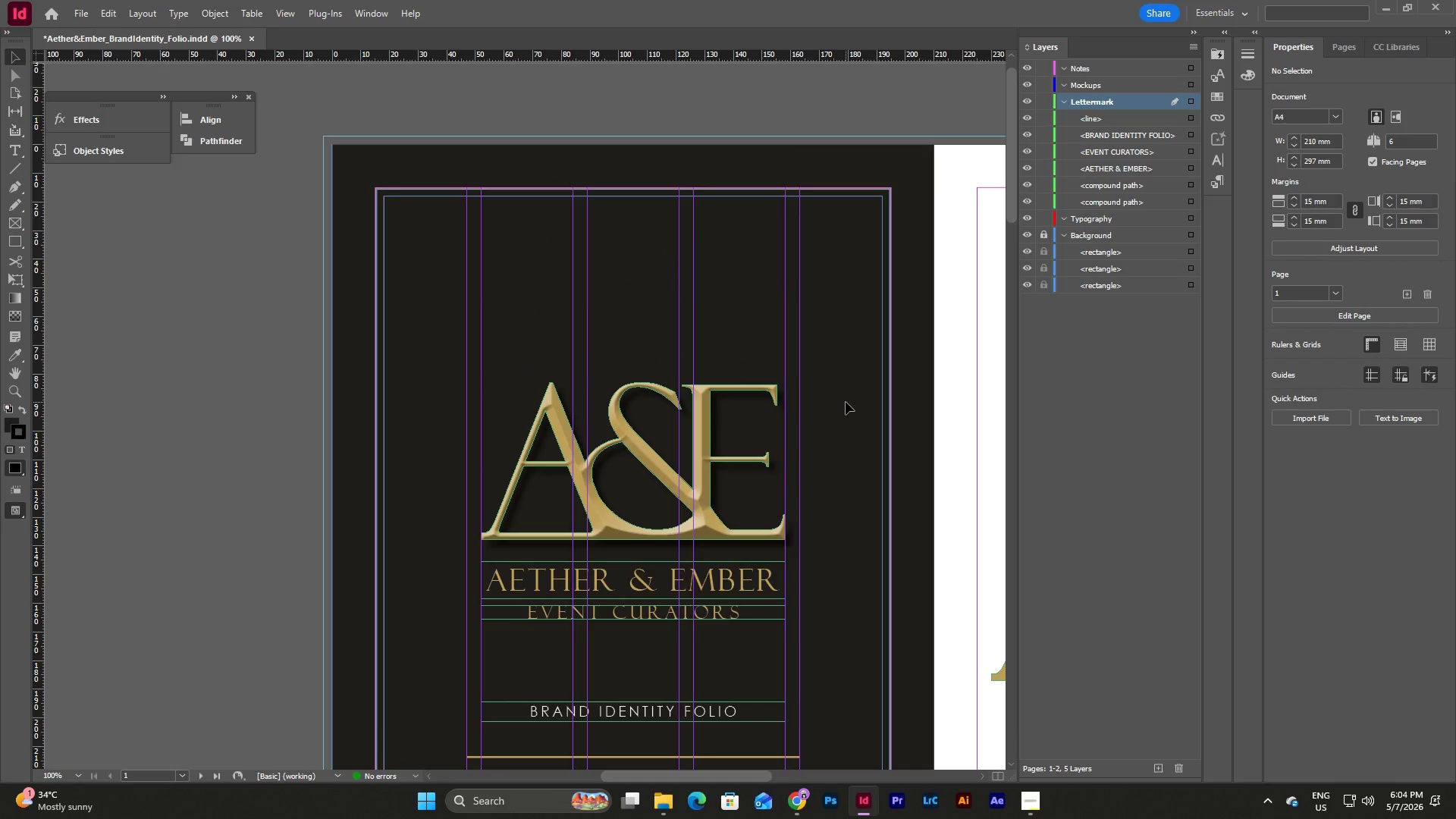 
scroll: coordinate [846, 402], scroll_direction: down, amount: 3.0
 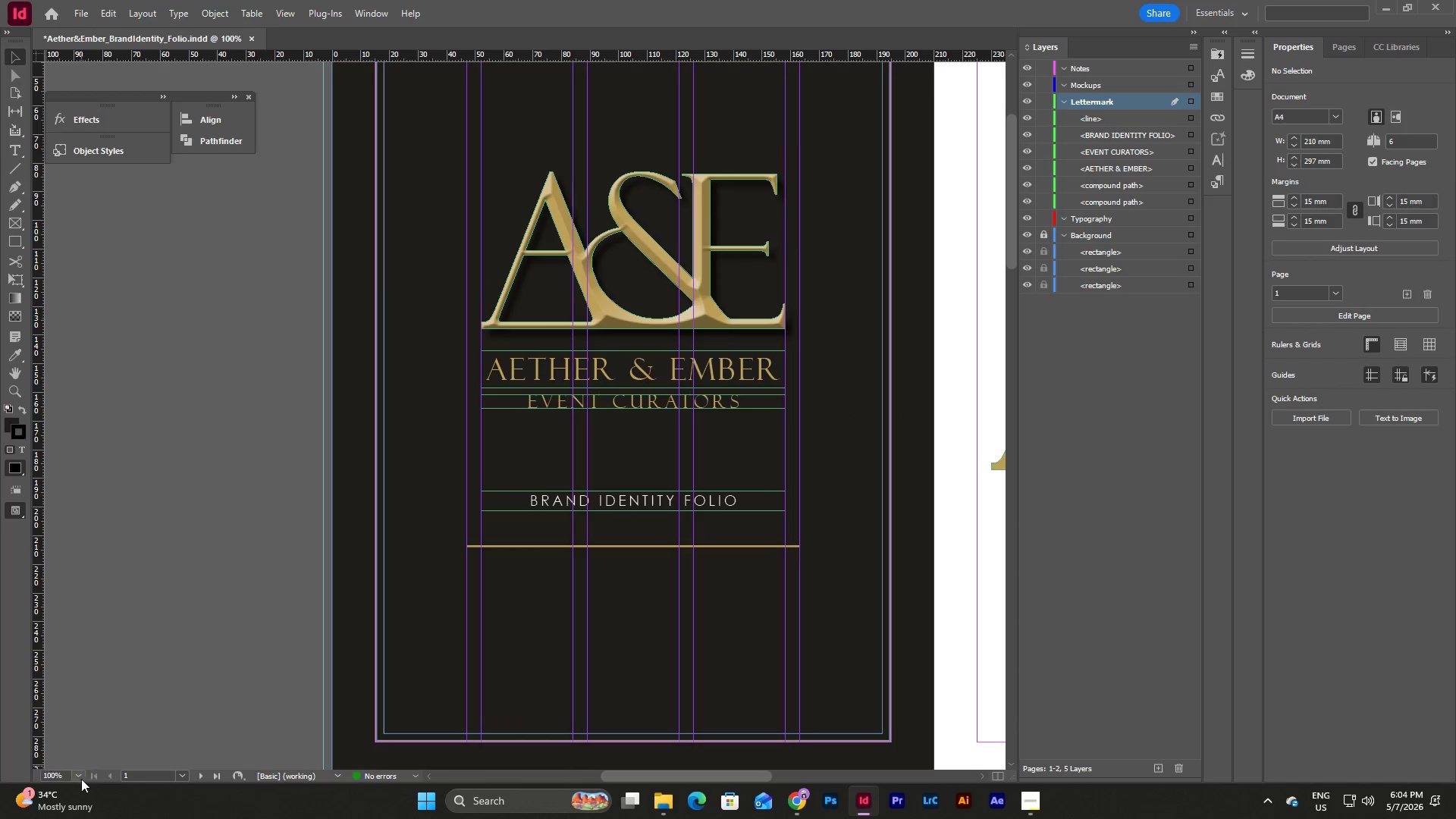 
left_click([75, 776])
 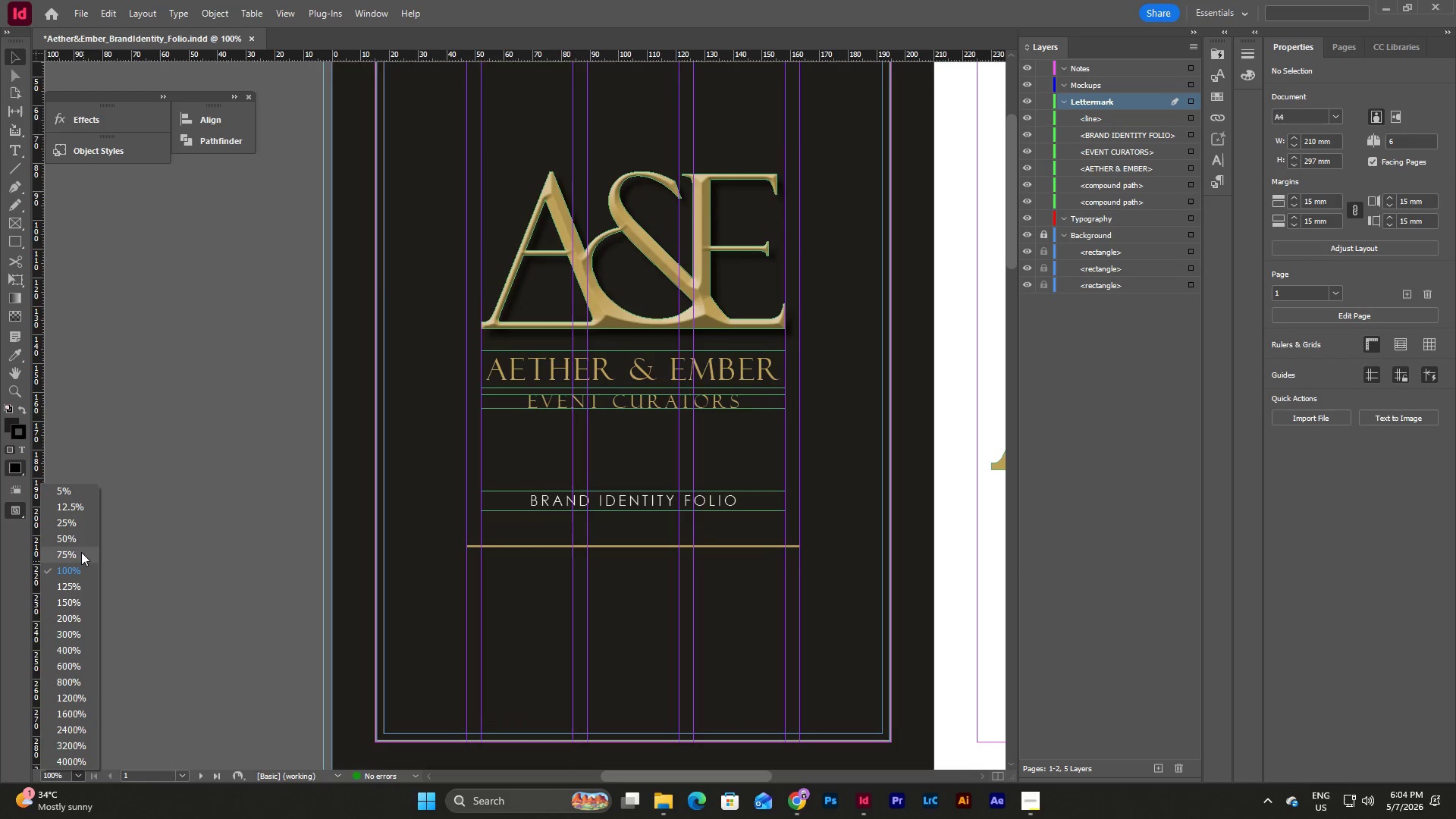 
left_click([80, 534])
 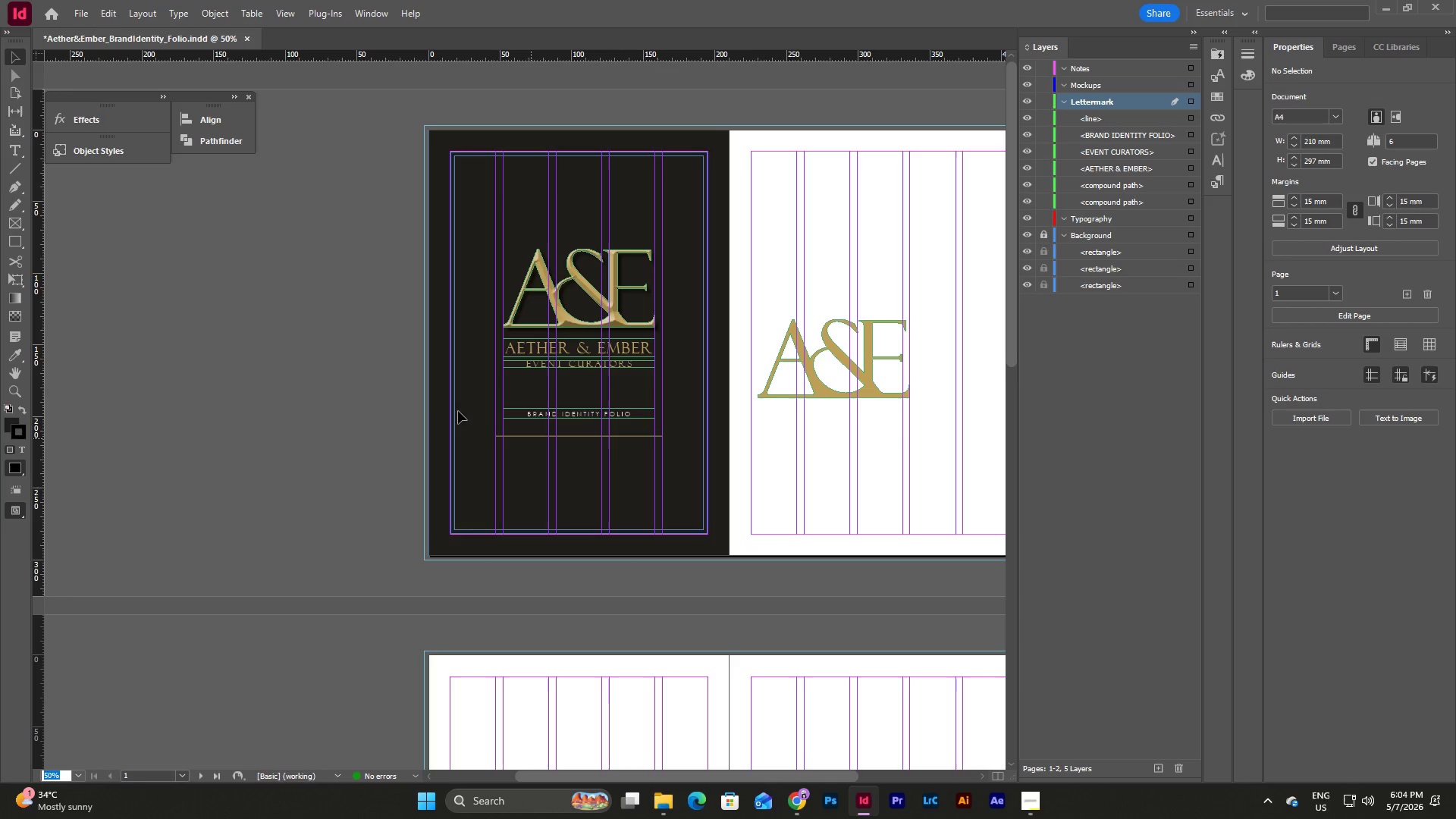 
left_click([335, 350])
 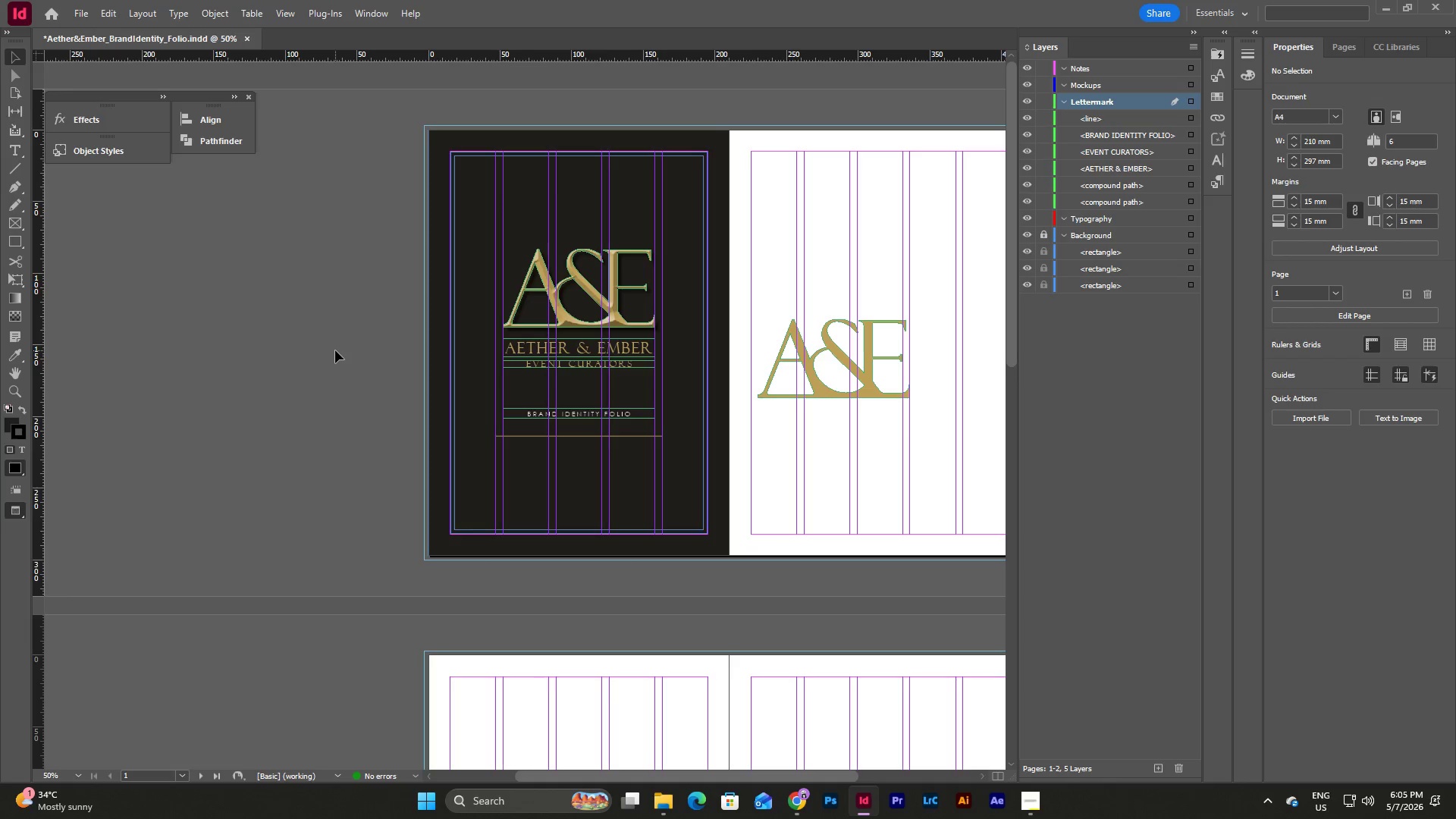 
key(W)
 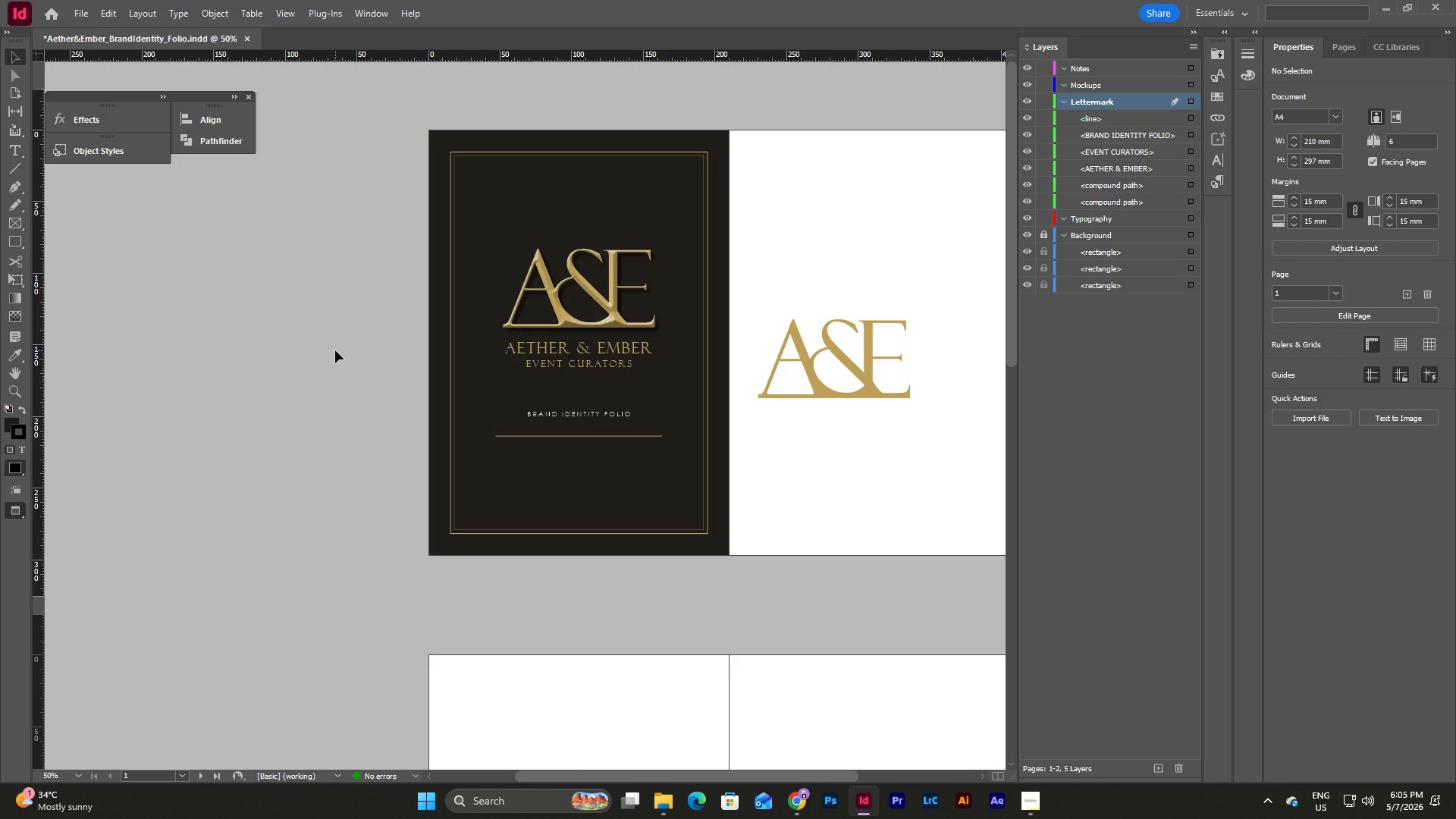 
wait(12.42)
 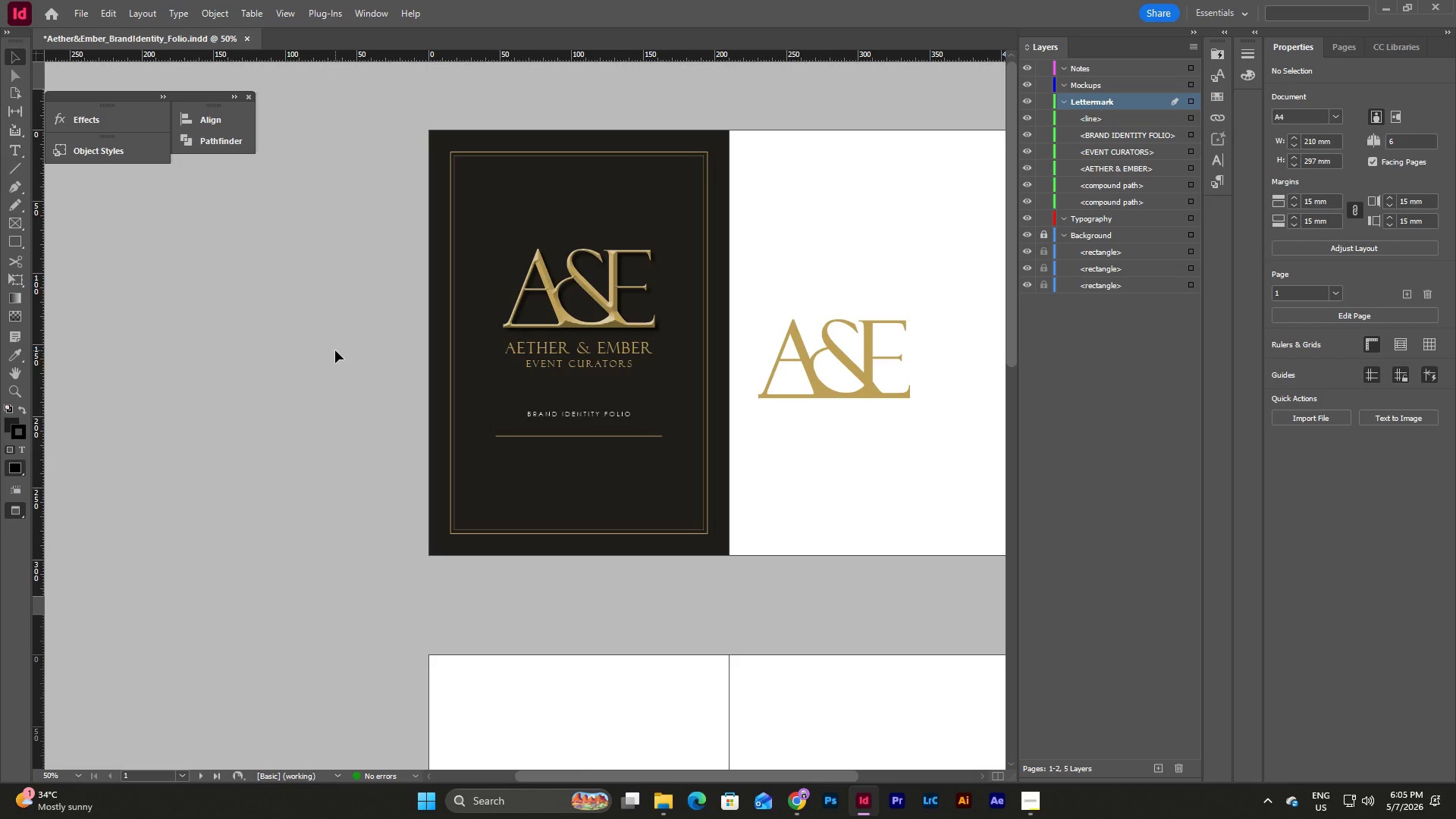 
scroll: coordinate [658, 549], scroll_direction: up, amount: 4.0
 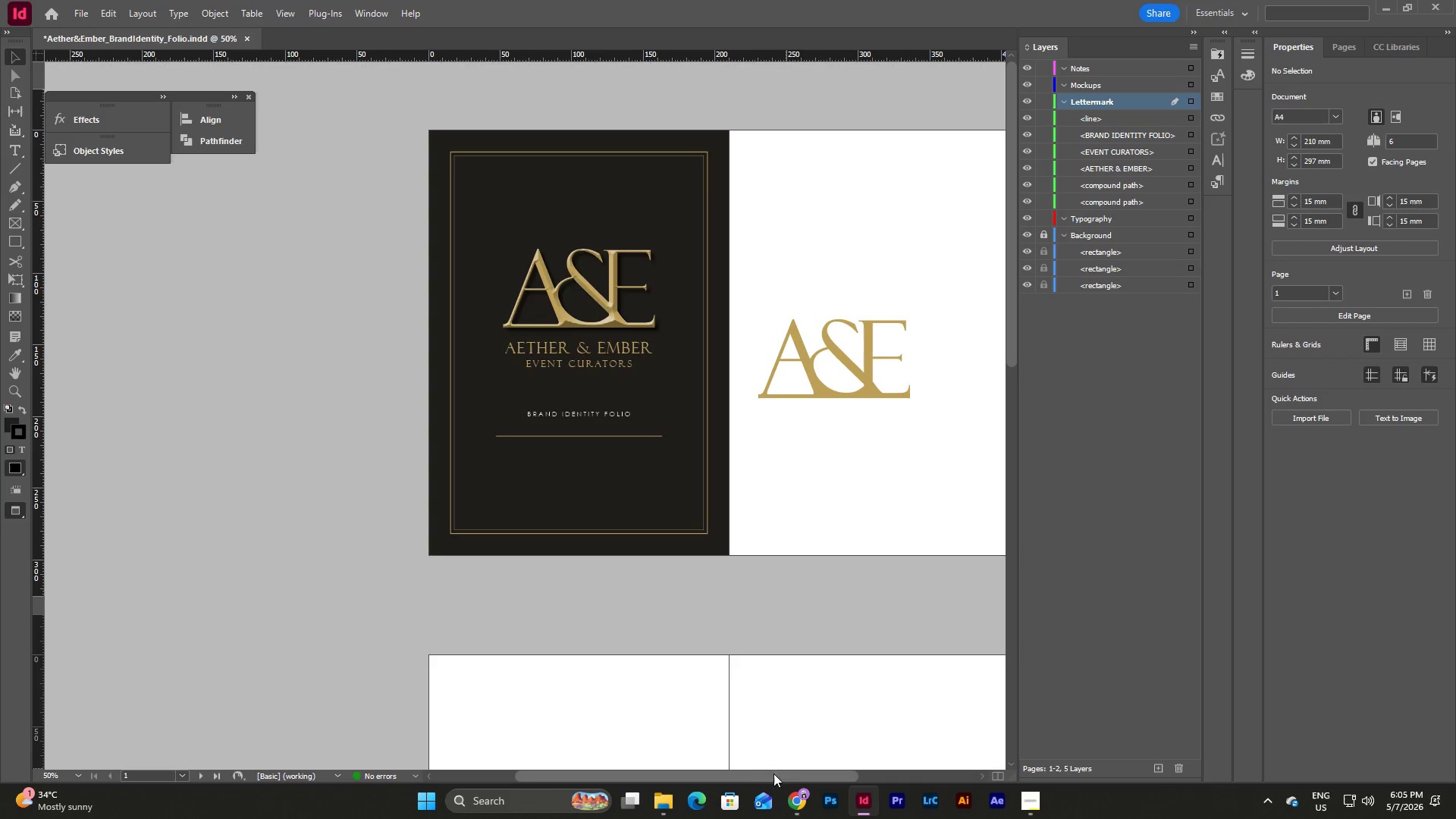 
left_click_drag(start_coordinate=[694, 774], to_coordinate=[721, 768])
 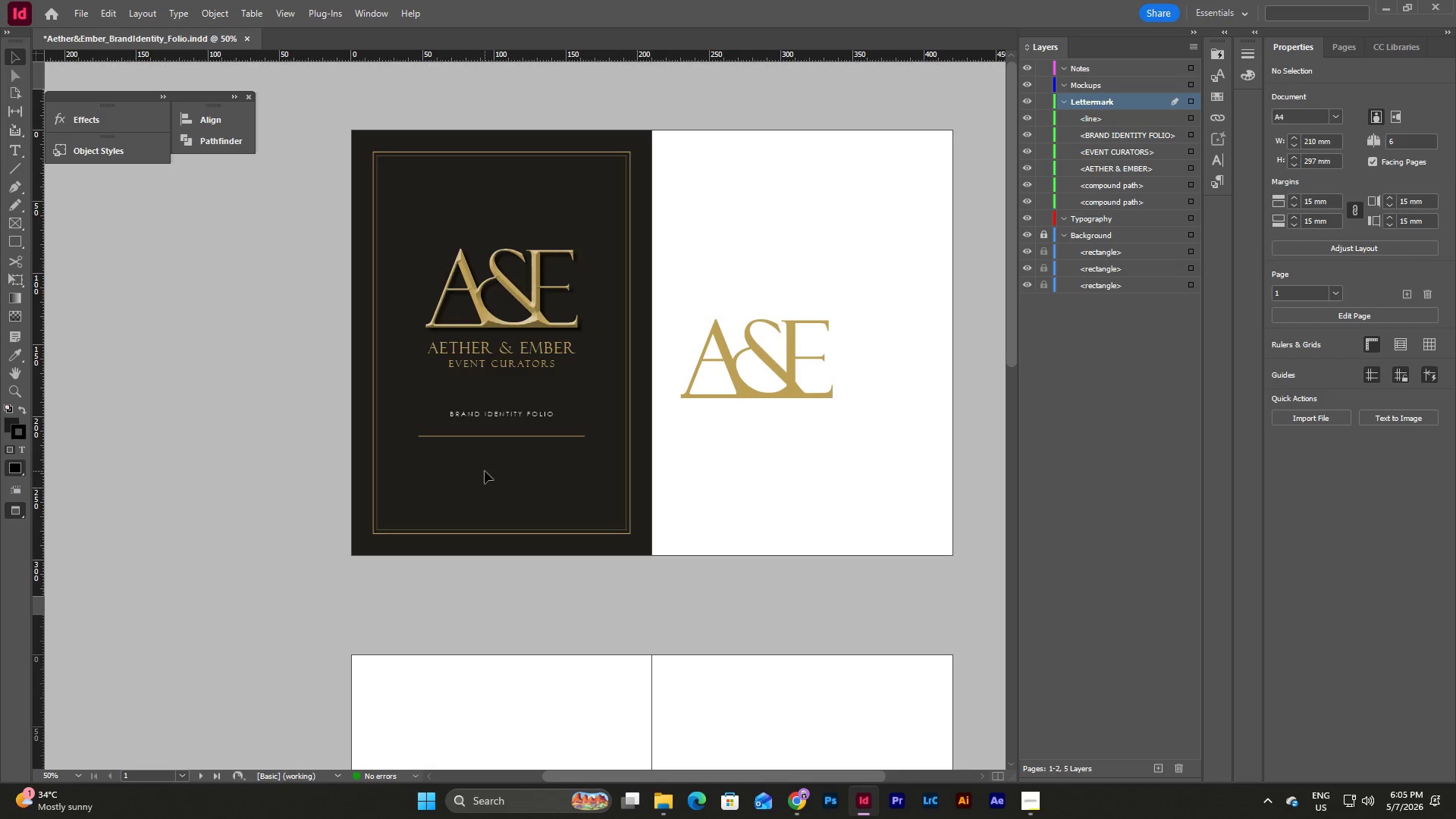 
scroll: coordinate [485, 471], scroll_direction: up, amount: 2.0
 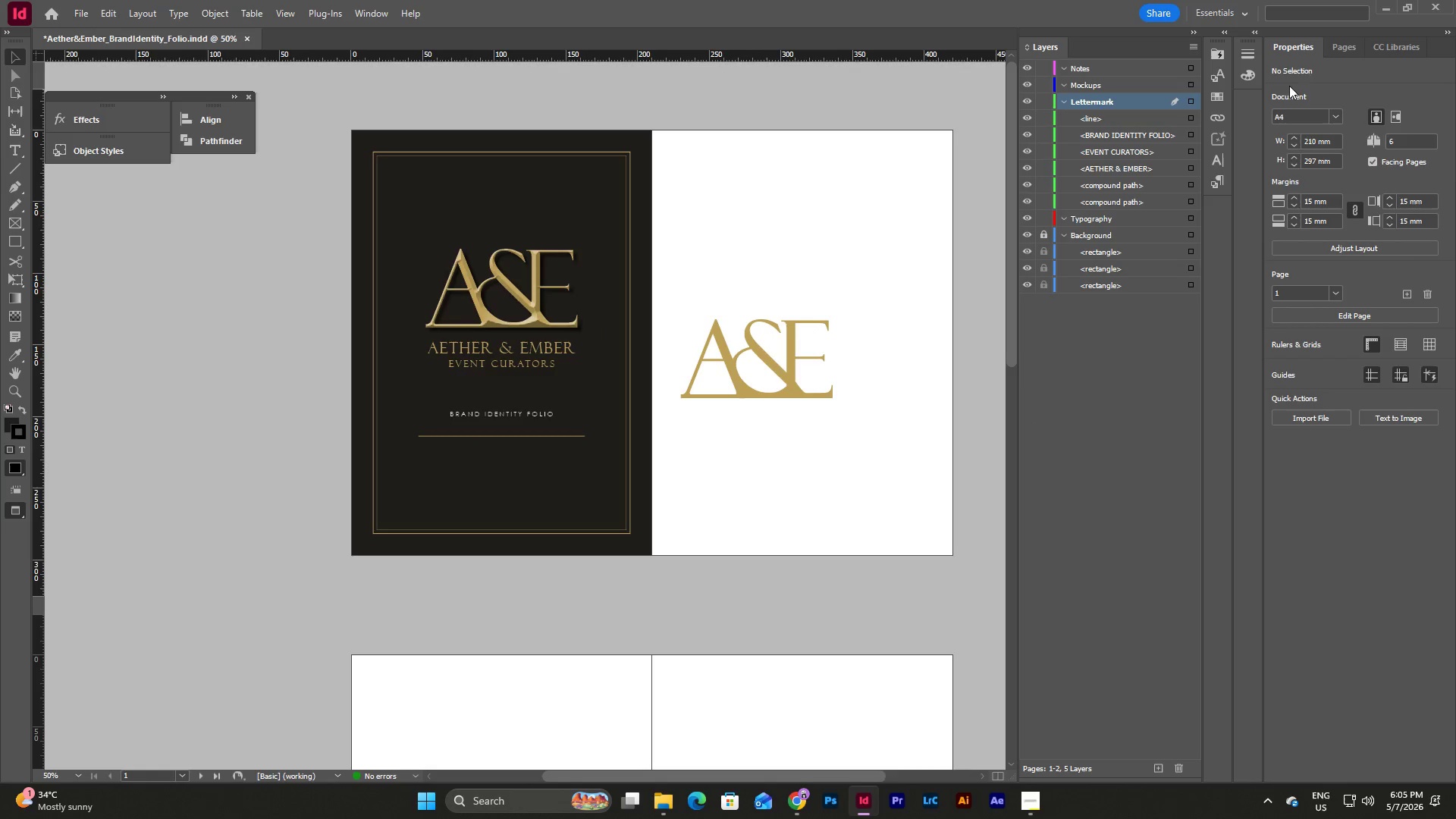 
left_click([1353, 41])
 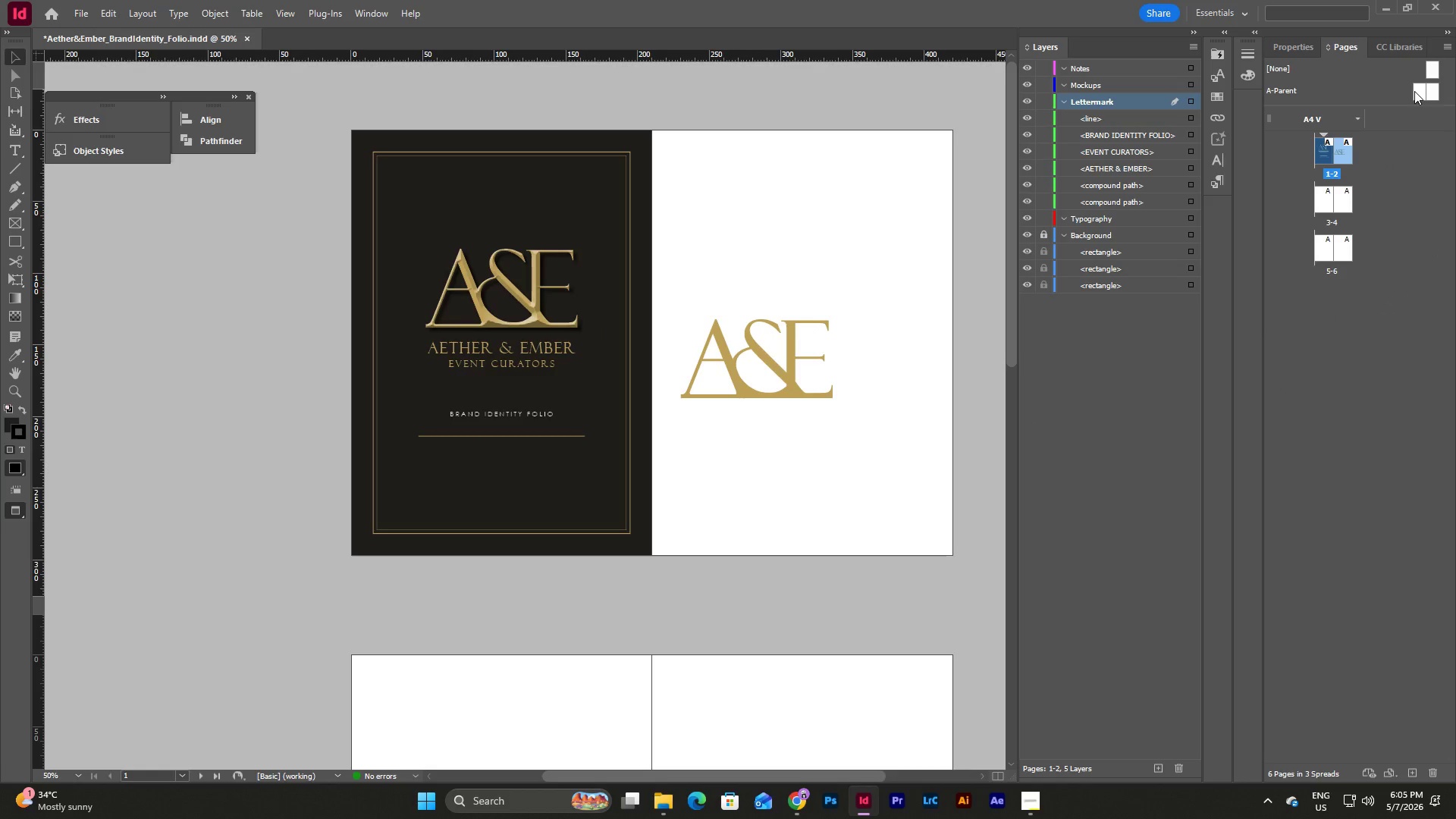 
left_click([1407, 143])
 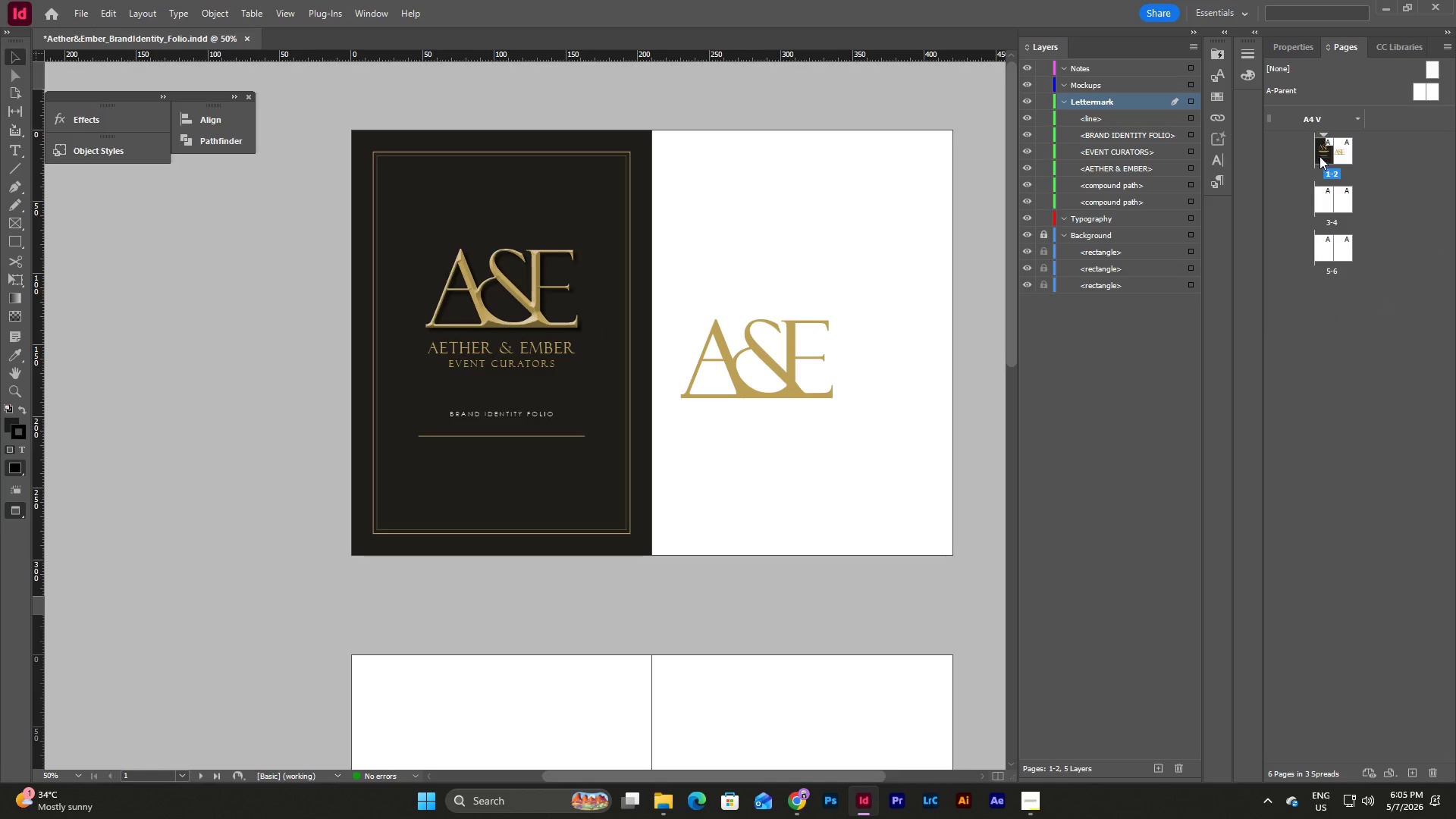 
left_click([1319, 153])
 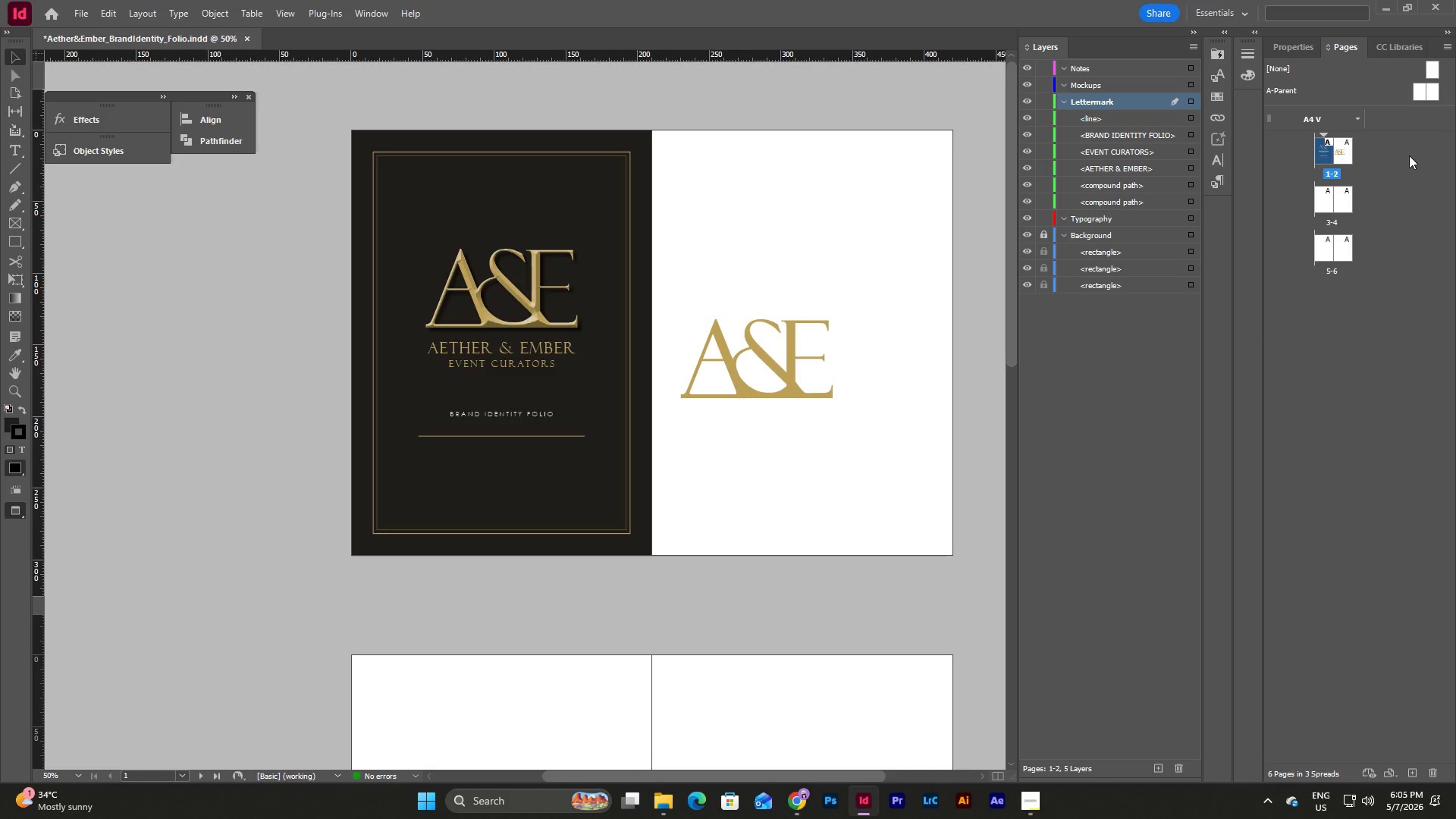 
left_click([1416, 155])
 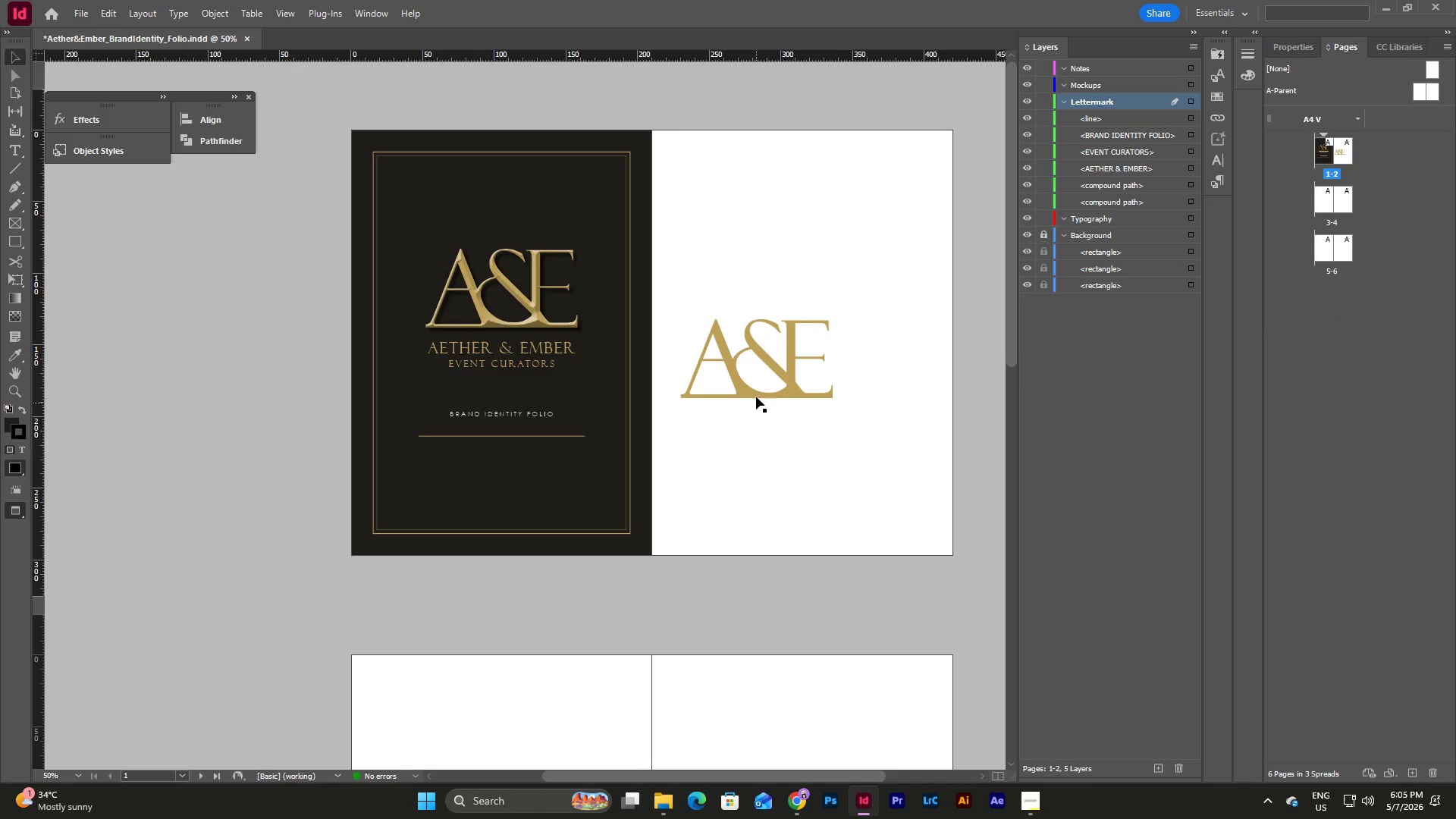 
left_click_drag(start_coordinate=[756, 394], to_coordinate=[802, 326])
 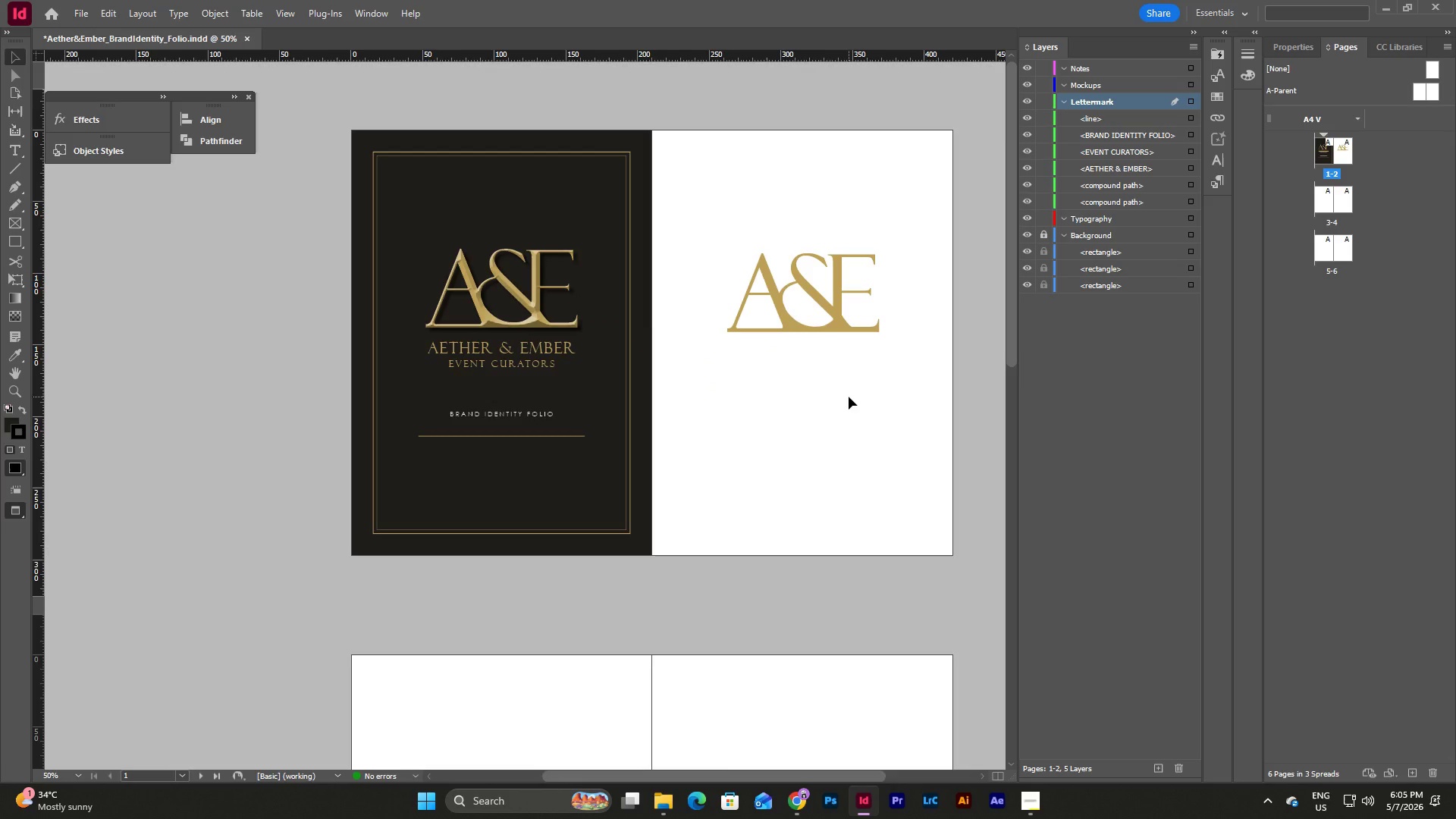 
left_click([849, 397])
 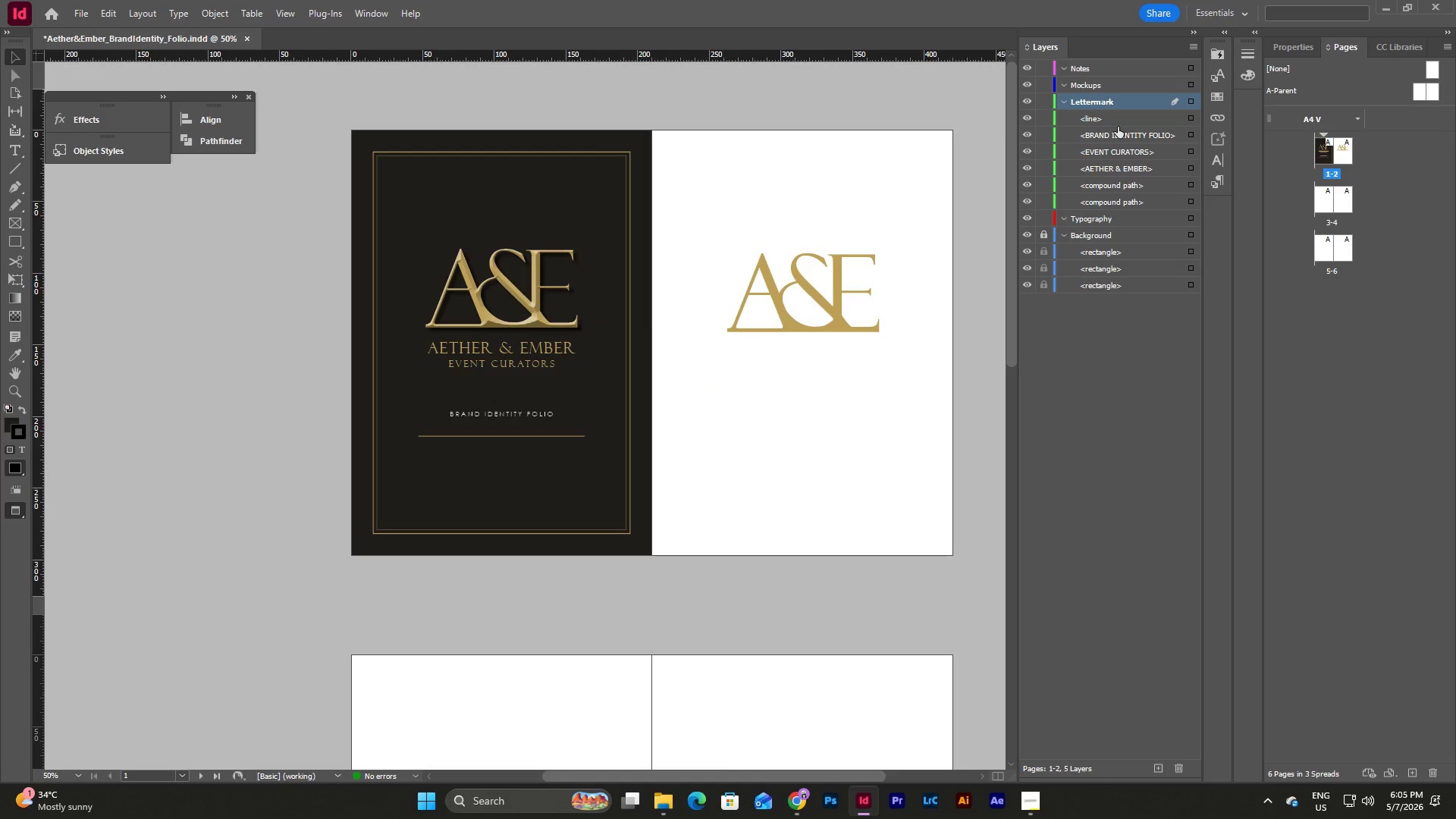 
left_click([1059, 218])
 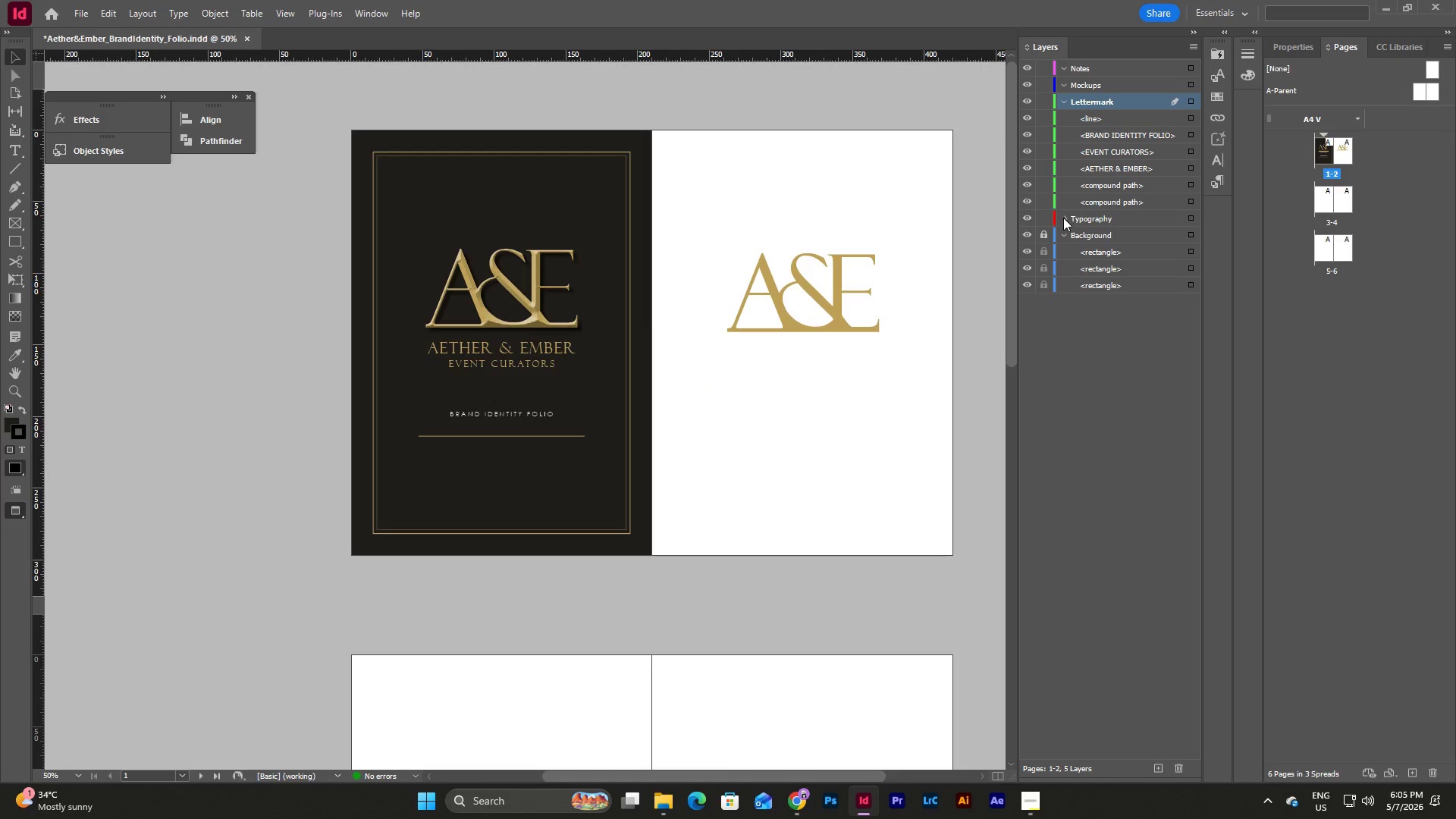 
left_click([1063, 218])
 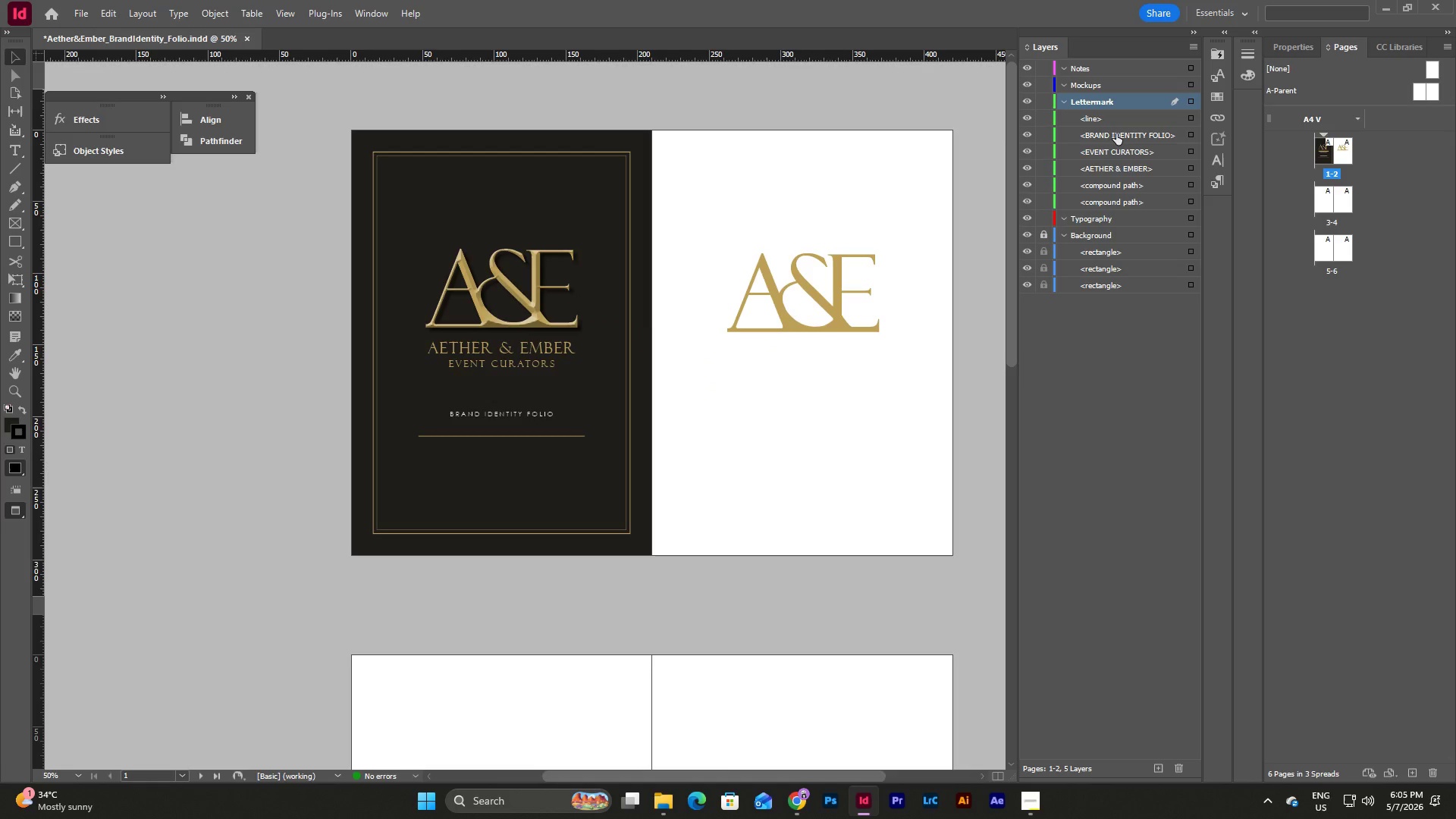 
left_click_drag(start_coordinate=[1121, 168], to_coordinate=[1115, 225])
 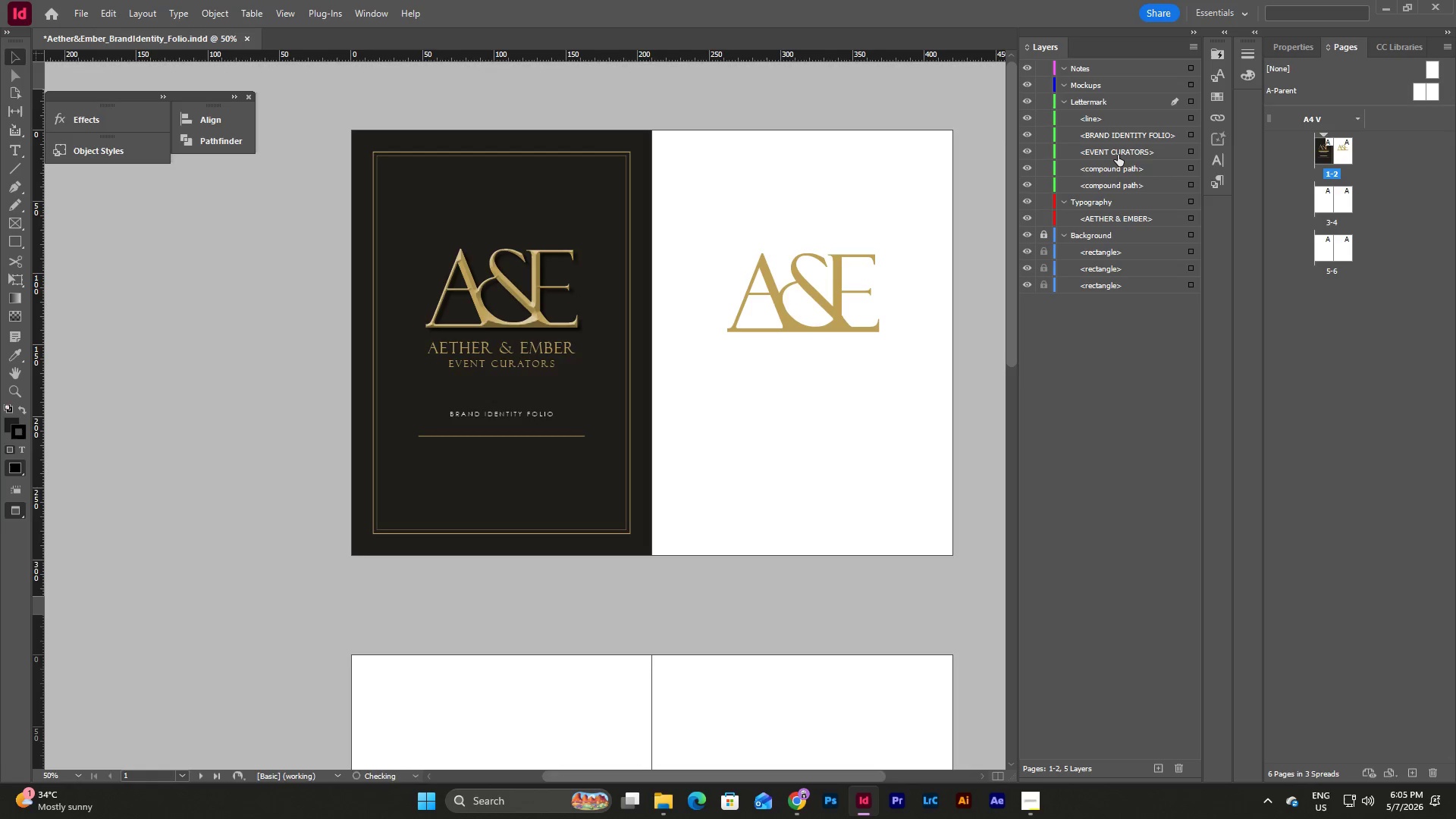 
left_click_drag(start_coordinate=[1118, 155], to_coordinate=[1118, 226])
 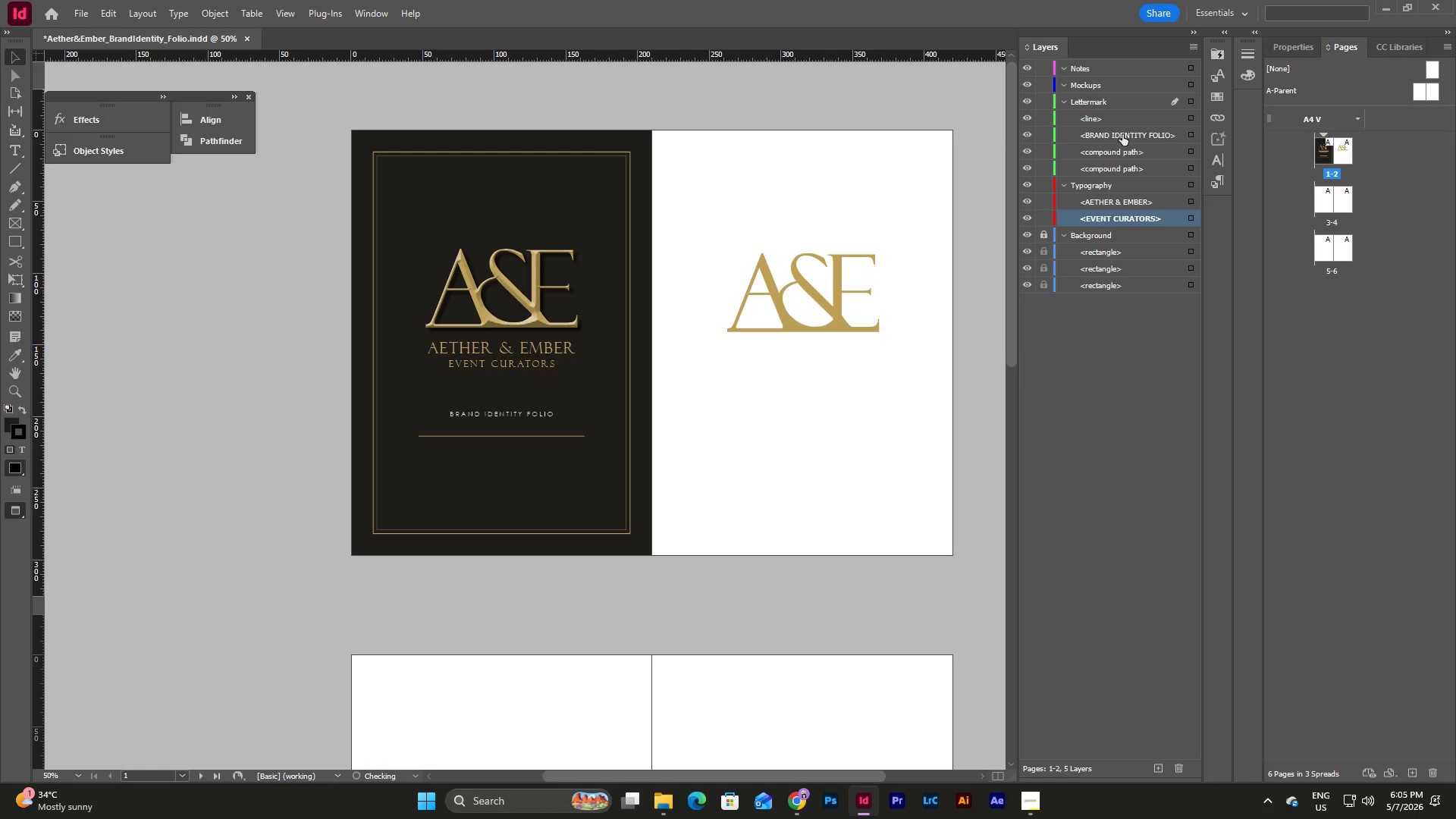 
left_click_drag(start_coordinate=[1122, 134], to_coordinate=[1125, 223])
 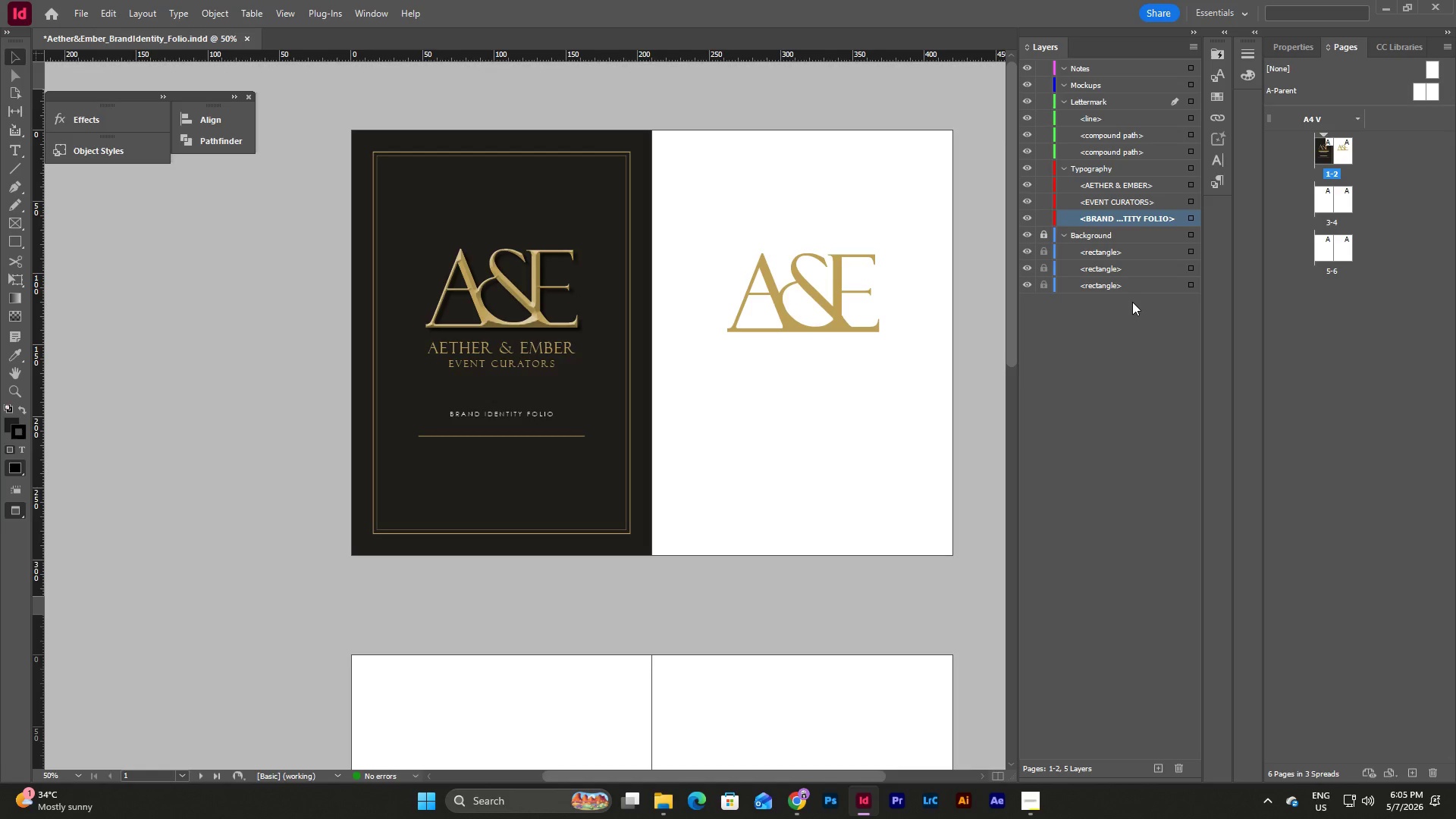 
left_click([1135, 344])
 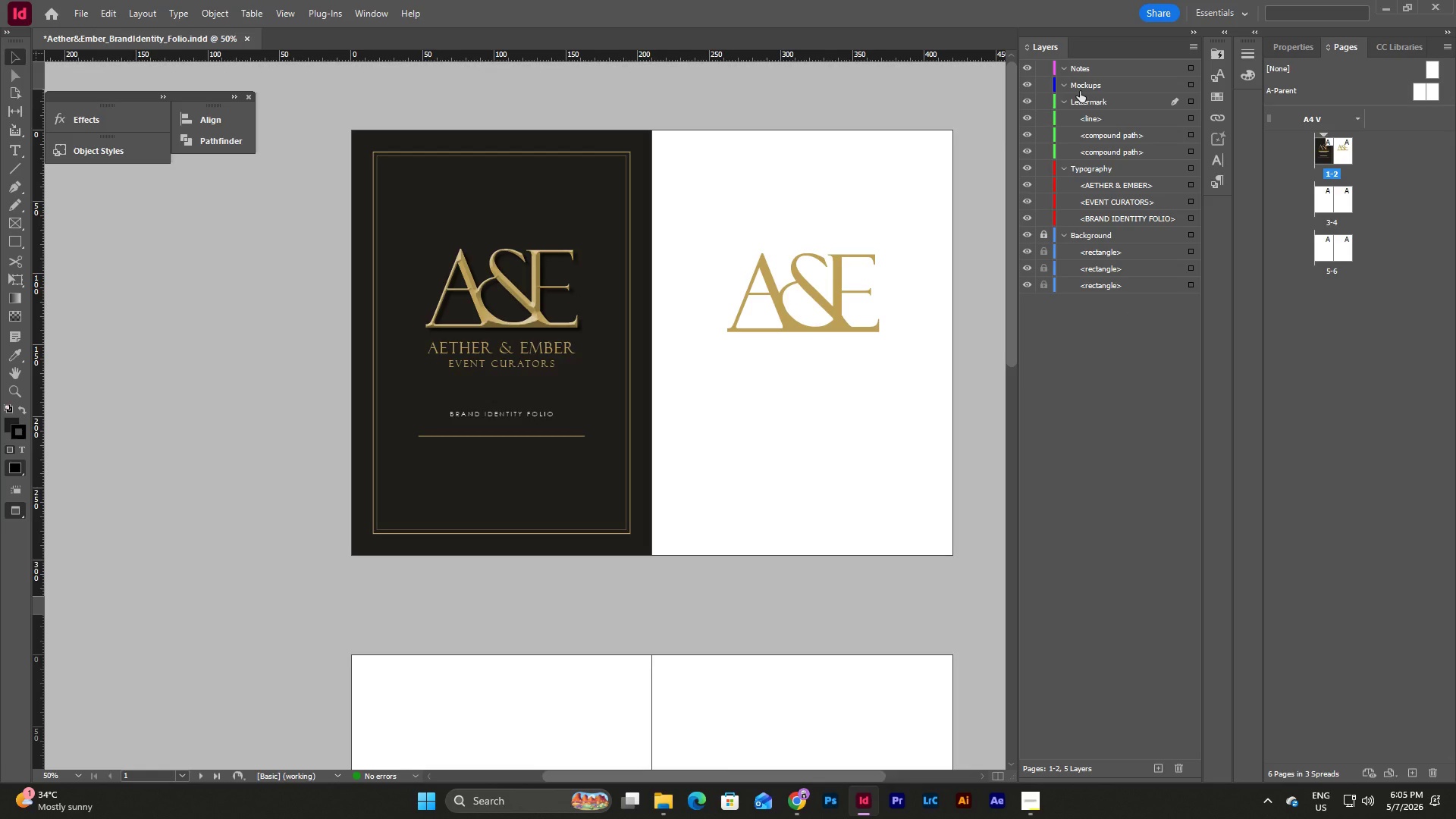 
right_click([1084, 64])
 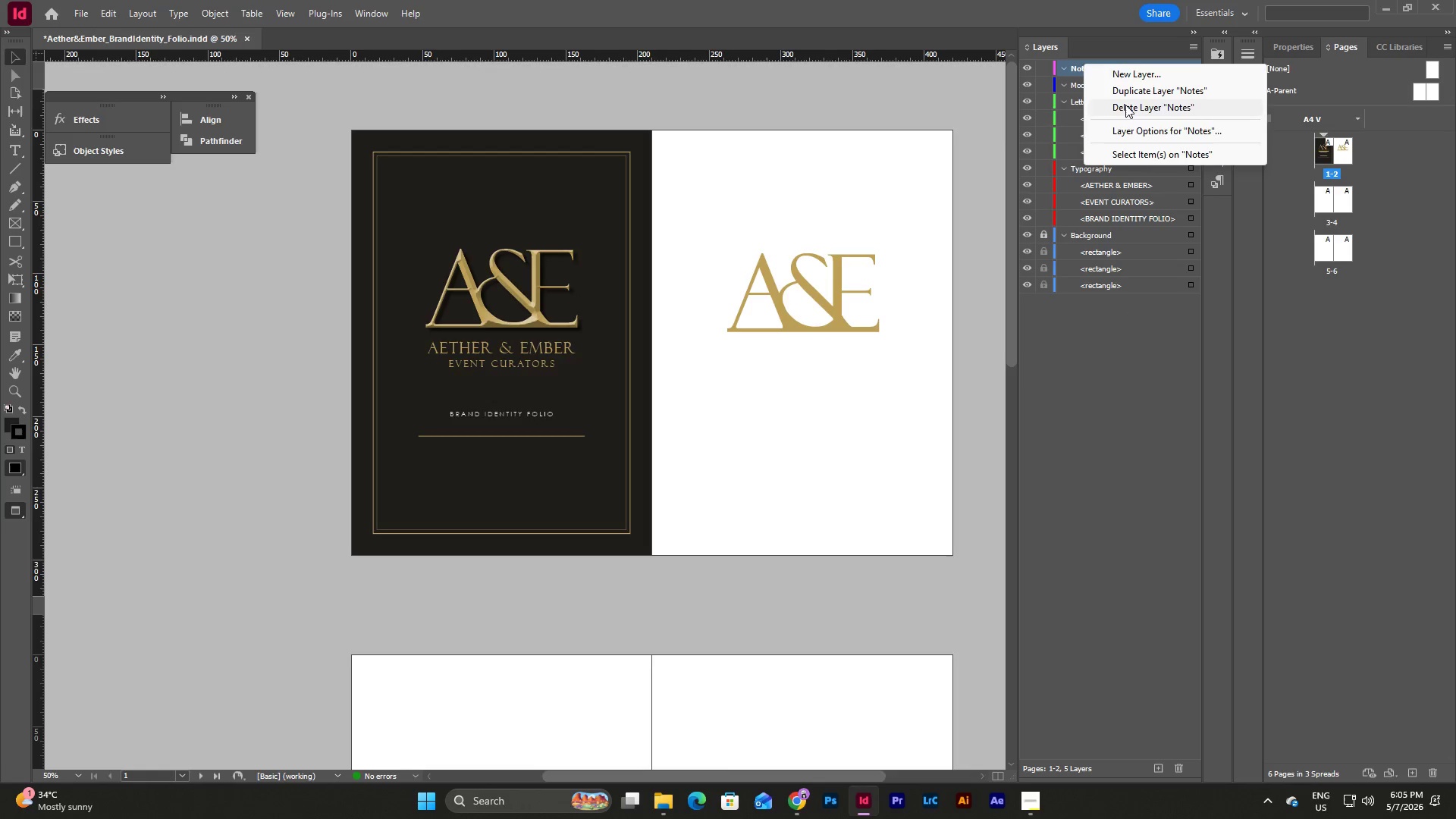 
left_click([1126, 105])
 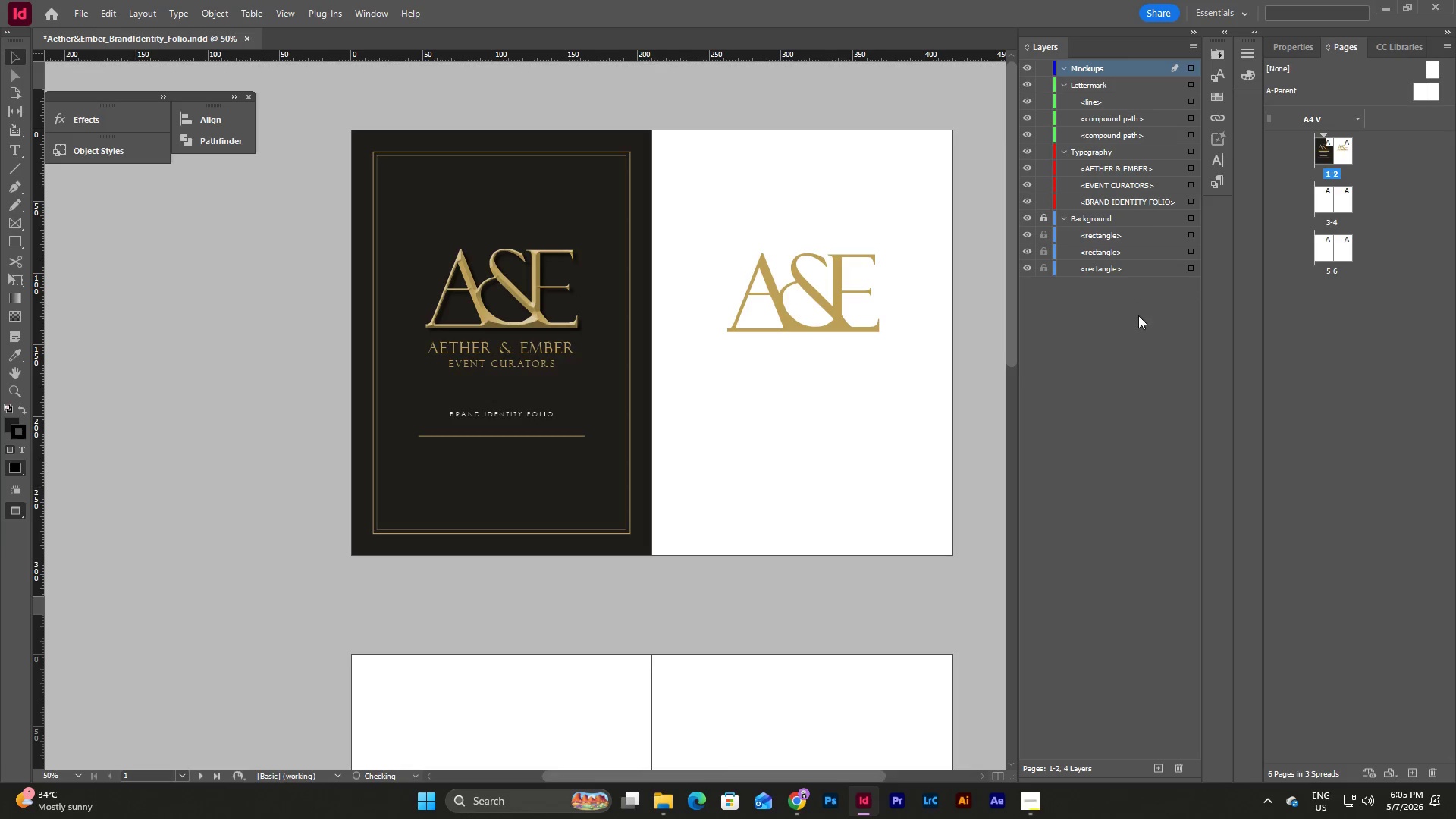 
left_click([1138, 316])
 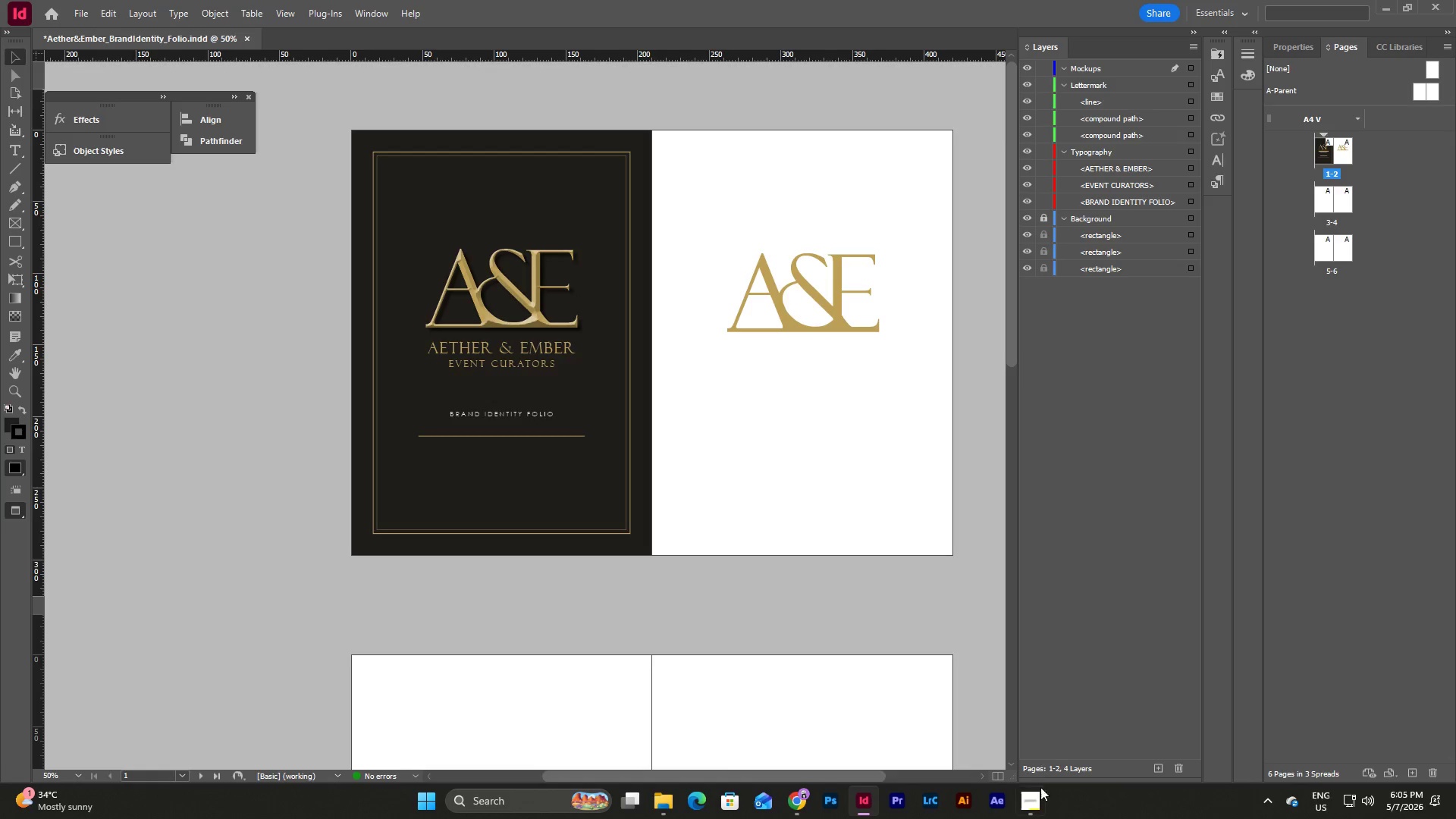 
left_click([1037, 802])